 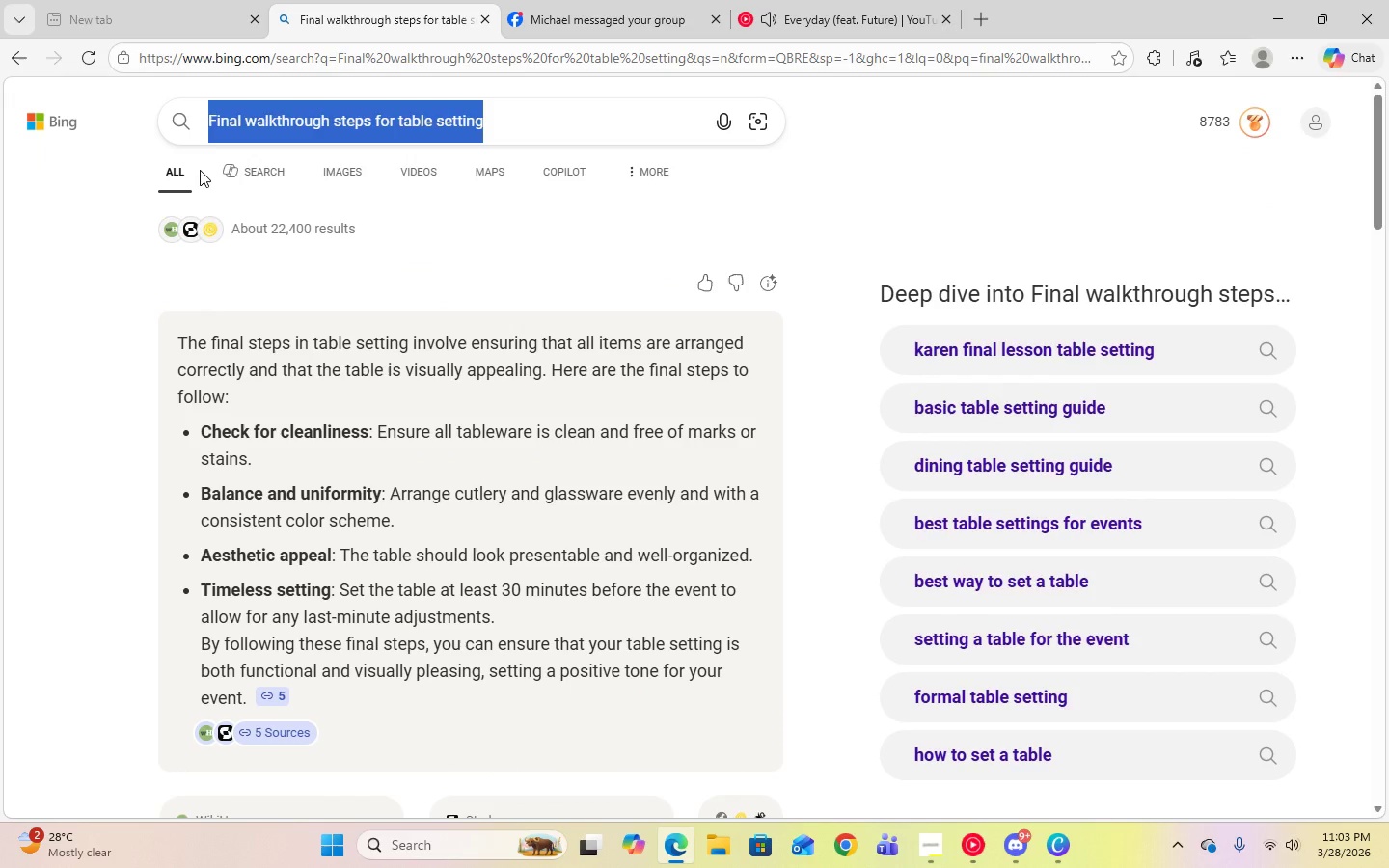 
type(napkishort steps on "c)
key(Backspace)
key(Backspace)
type(na)
key(Backspace)
key(Backspace)
key(Backspace)
key(Backspace)
type(n table napkin "classic envelope" fold)
 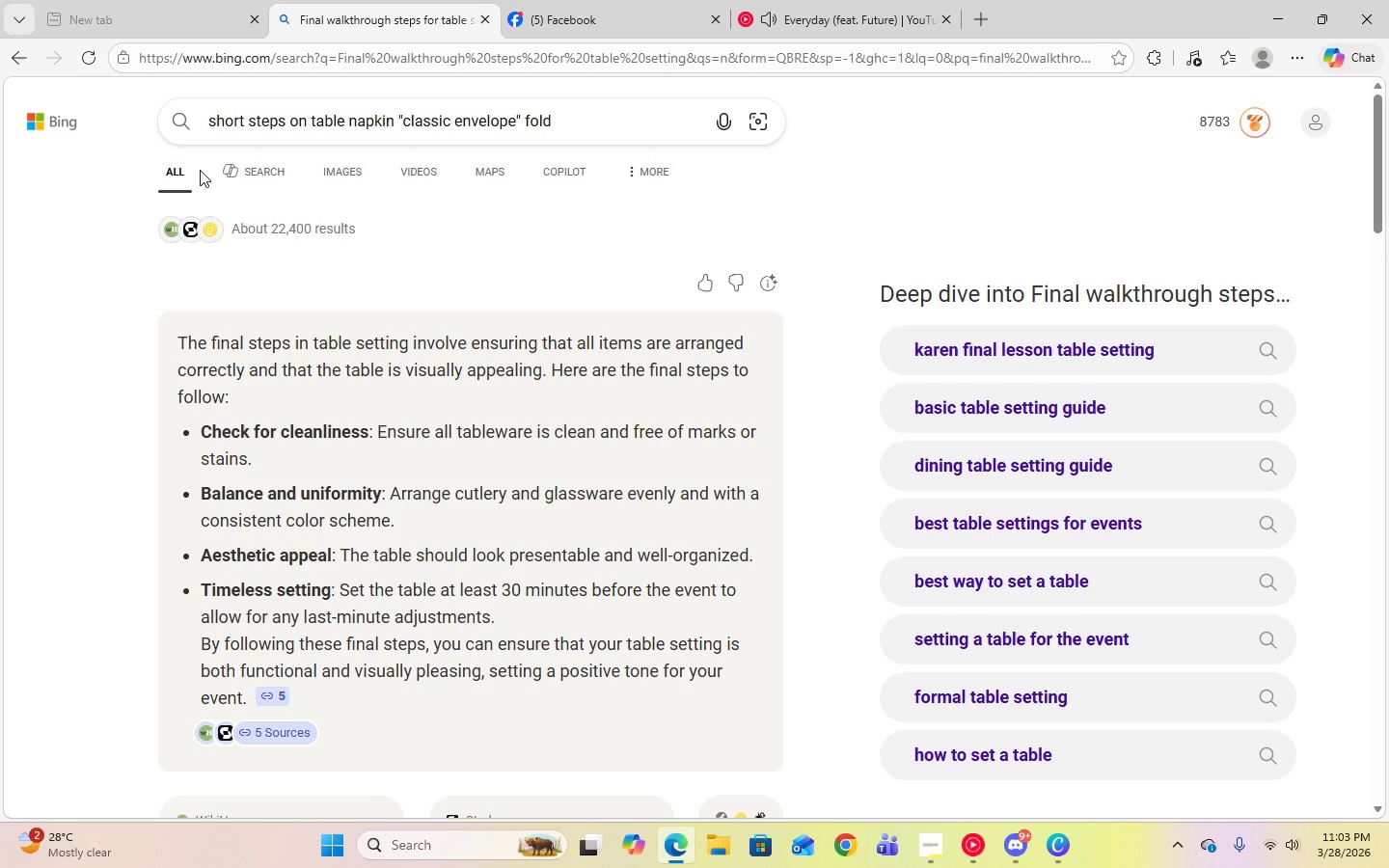 
key(Enter)
 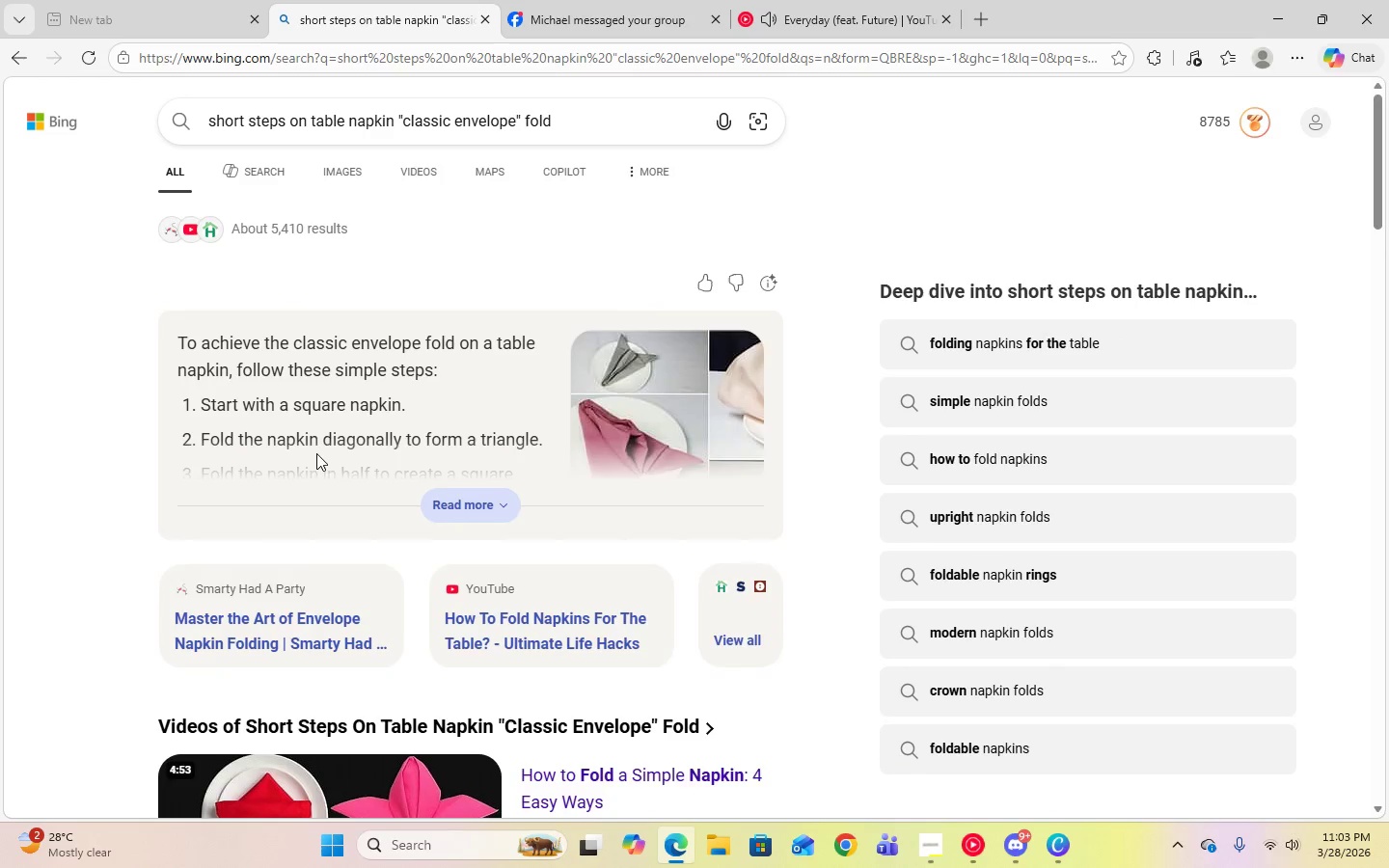 
left_click([436, 502])
 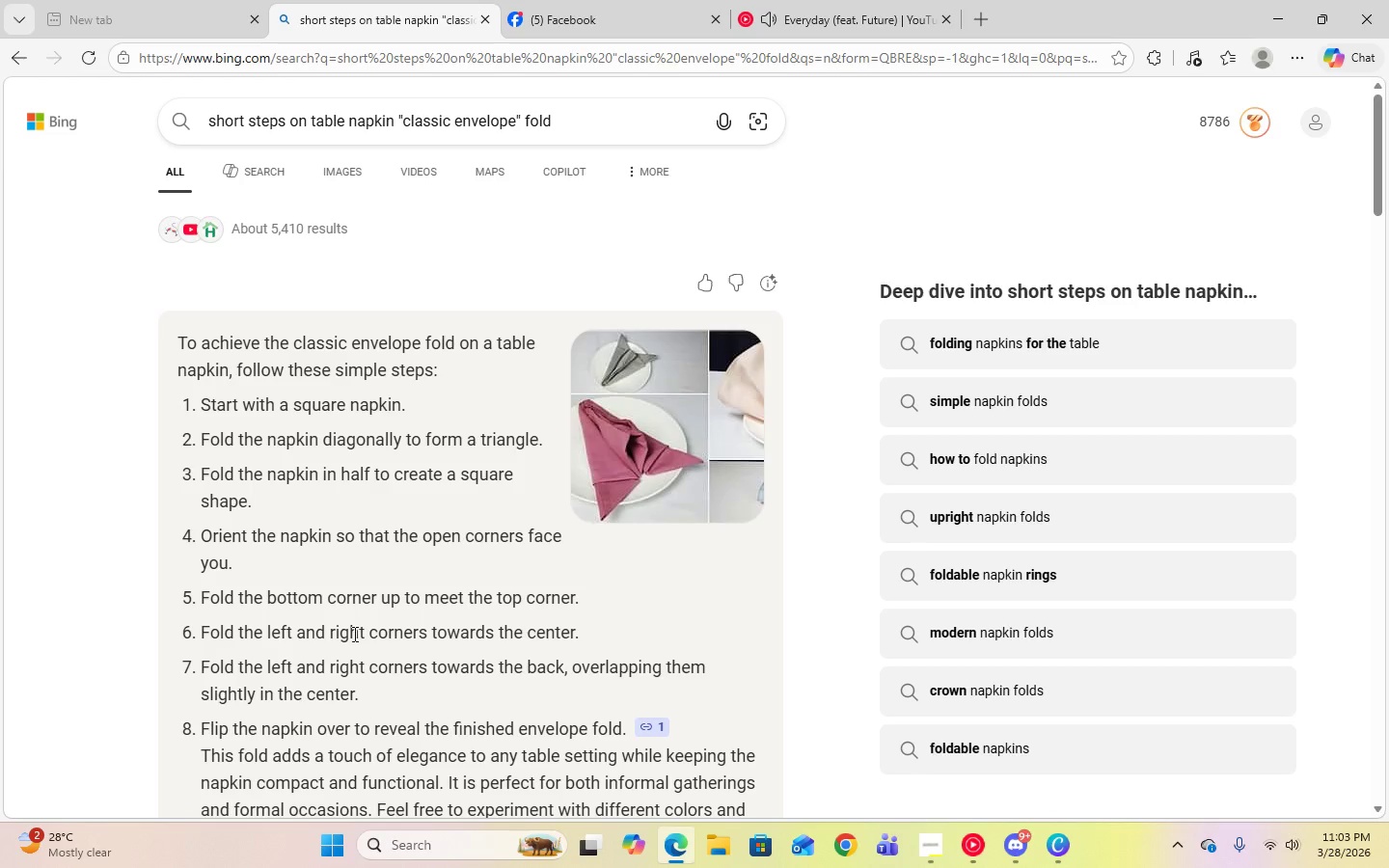 
scroll: coordinate [498, 660], scroll_direction: down, amount: 2.0
 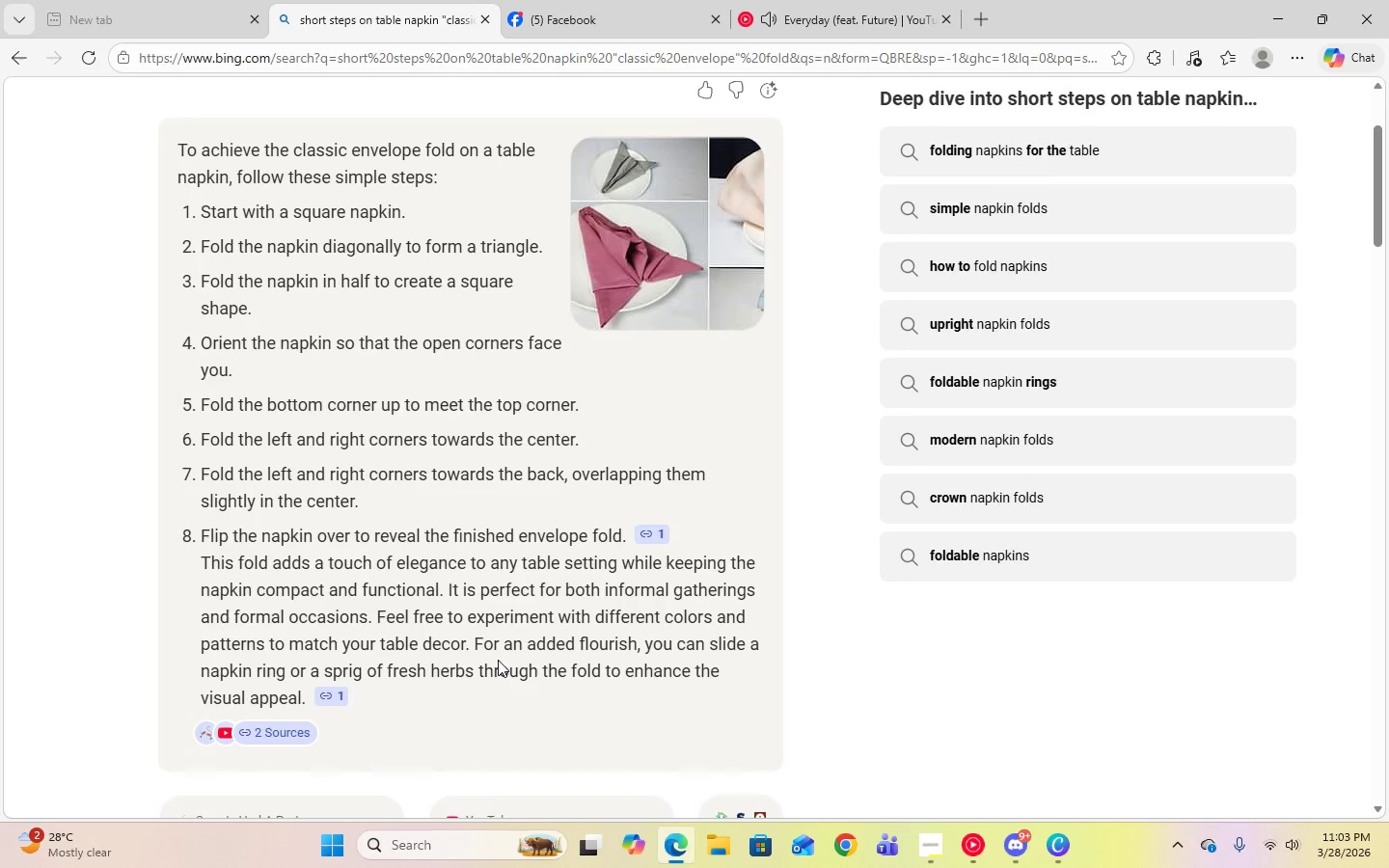 
scroll: coordinate [498, 660], scroll_direction: up, amount: 1.0
 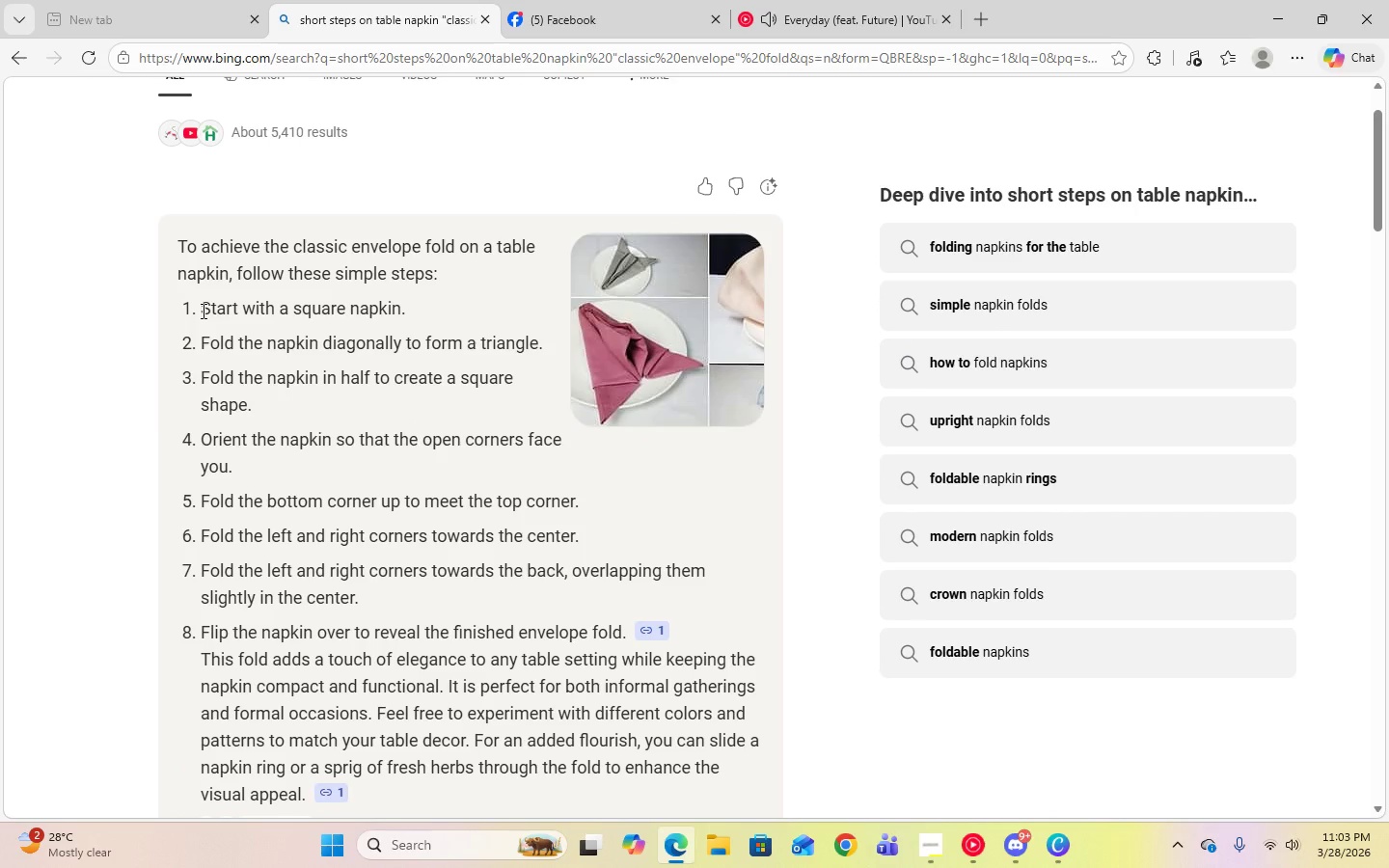 
left_click_drag(start_coordinate=[202, 311], to_coordinate=[415, 310])
 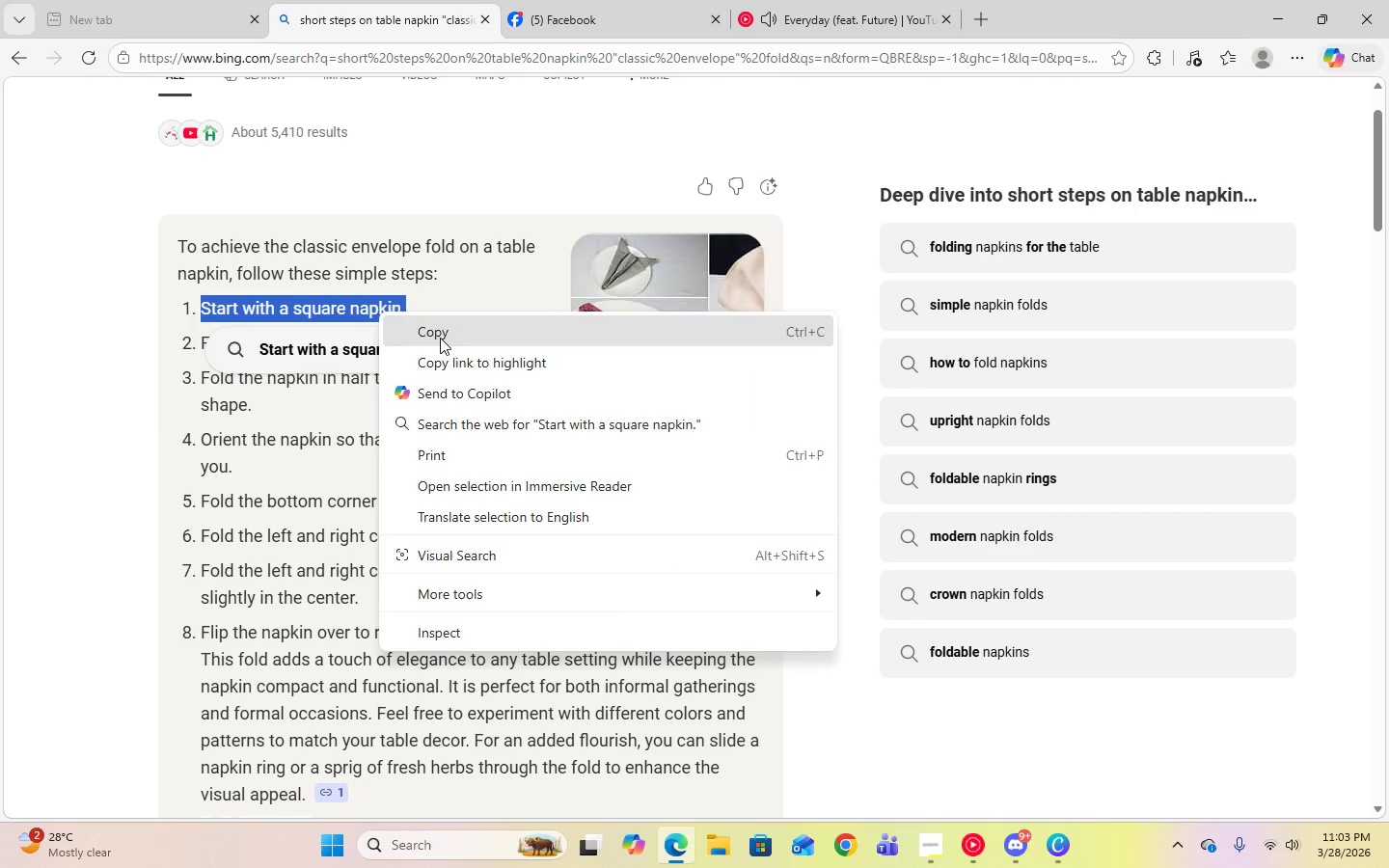 
left_click([440, 338])
 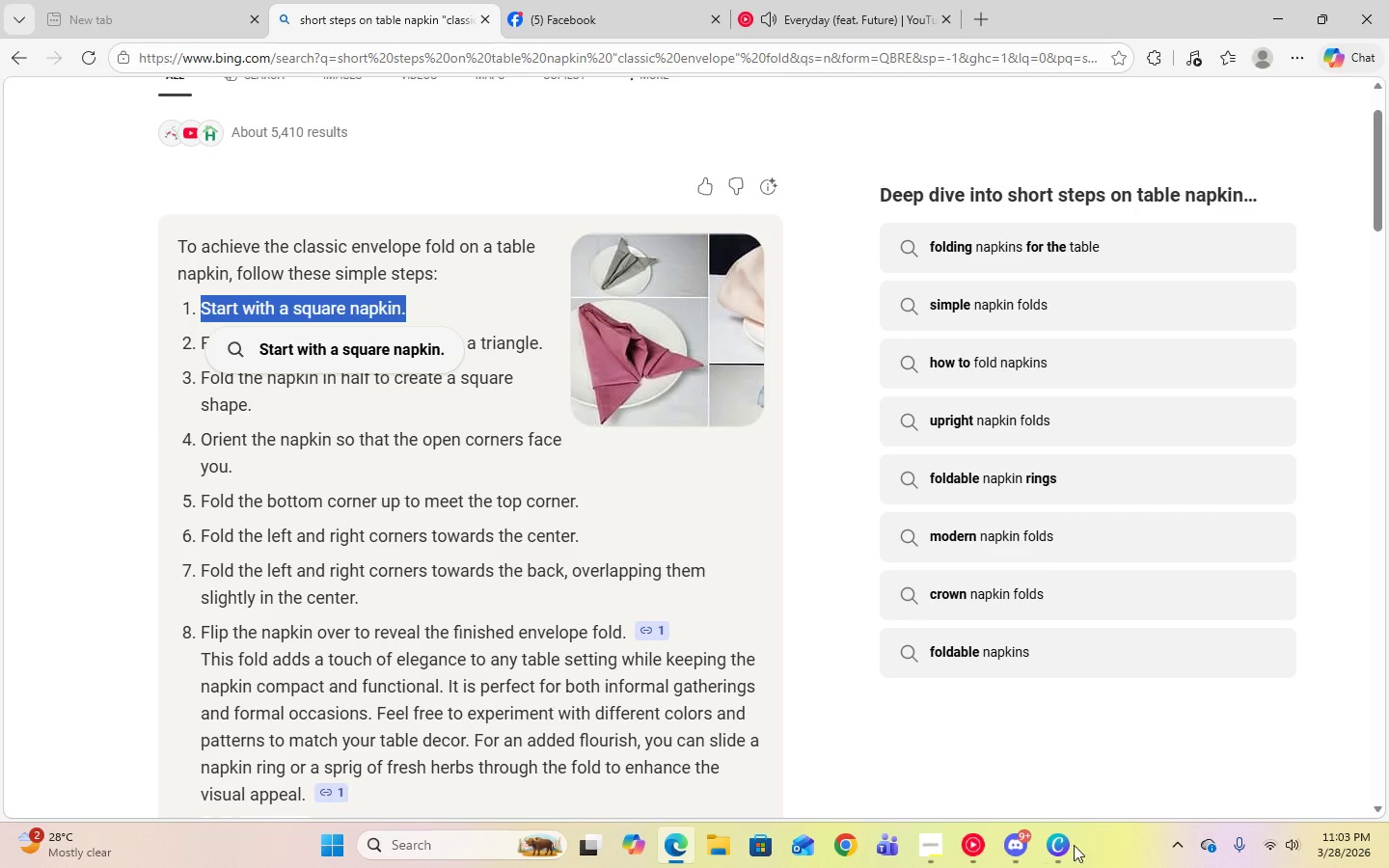 
left_click([1069, 845])
 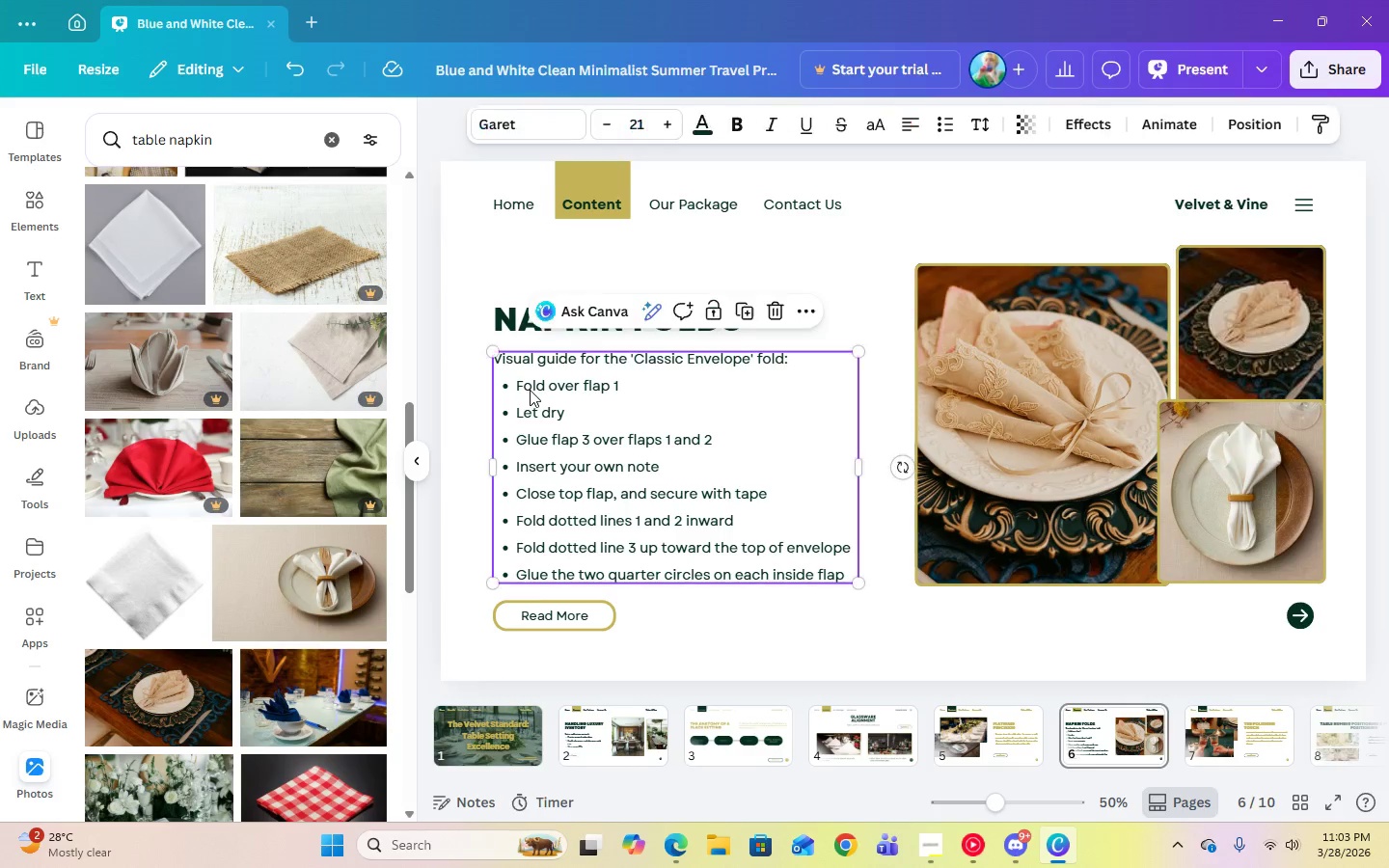 
double_click([569, 390])
 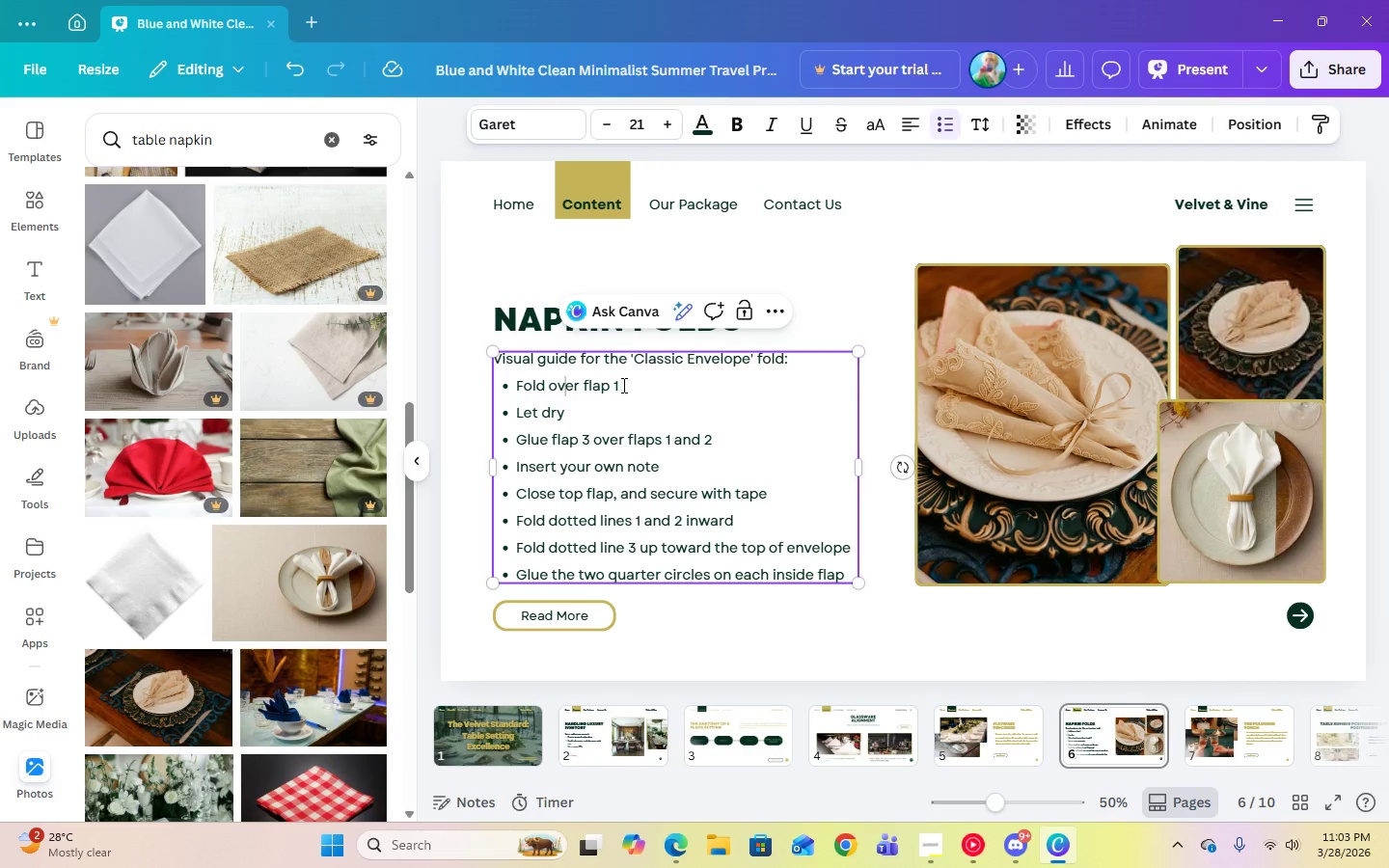 
triple_click([622, 385])
 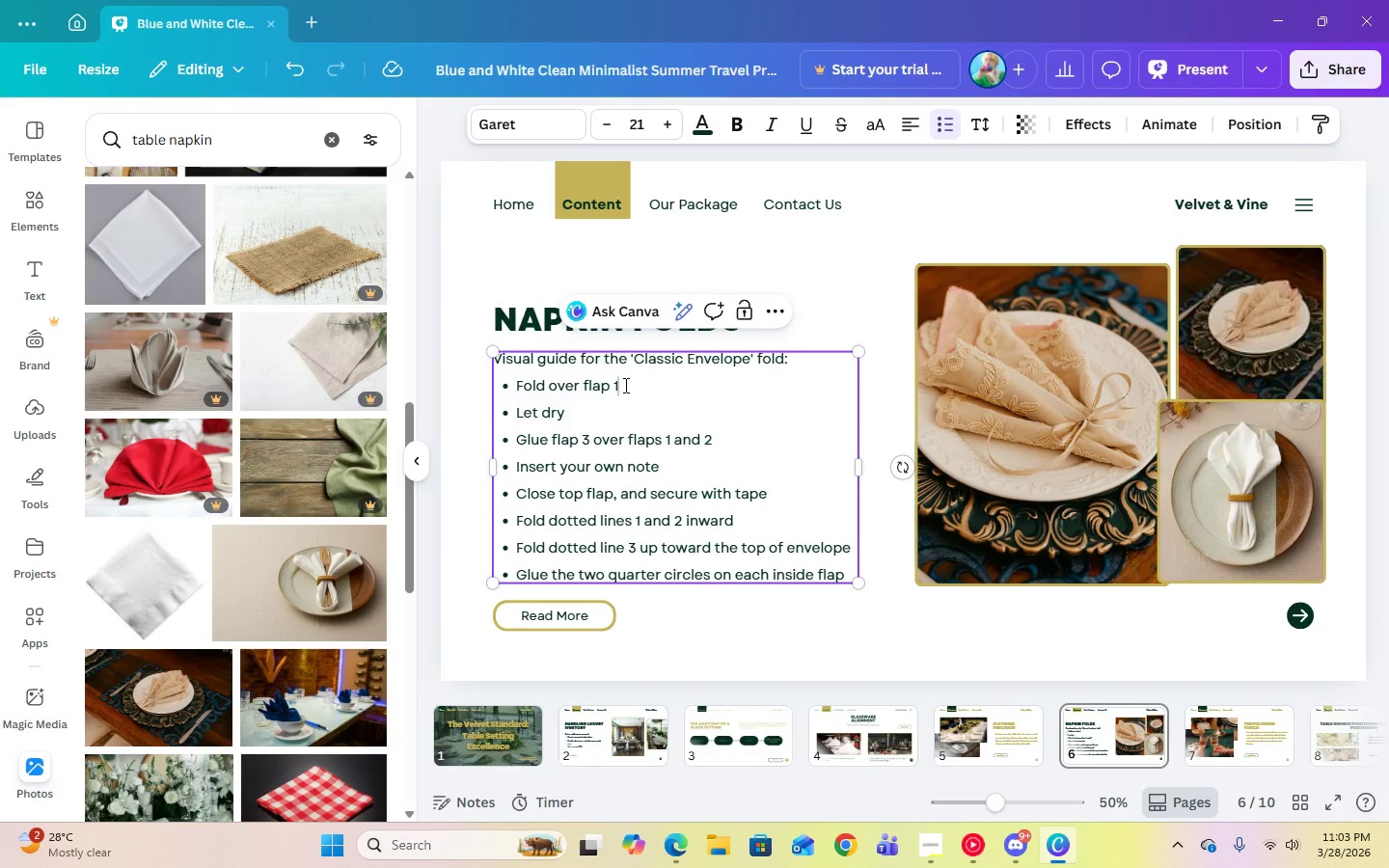 
left_click_drag(start_coordinate=[628, 385], to_coordinate=[517, 384])
 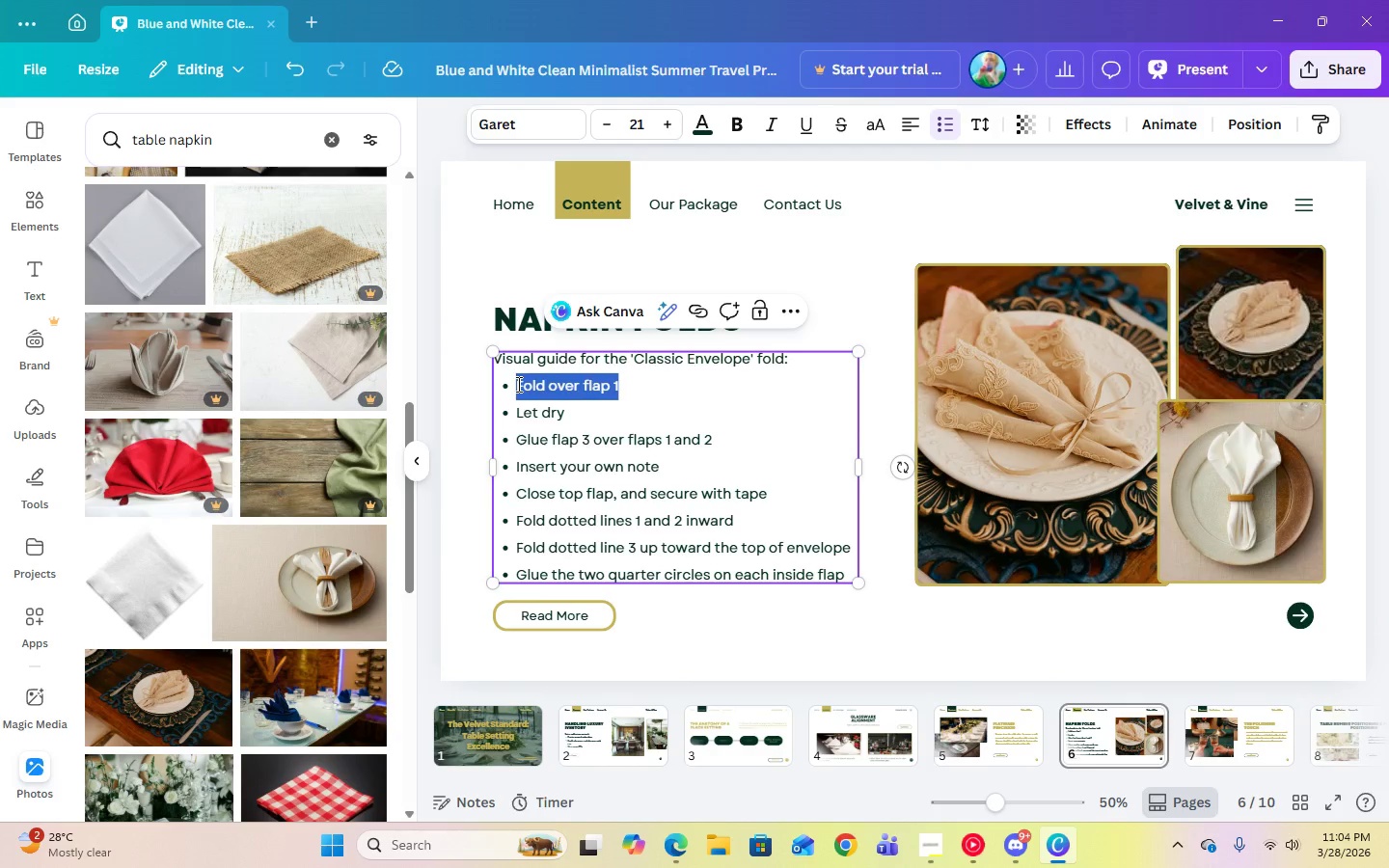 
right_click([517, 384])
 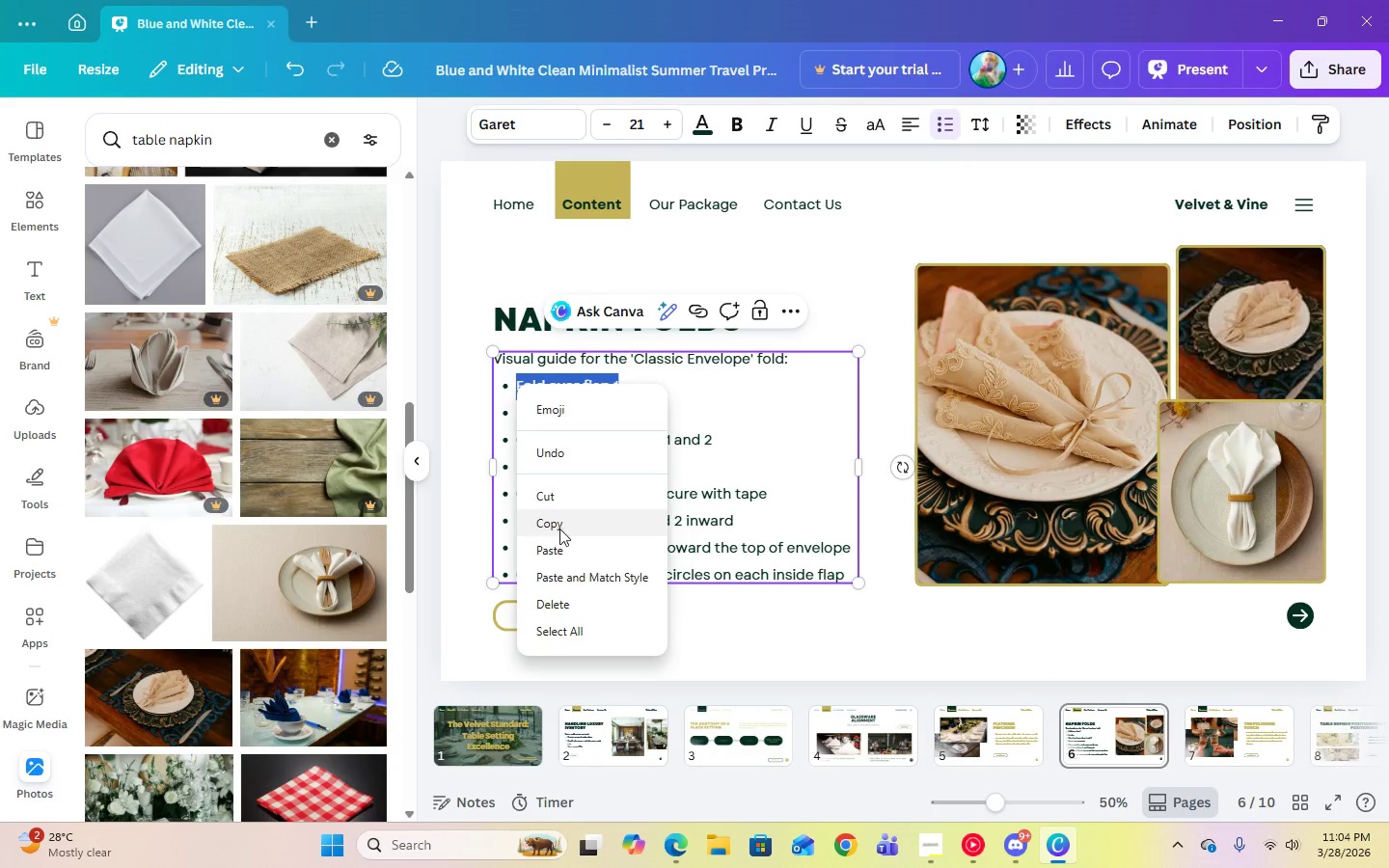 
left_click([562, 549])
 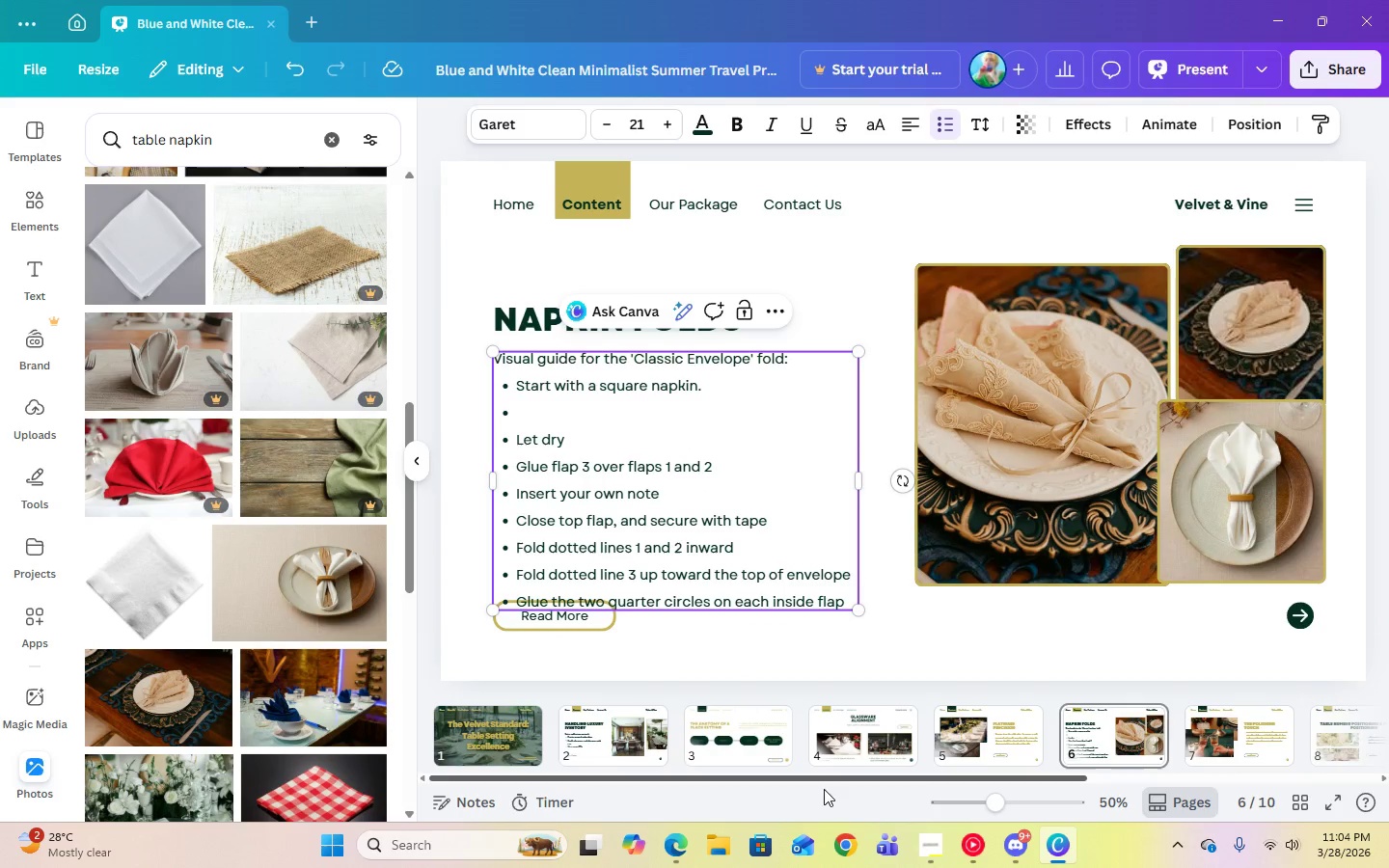 
left_click([671, 848])
 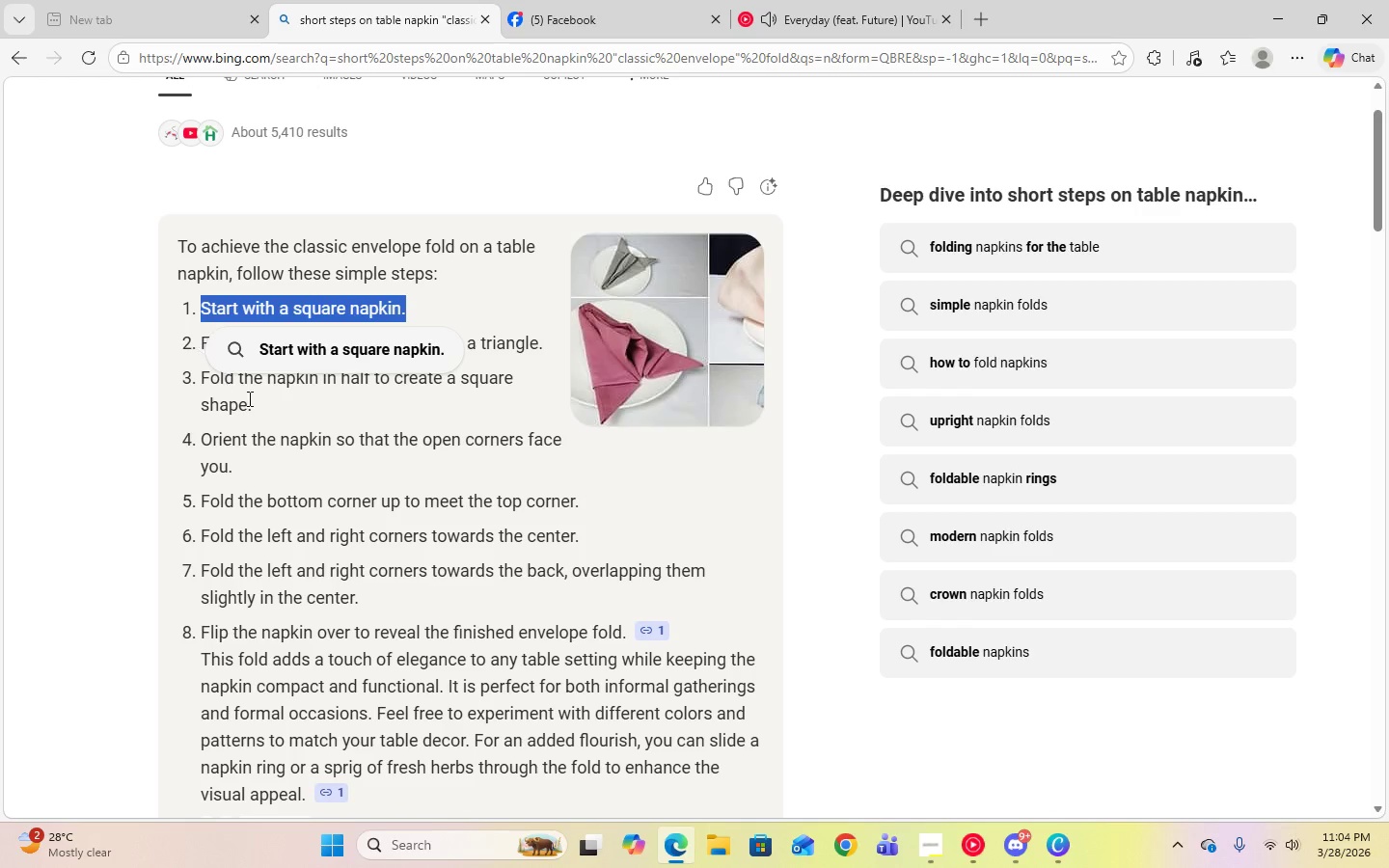 
left_click([263, 398])
 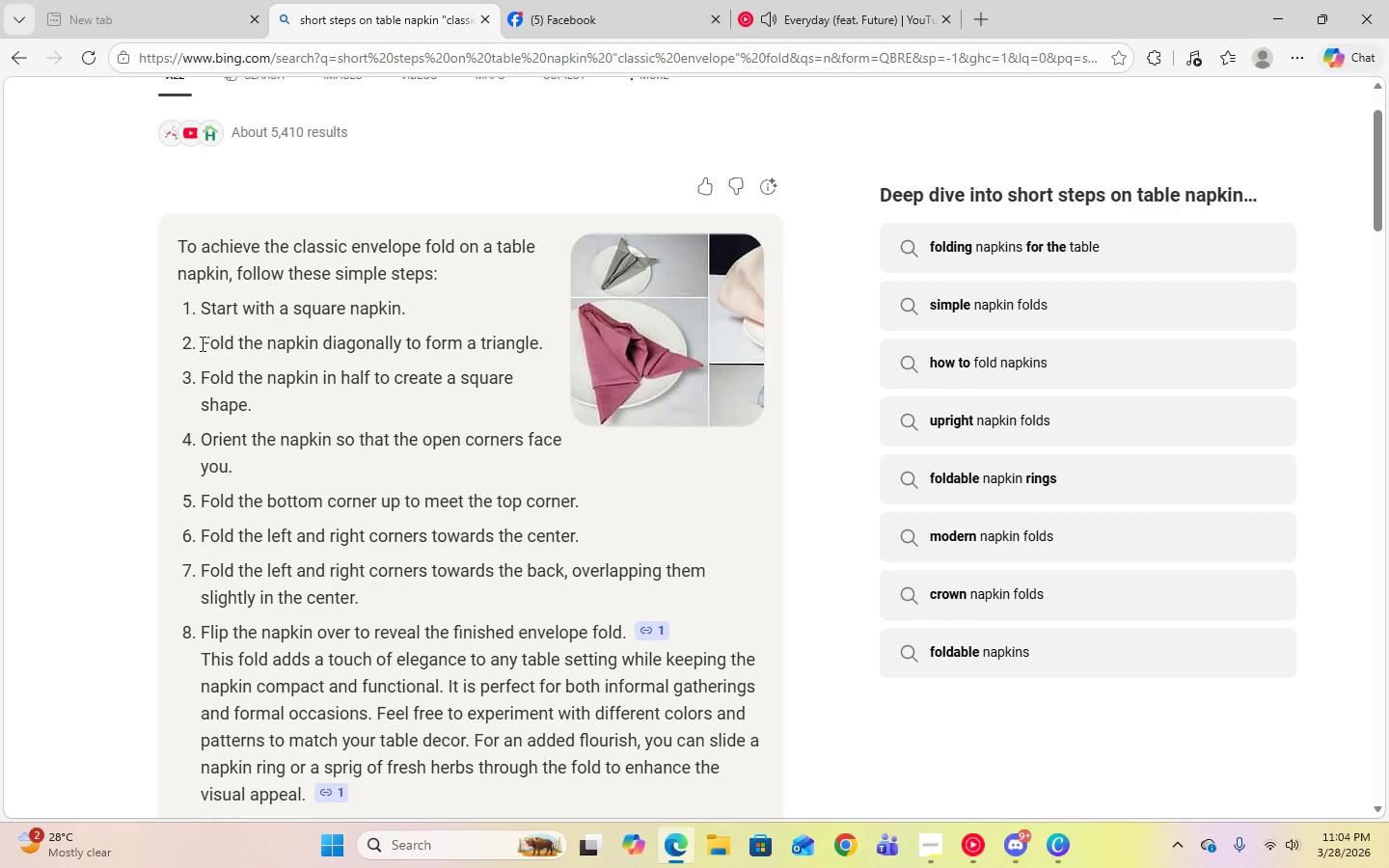 
left_click_drag(start_coordinate=[201, 343], to_coordinate=[546, 345])
 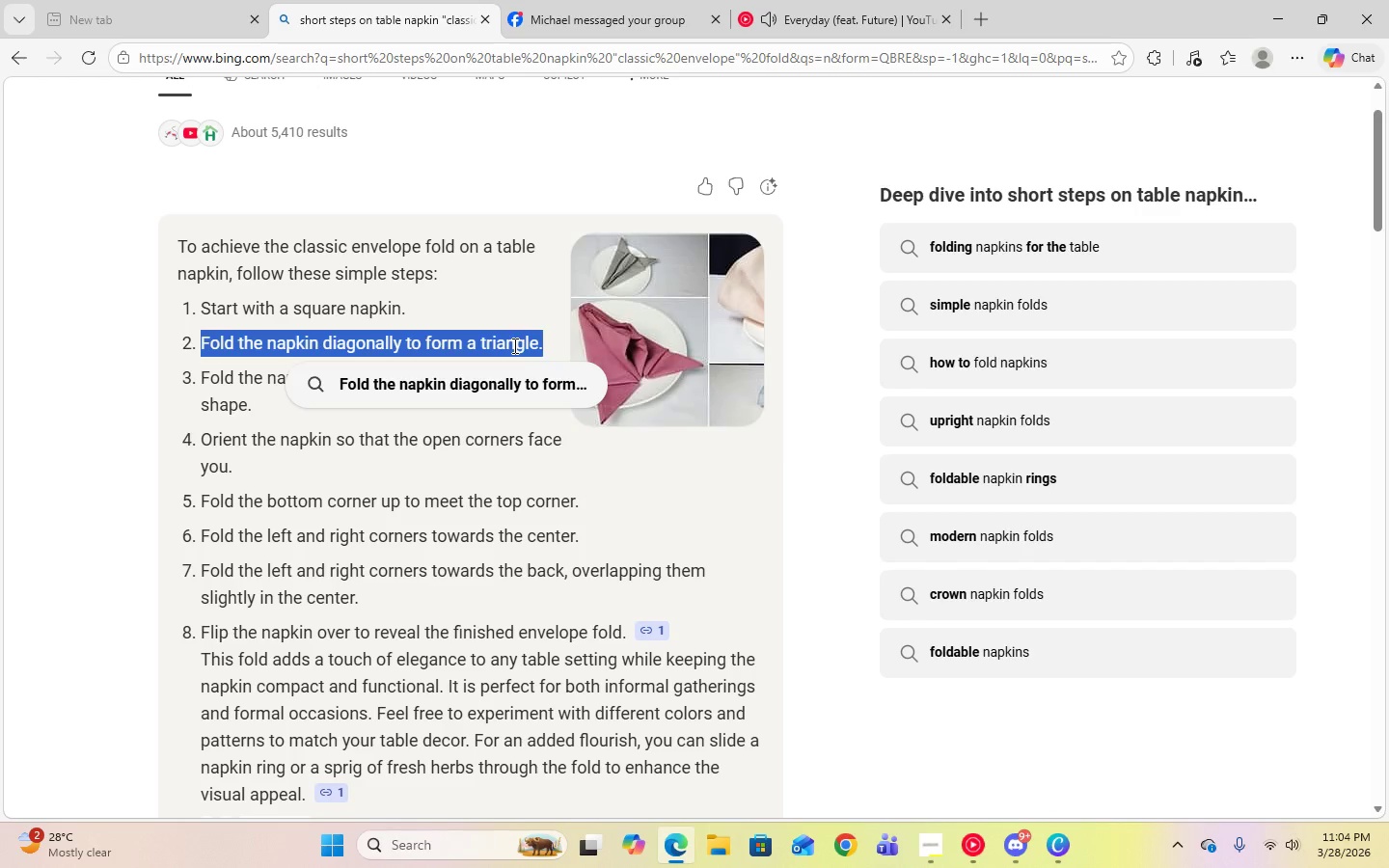 
right_click([513, 345])
 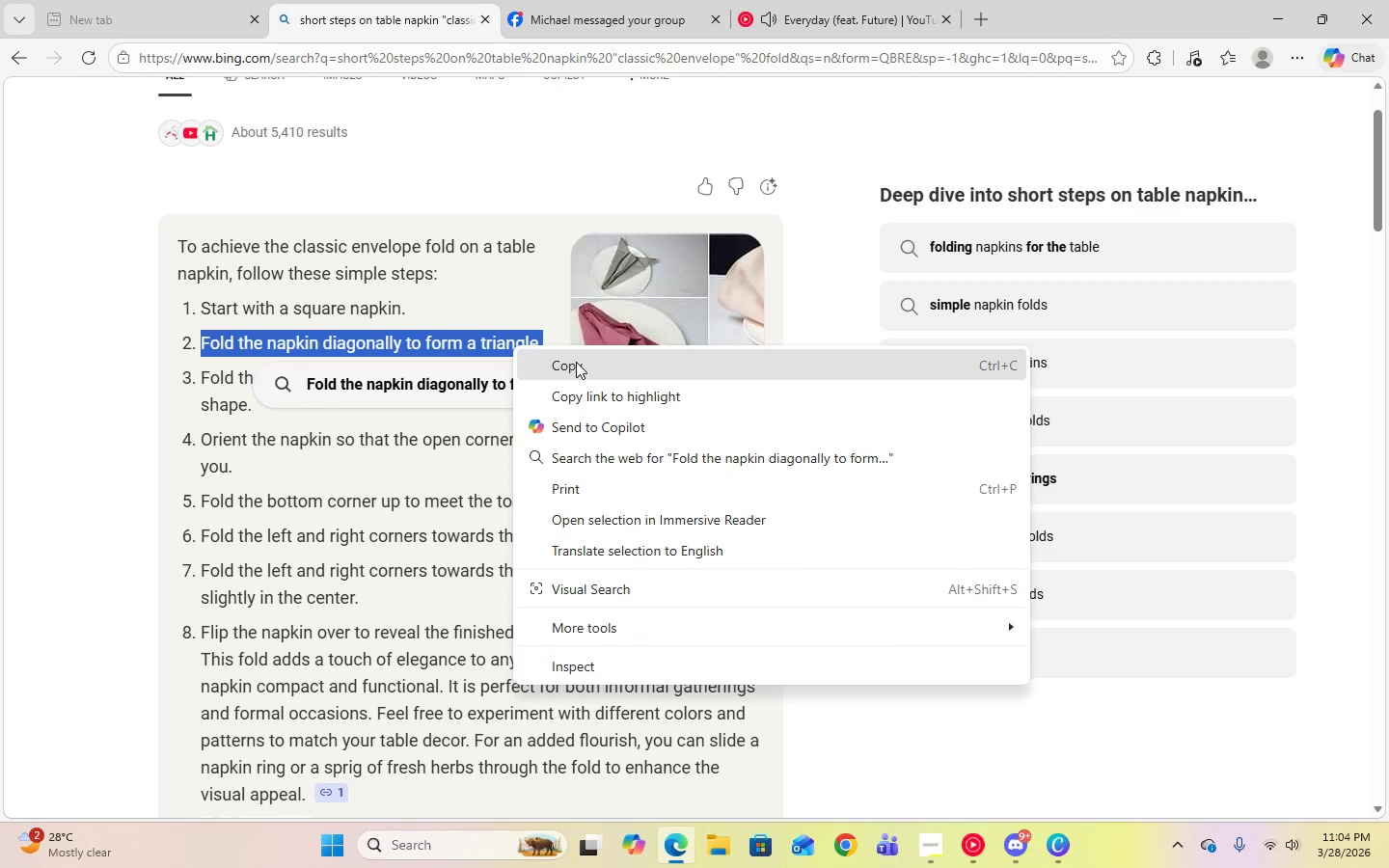 
left_click([577, 363])
 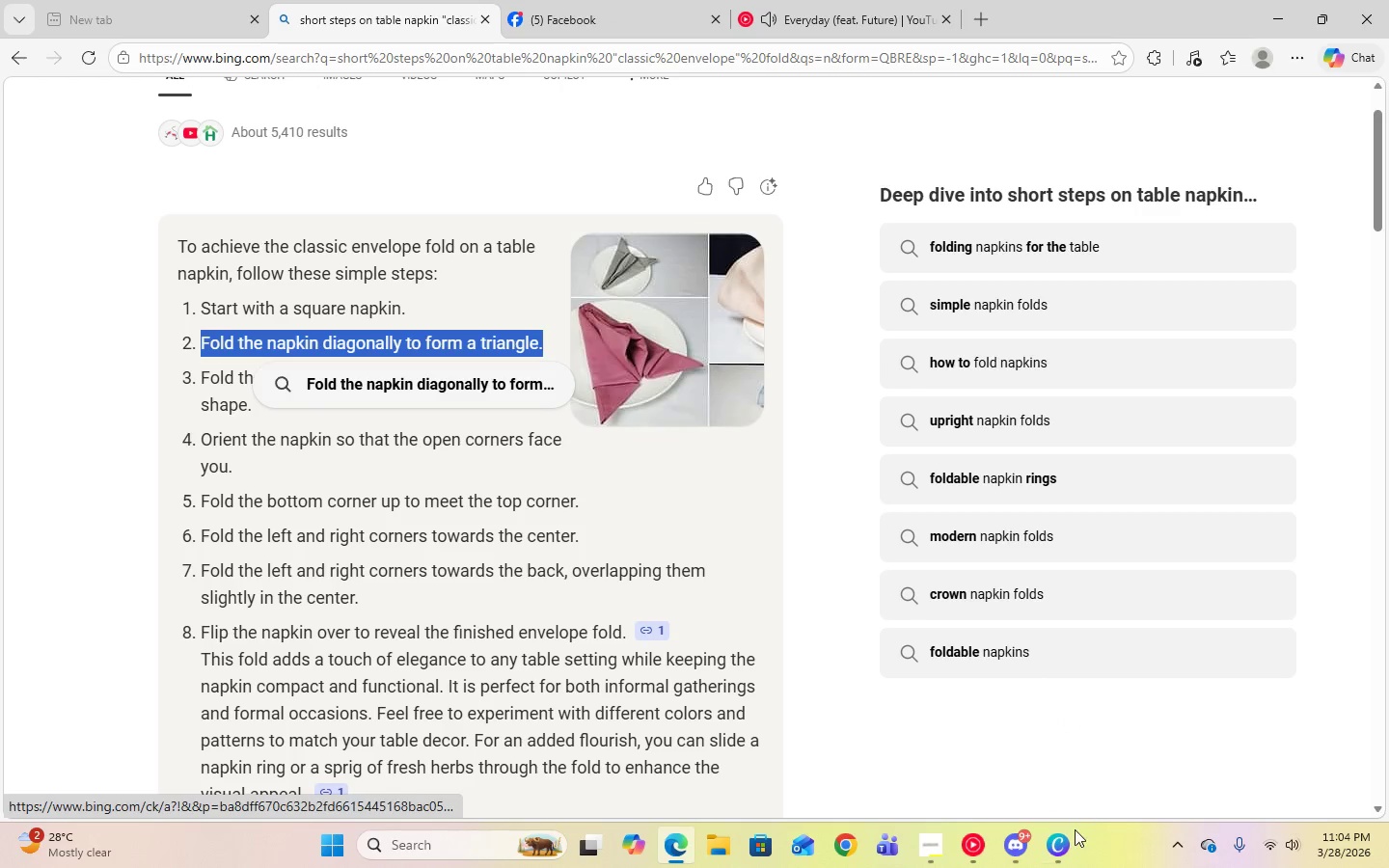 
left_click([1068, 840])
 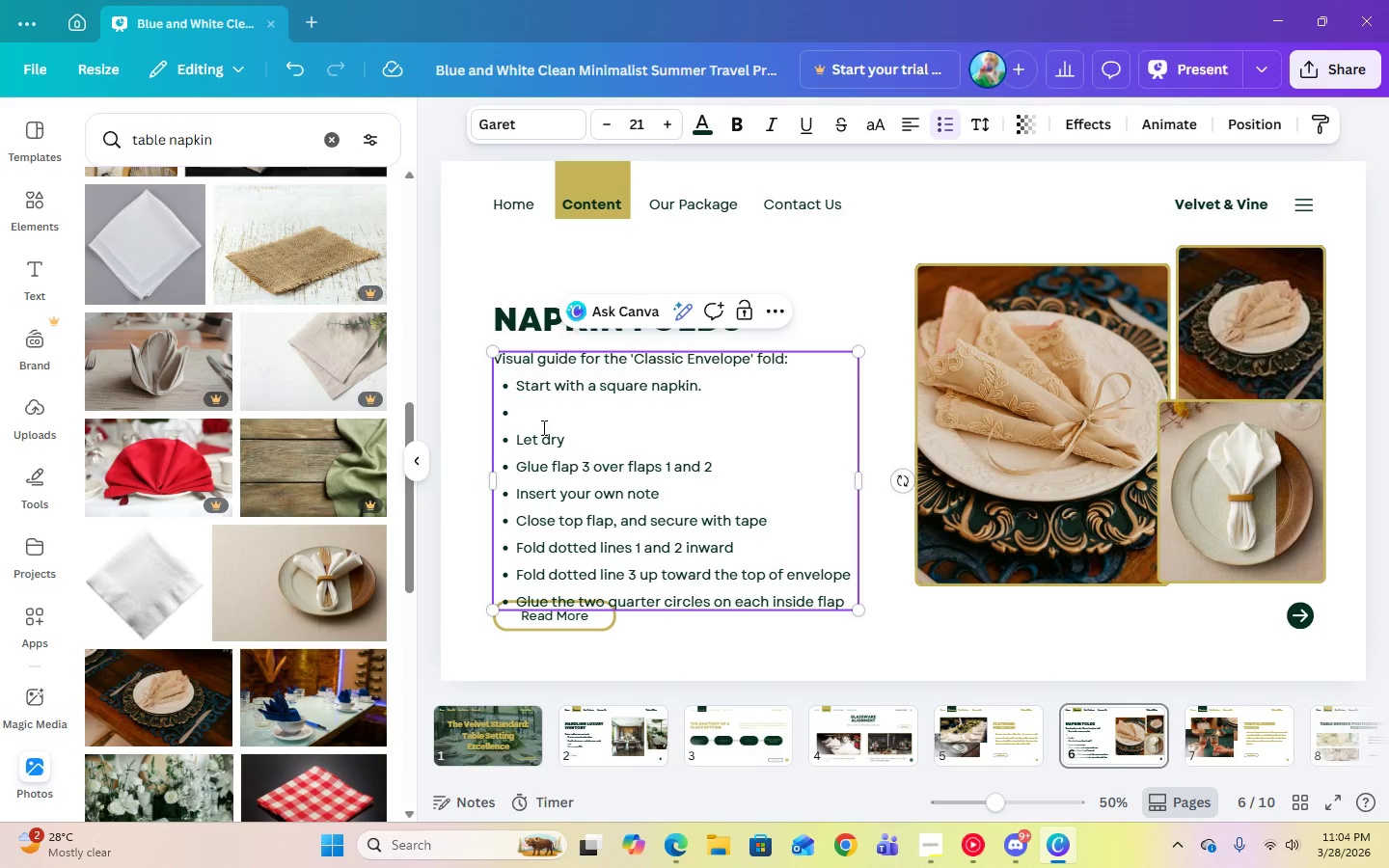 
right_click([527, 416])
 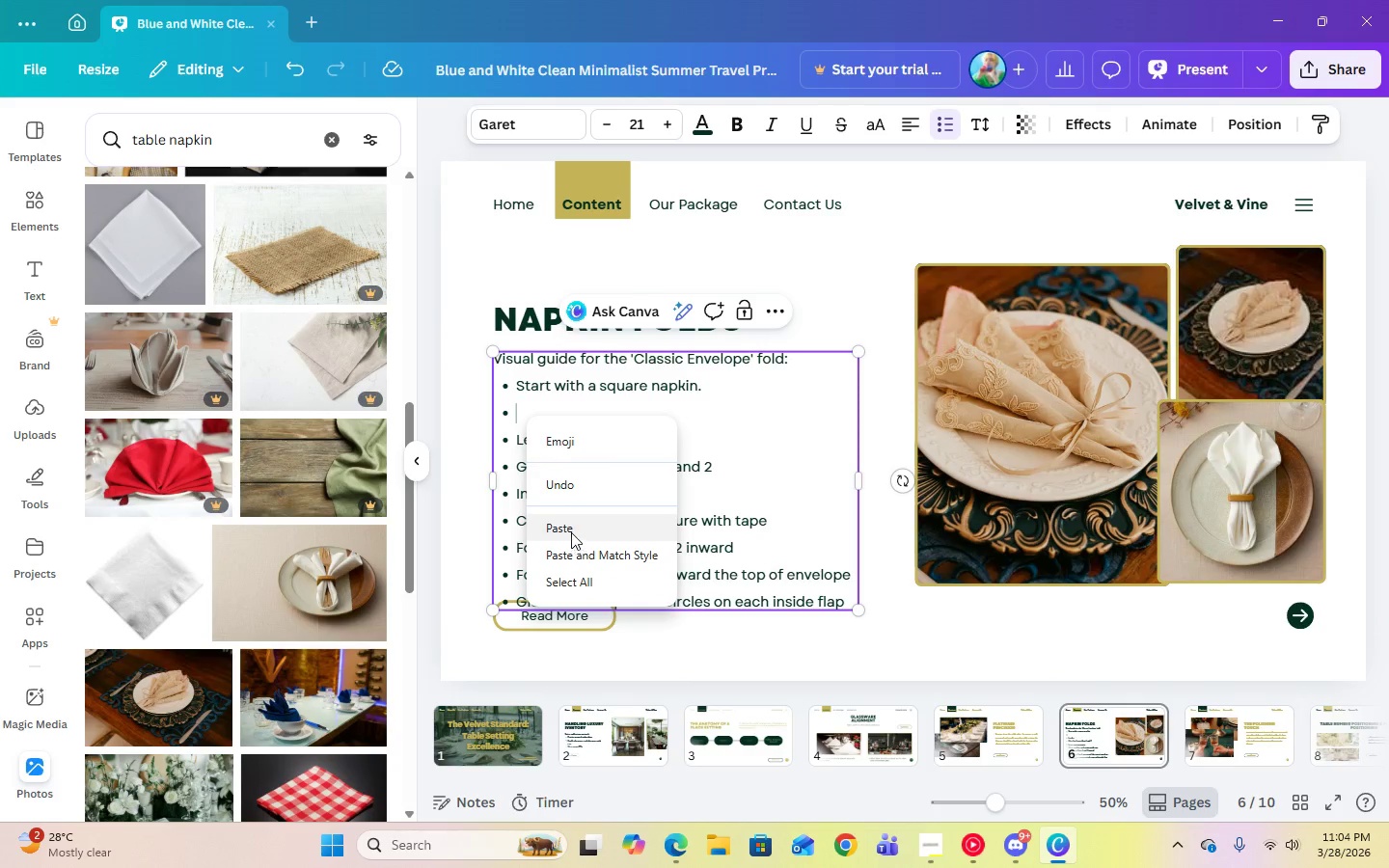 
left_click([570, 530])
 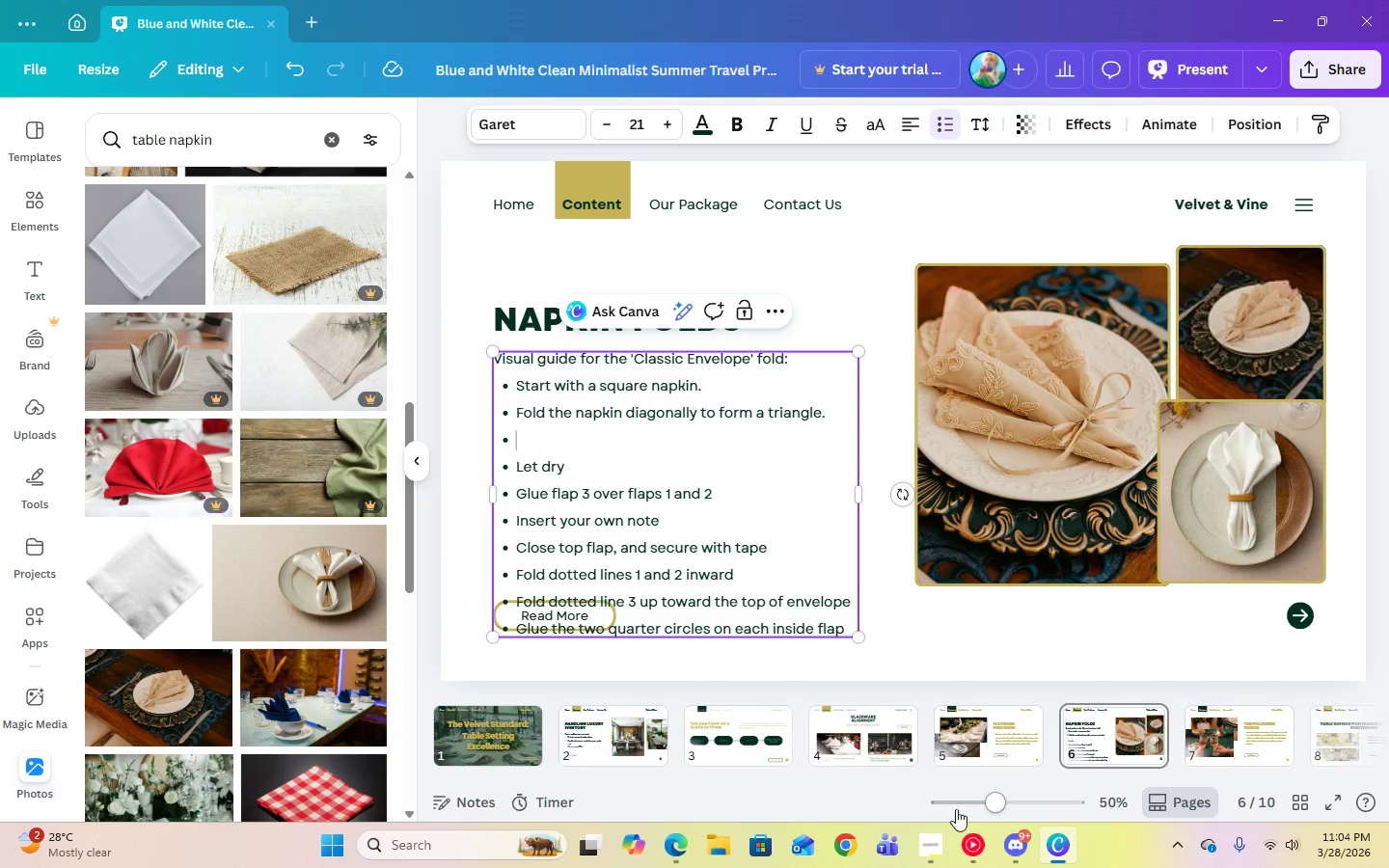 
left_click([679, 850])
 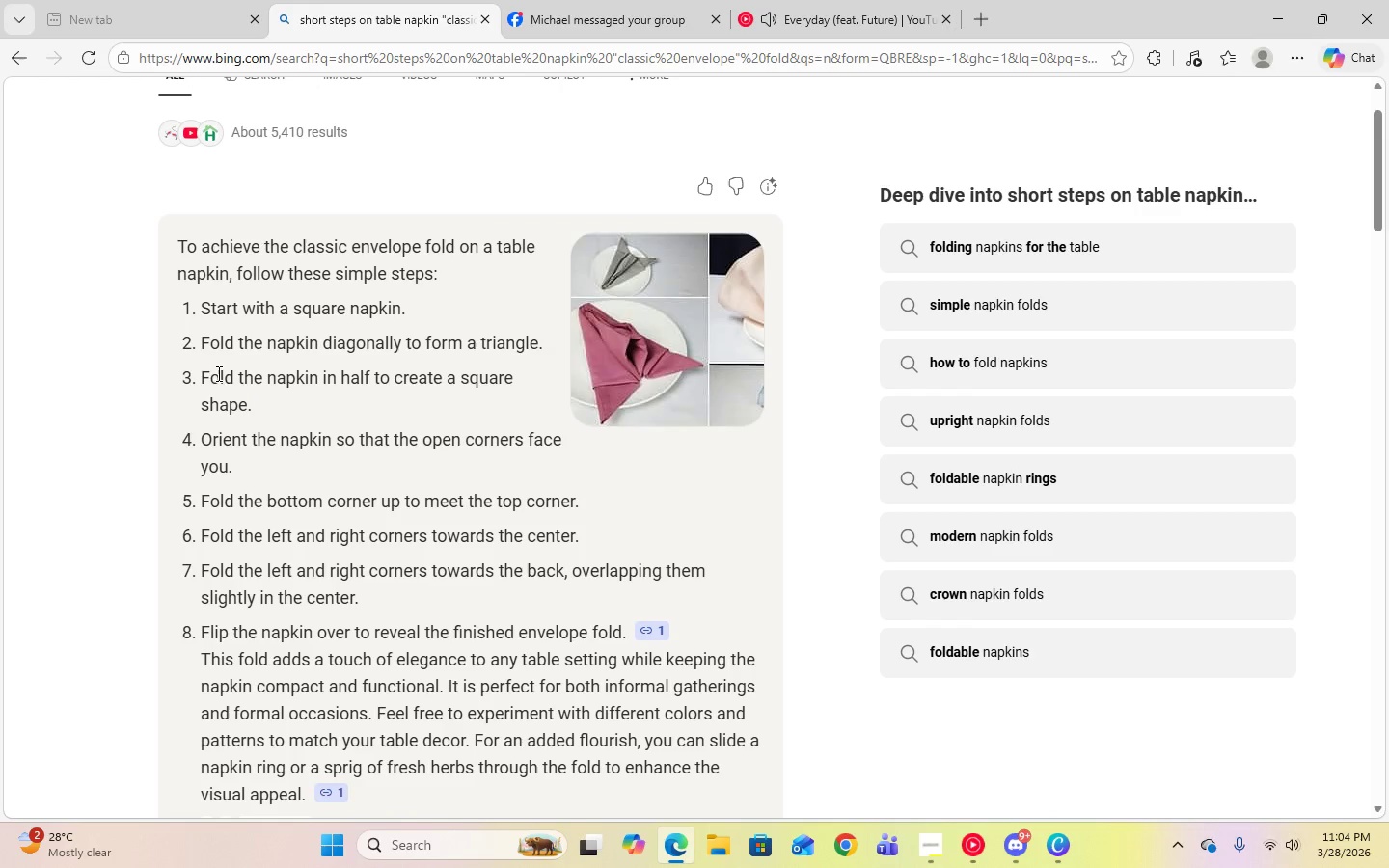 
left_click_drag(start_coordinate=[203, 377], to_coordinate=[253, 400])
 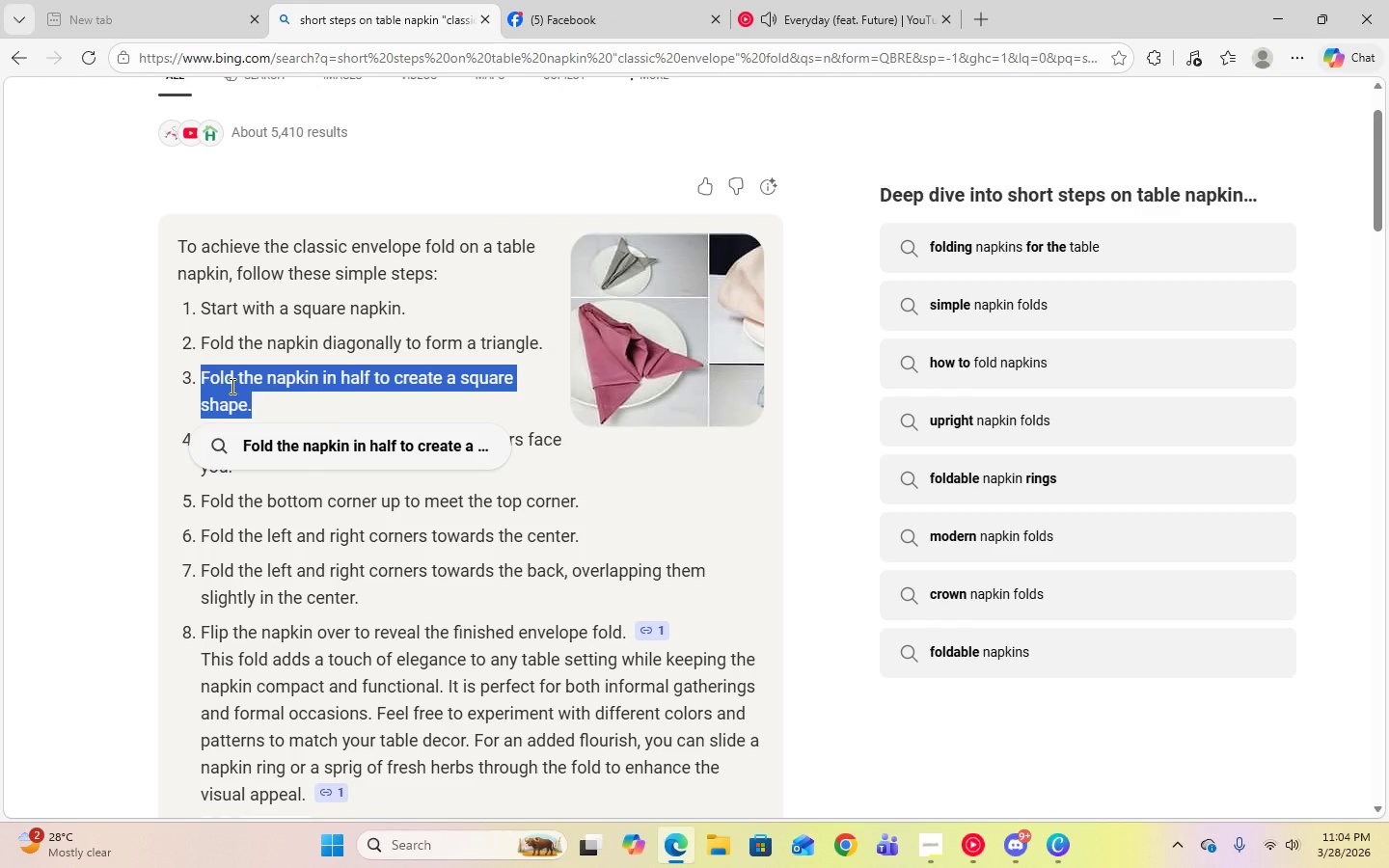 
right_click([231, 386])
 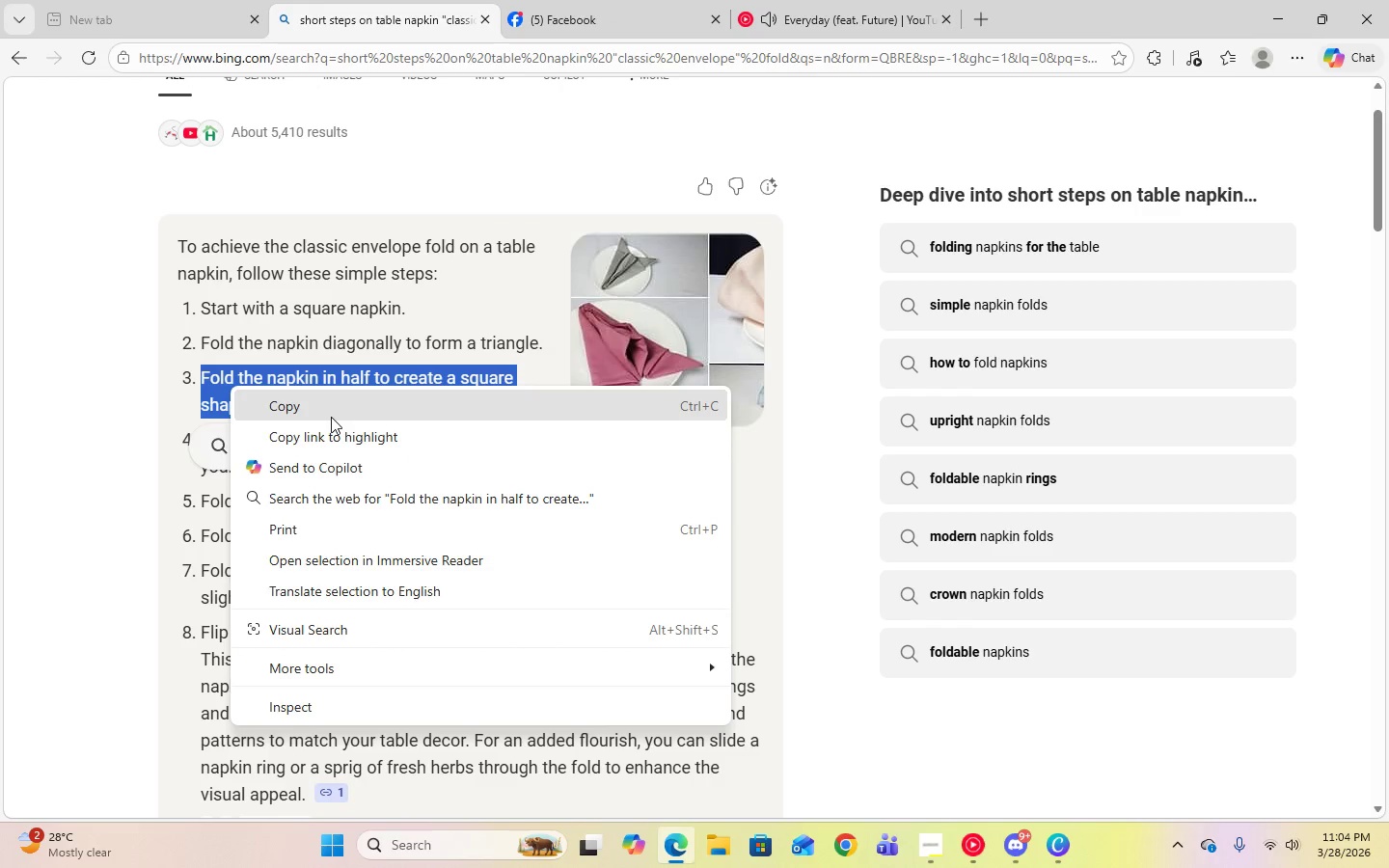 
left_click([331, 417])
 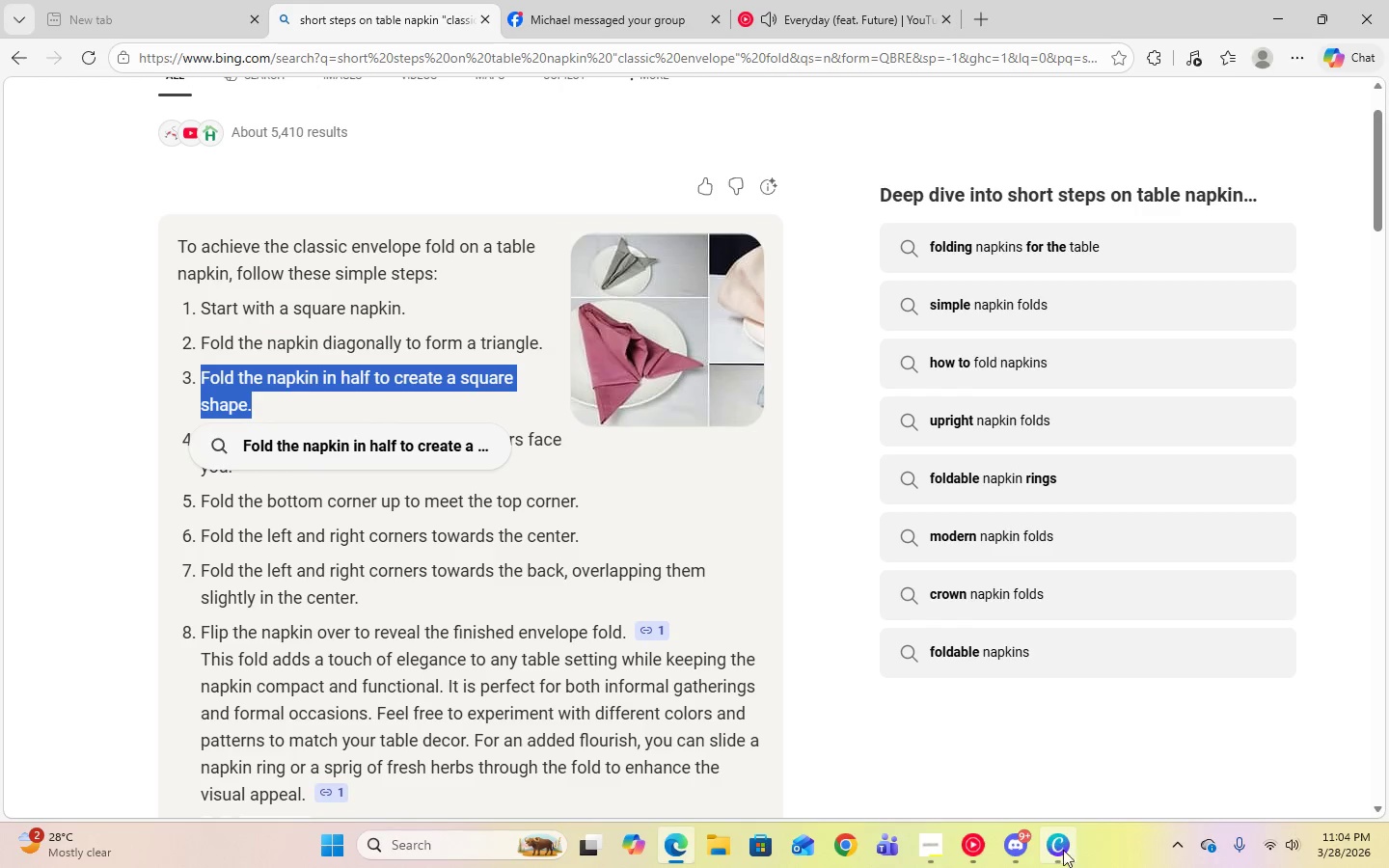 
left_click([1072, 858])
 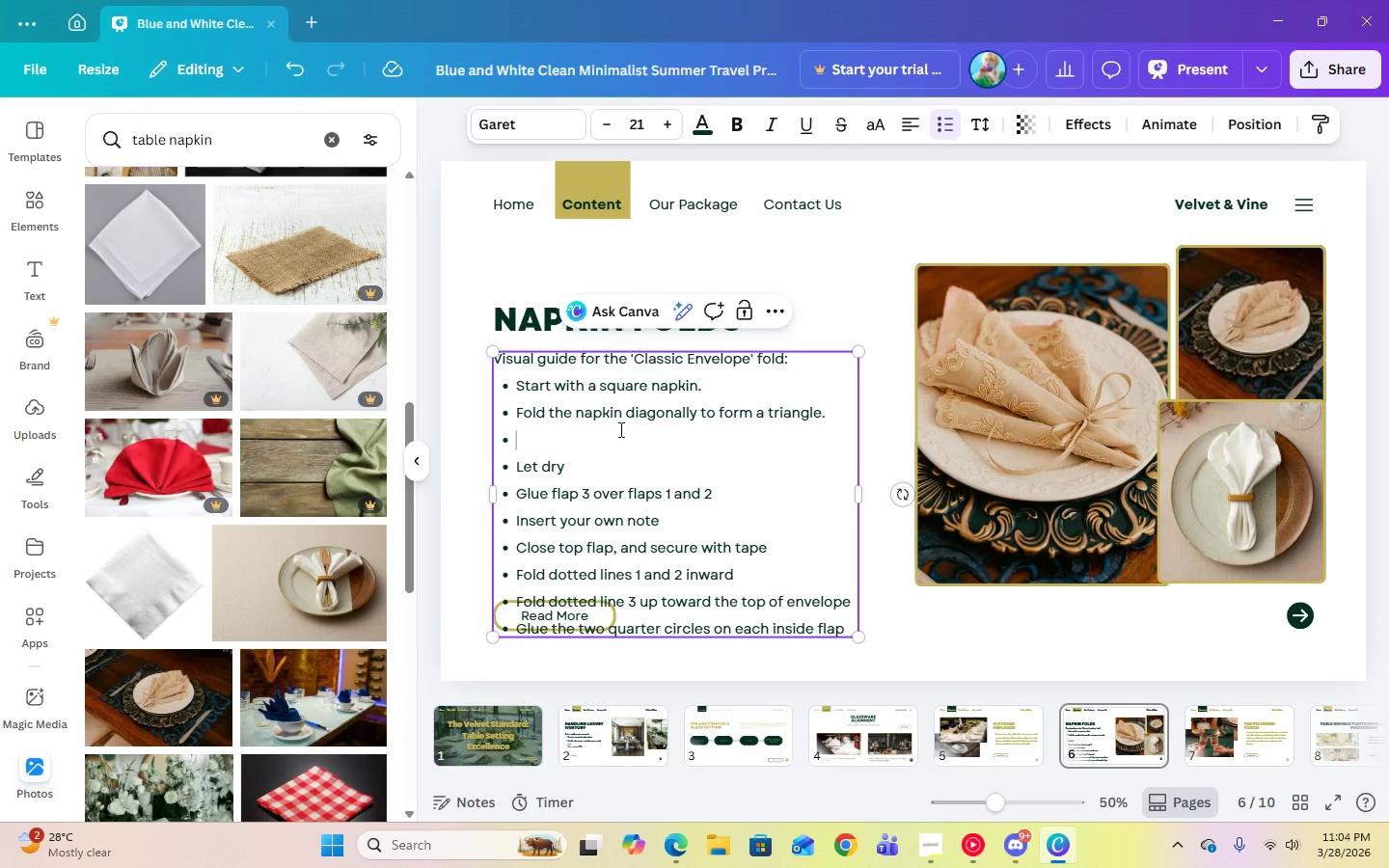 
right_click([563, 427])
 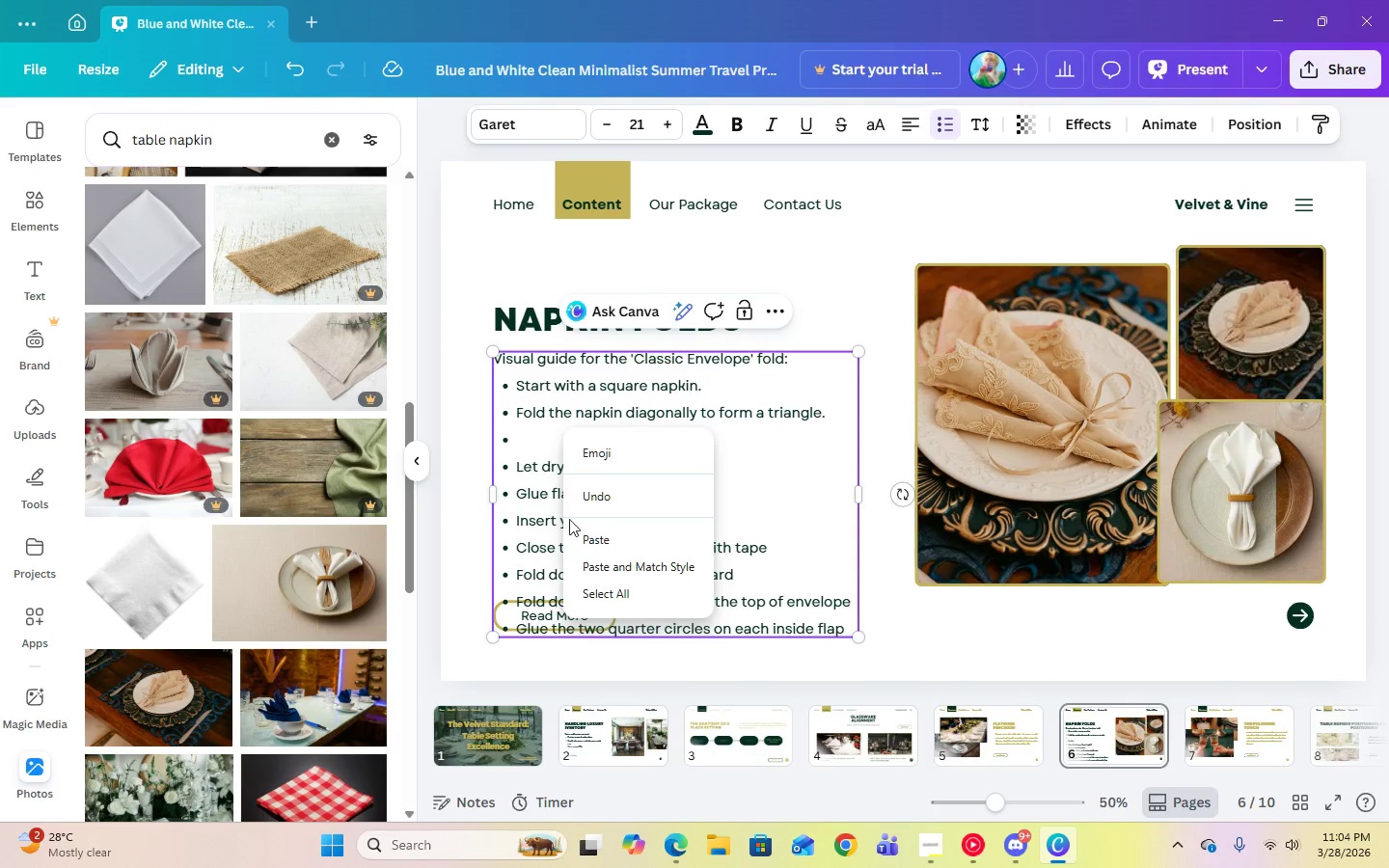 
left_click([596, 535])
 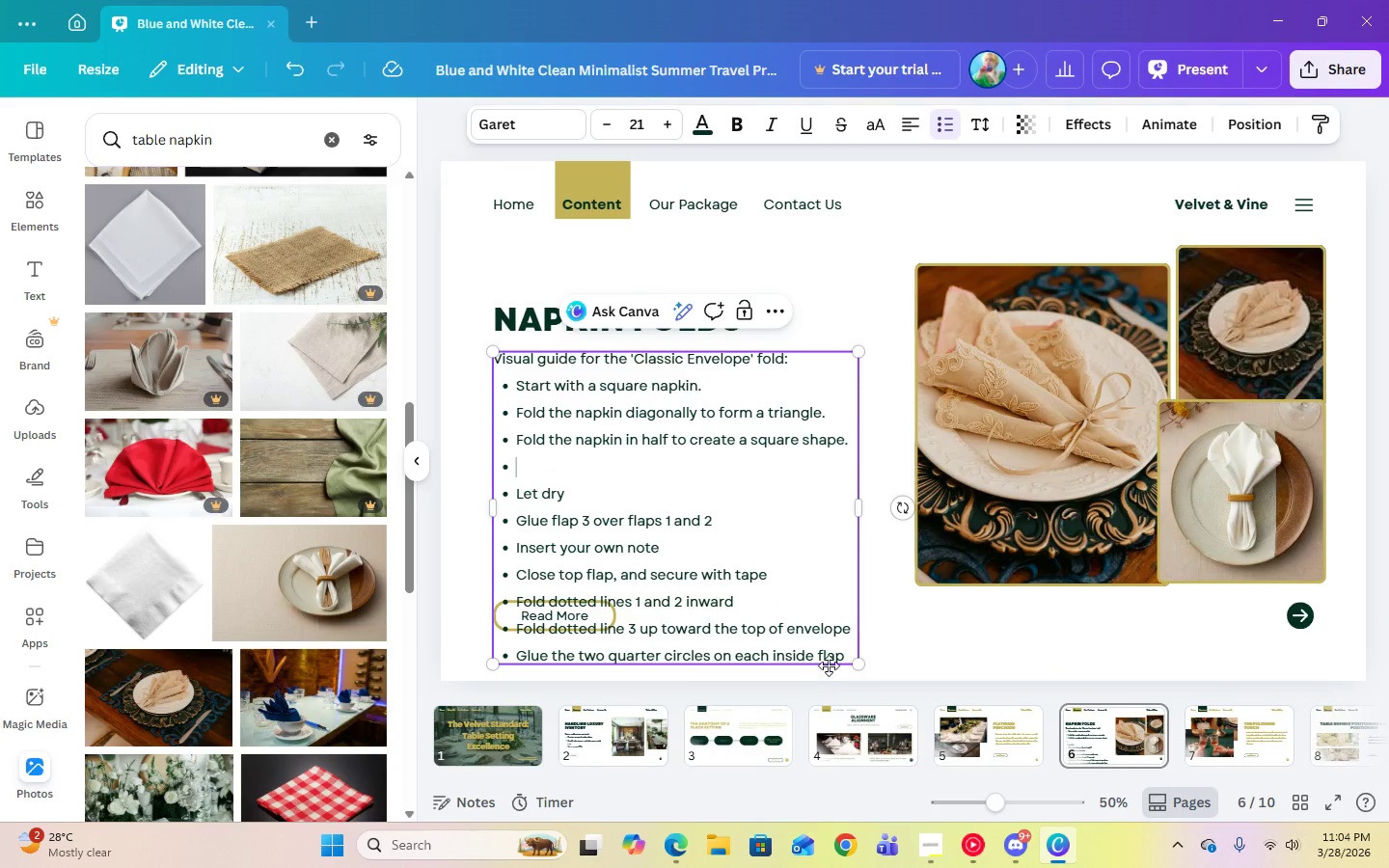 
left_click_drag(start_coordinate=[846, 654], to_coordinate=[519, 492])
 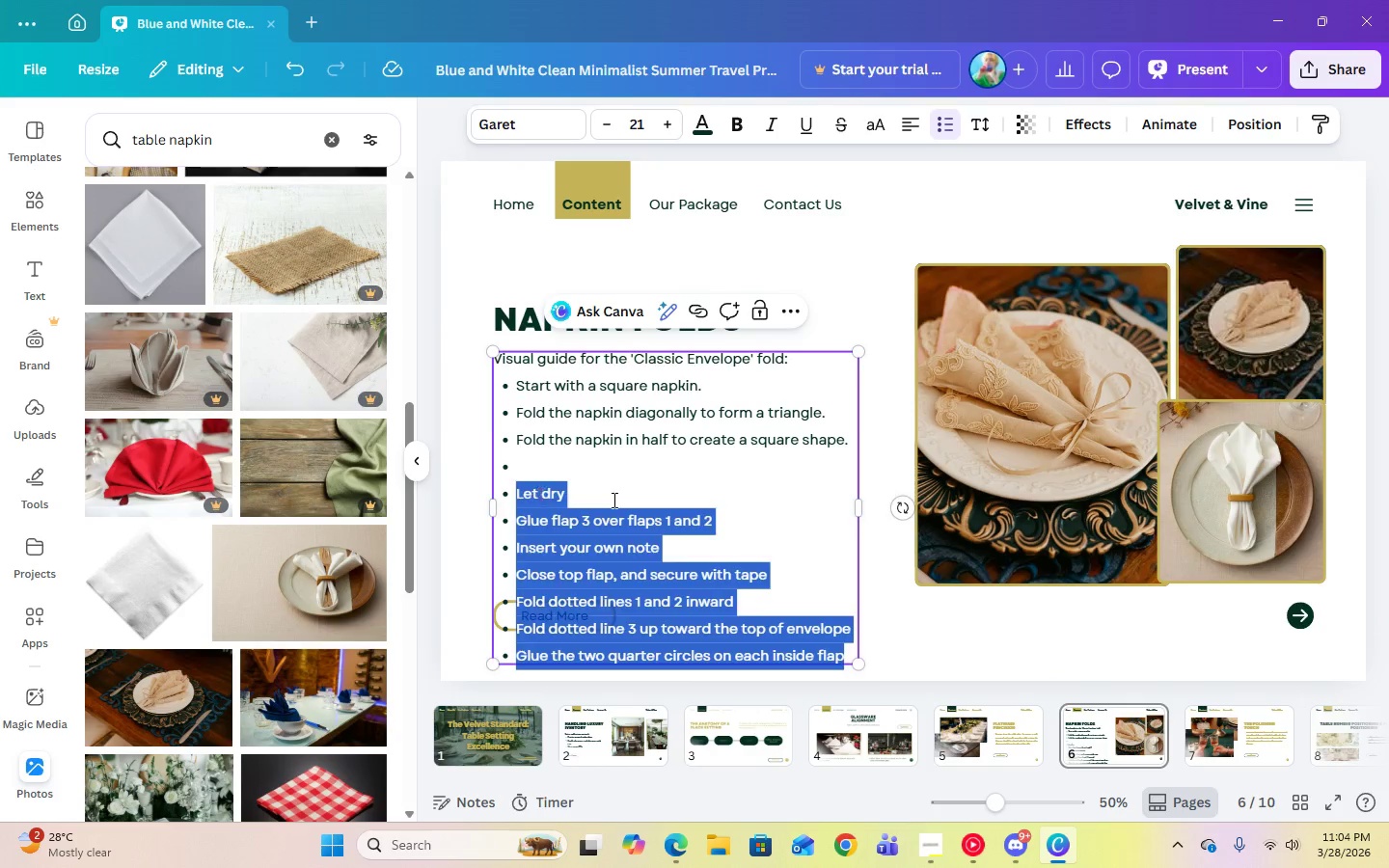 
key(Backspace)
 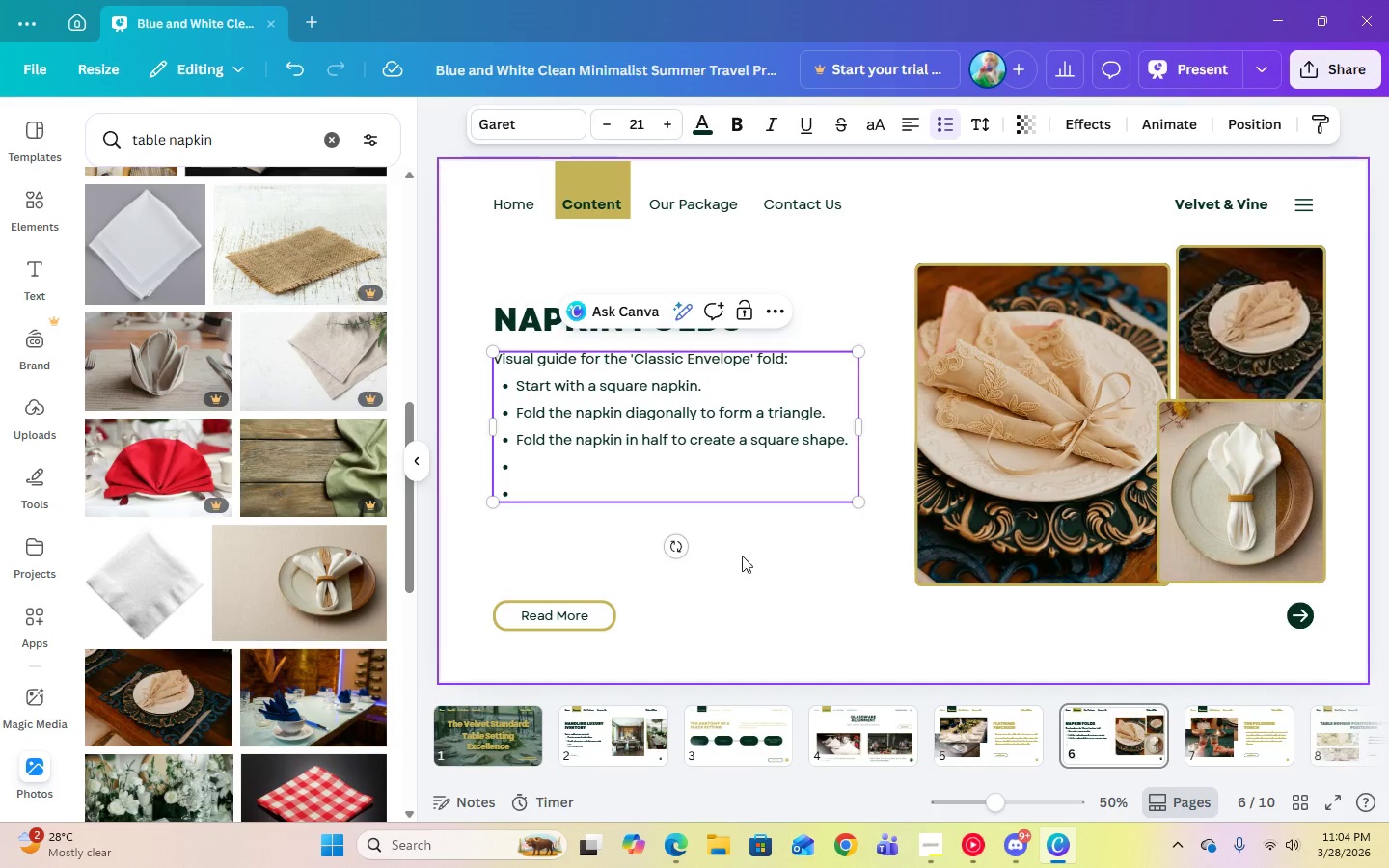 
key(Backspace)
 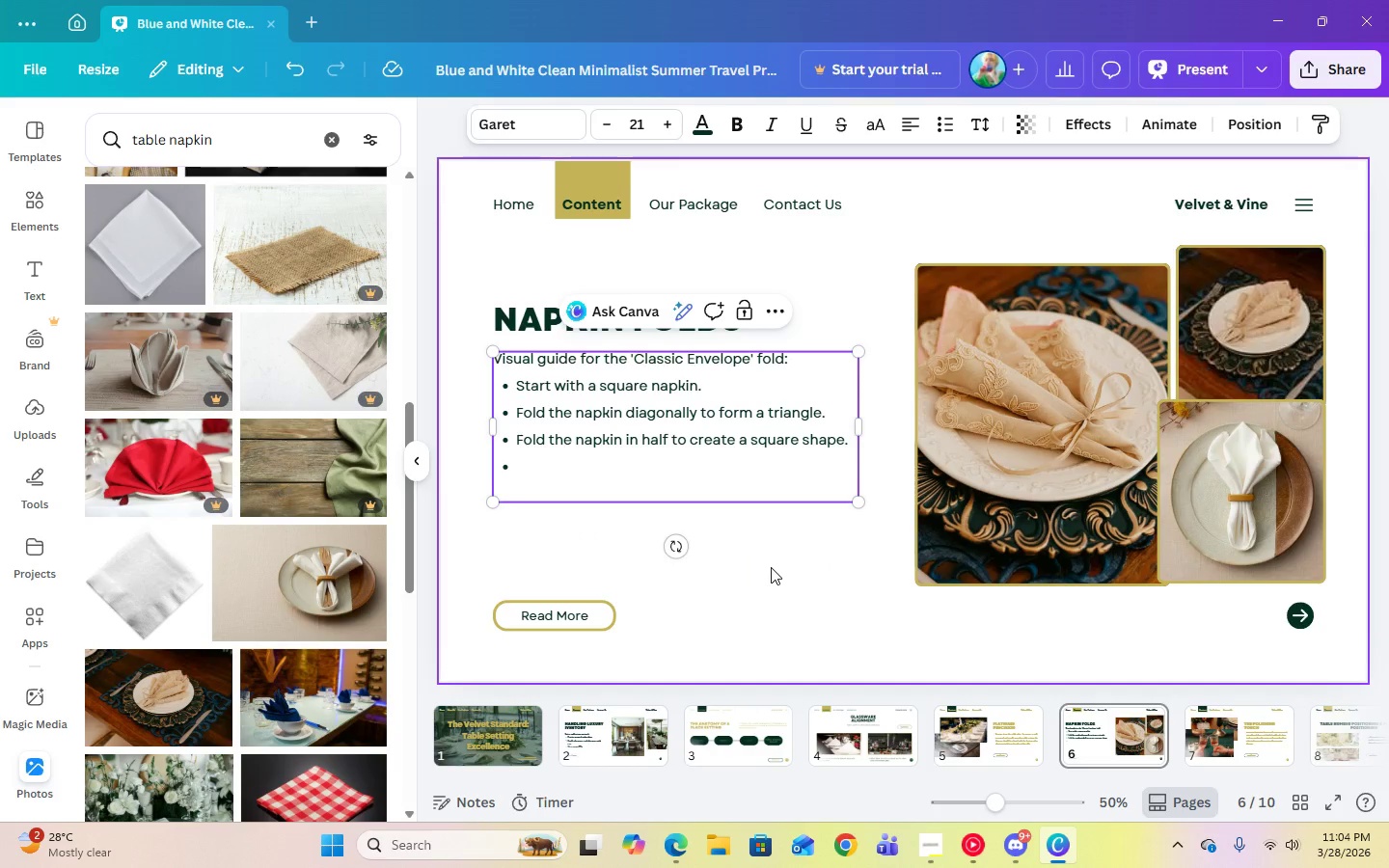 
key(Backspace)
 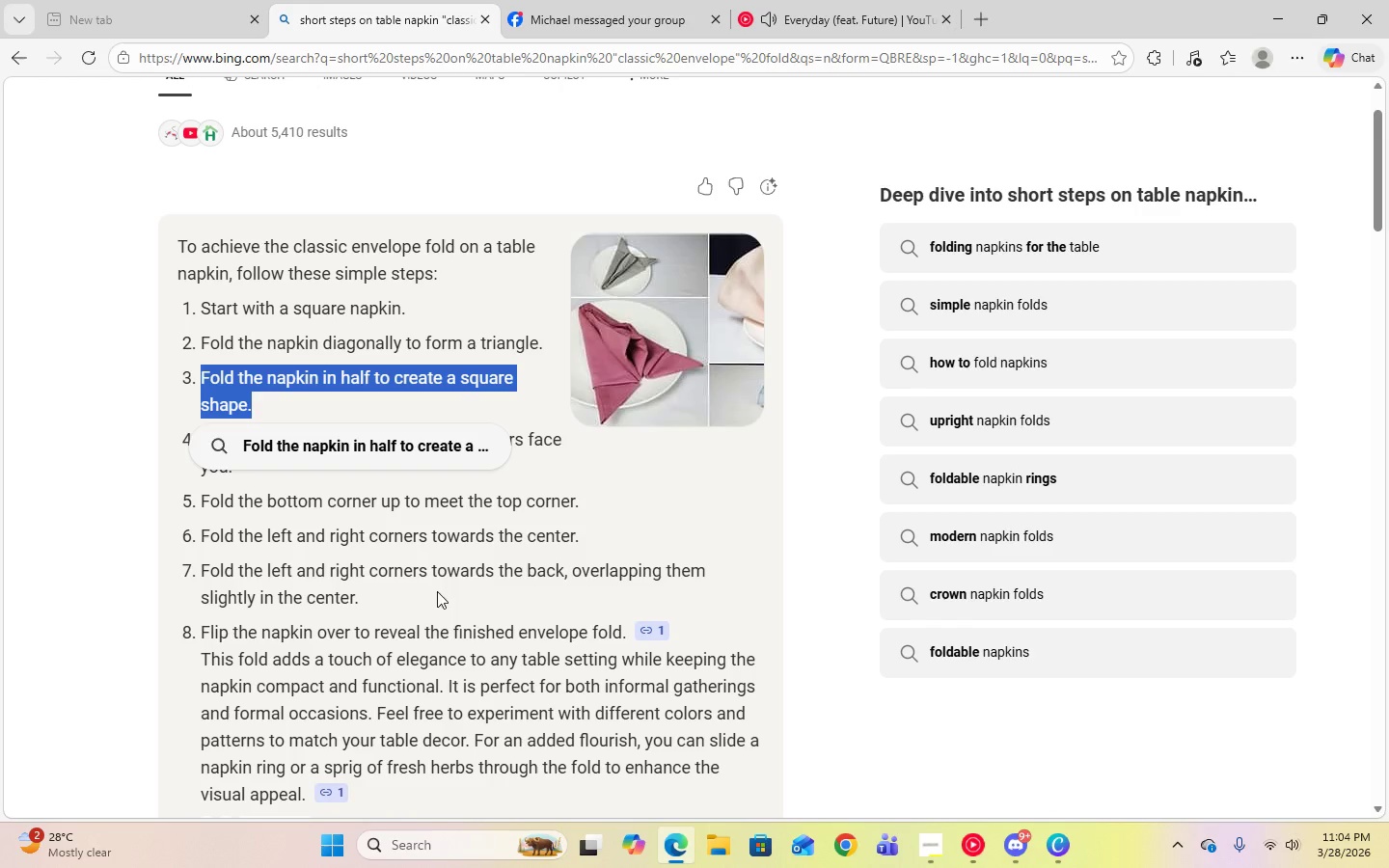 
left_click([531, 485])
 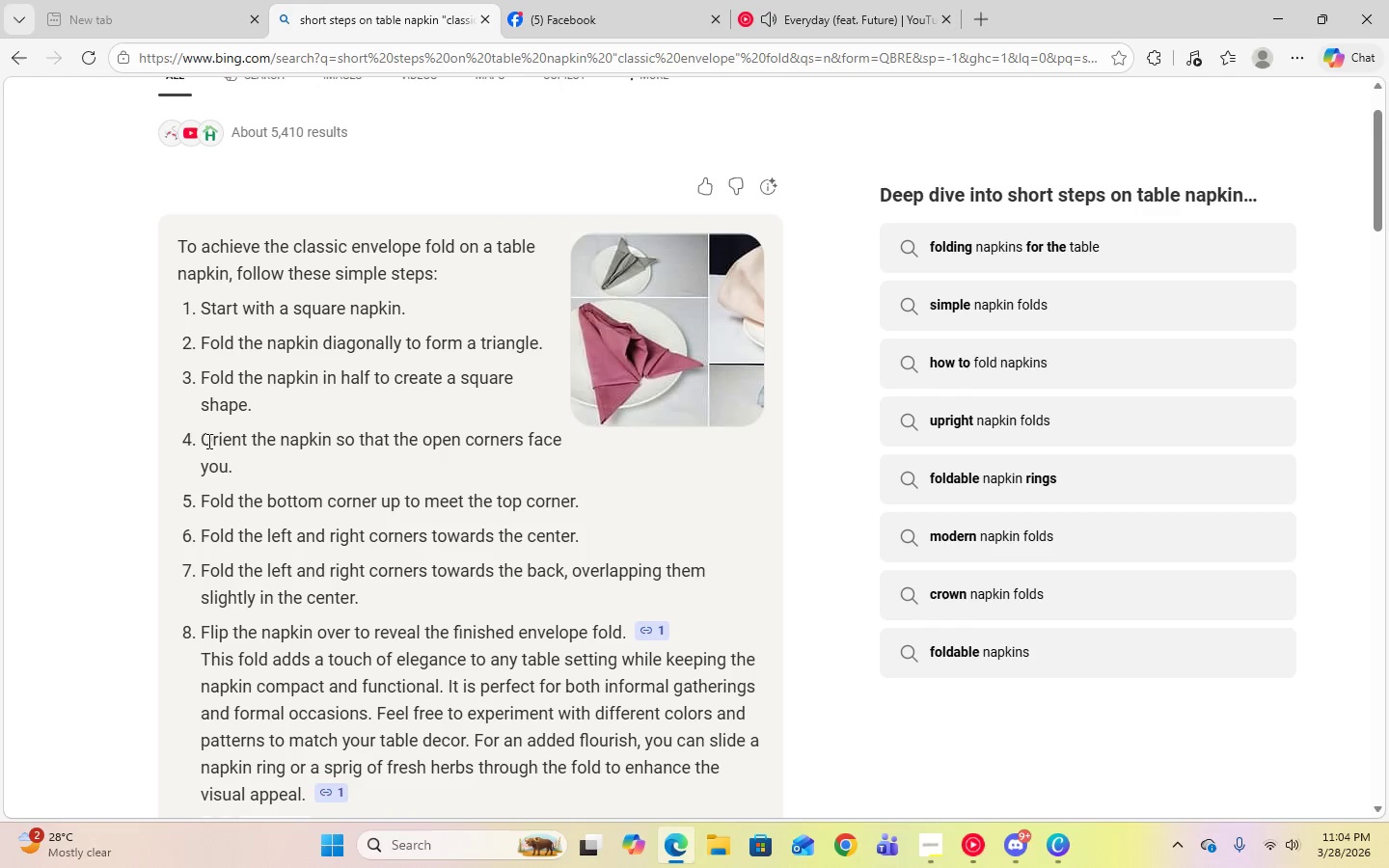 
left_click_drag(start_coordinate=[204, 438], to_coordinate=[235, 462])
 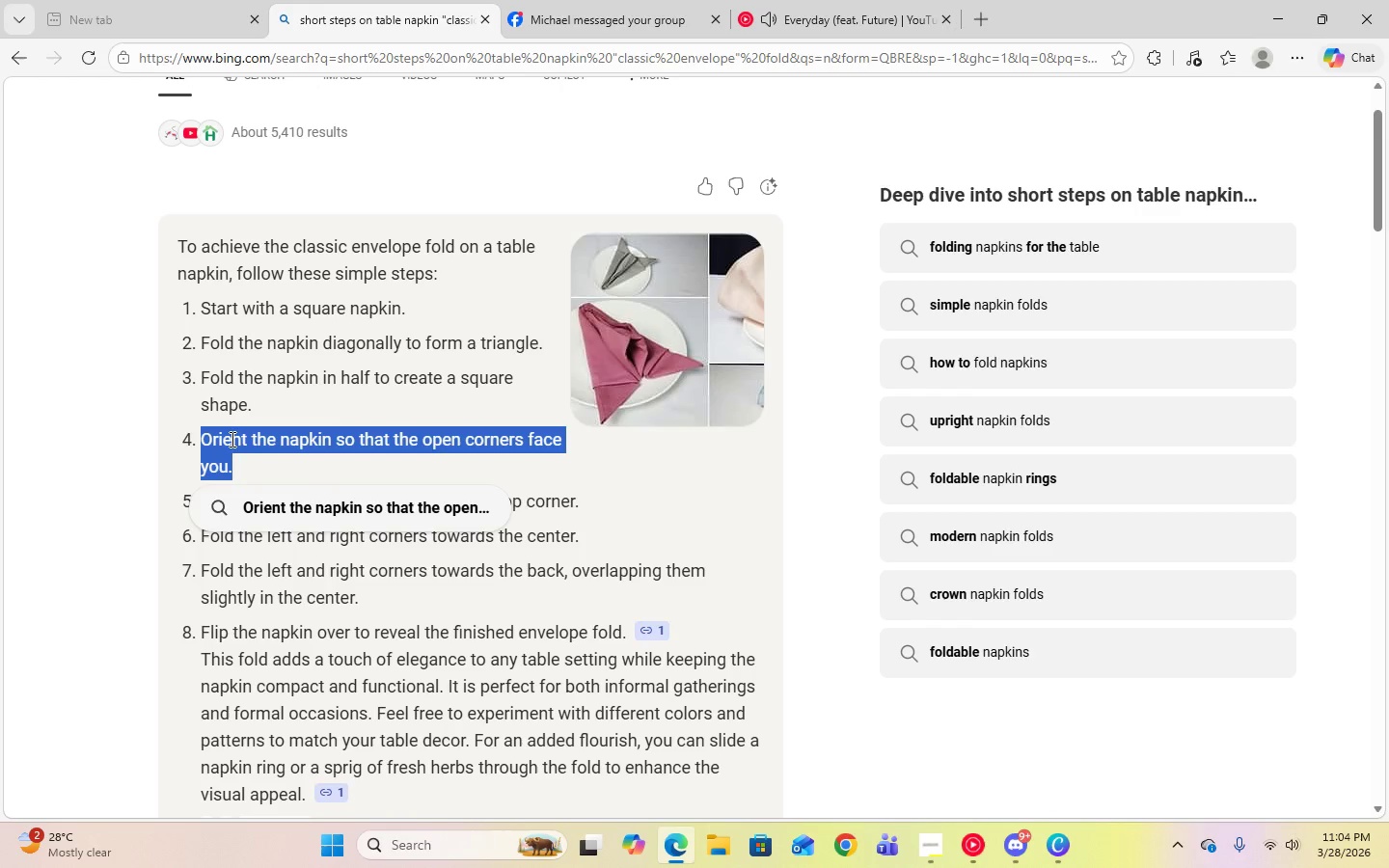 
right_click([231, 439])
 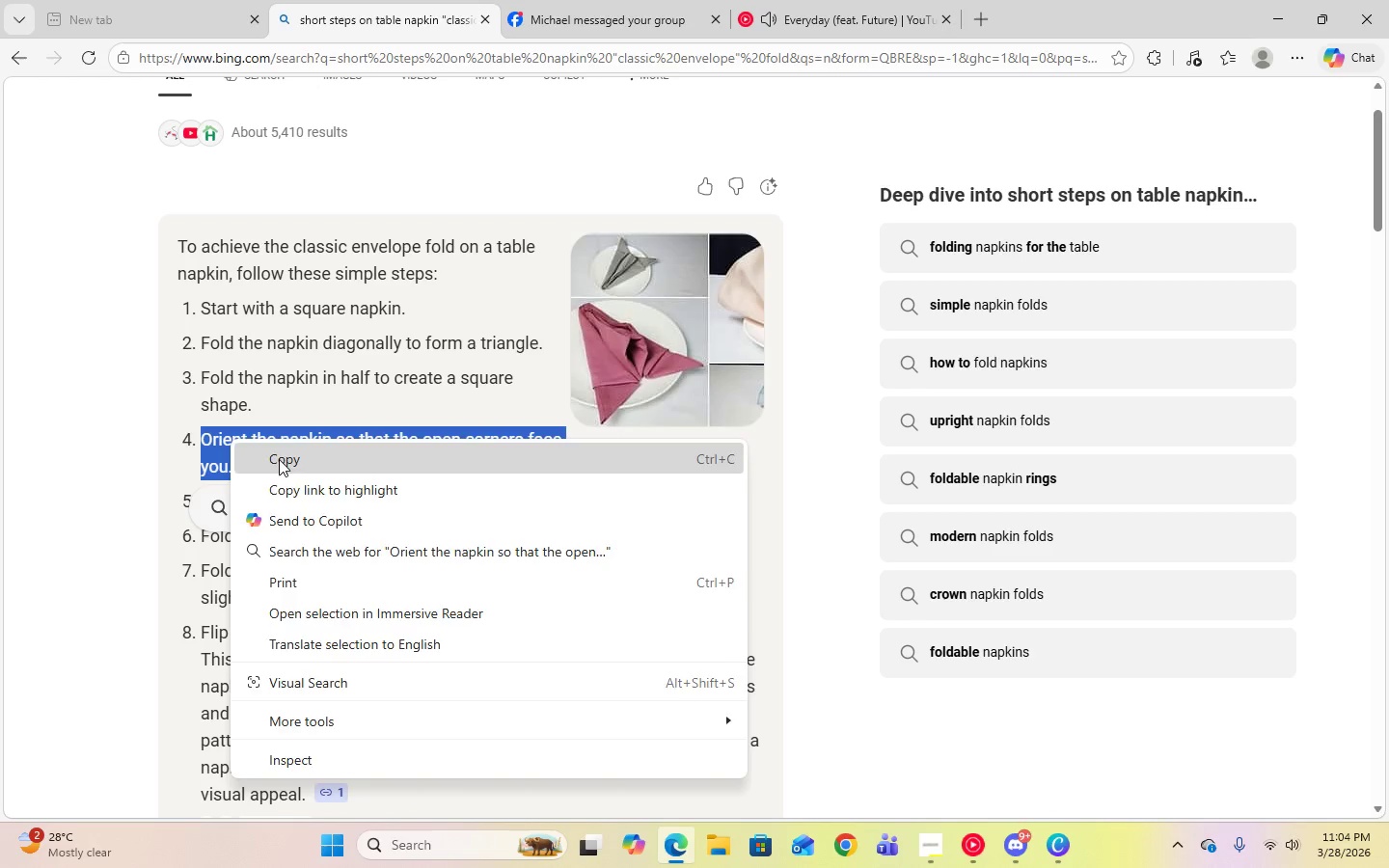 
left_click([279, 459])
 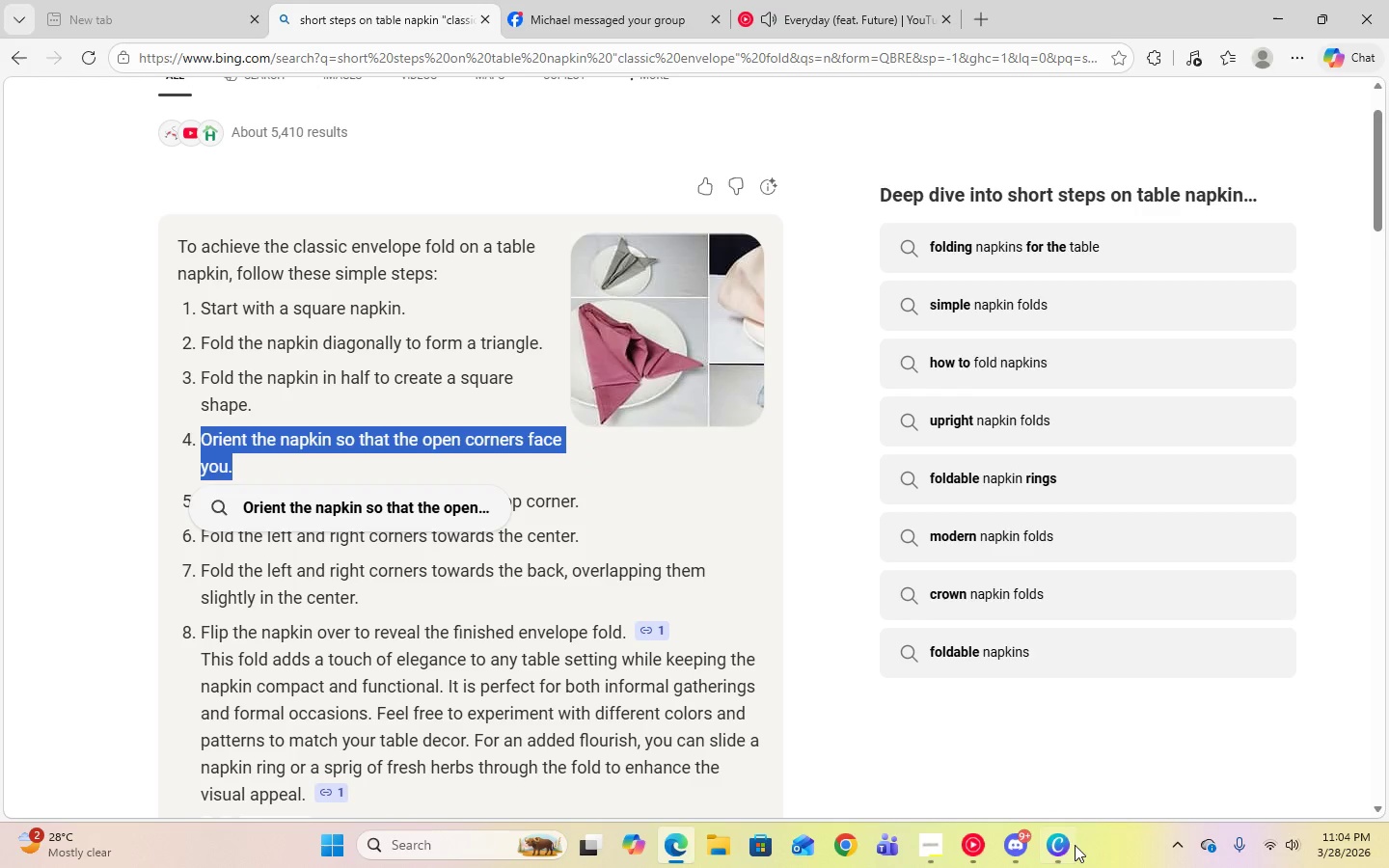 
left_click([1068, 845])
 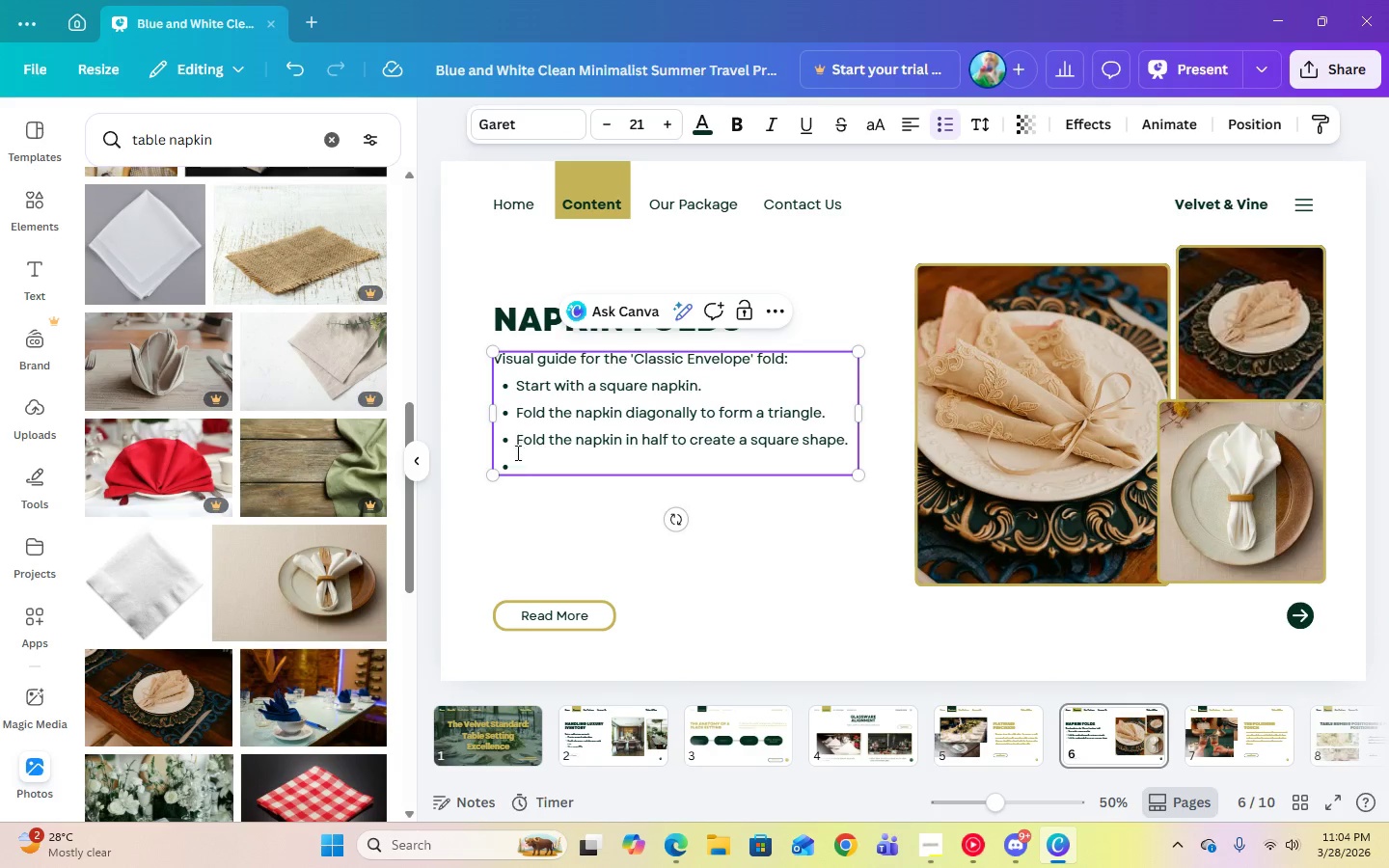 
right_click([524, 460])
 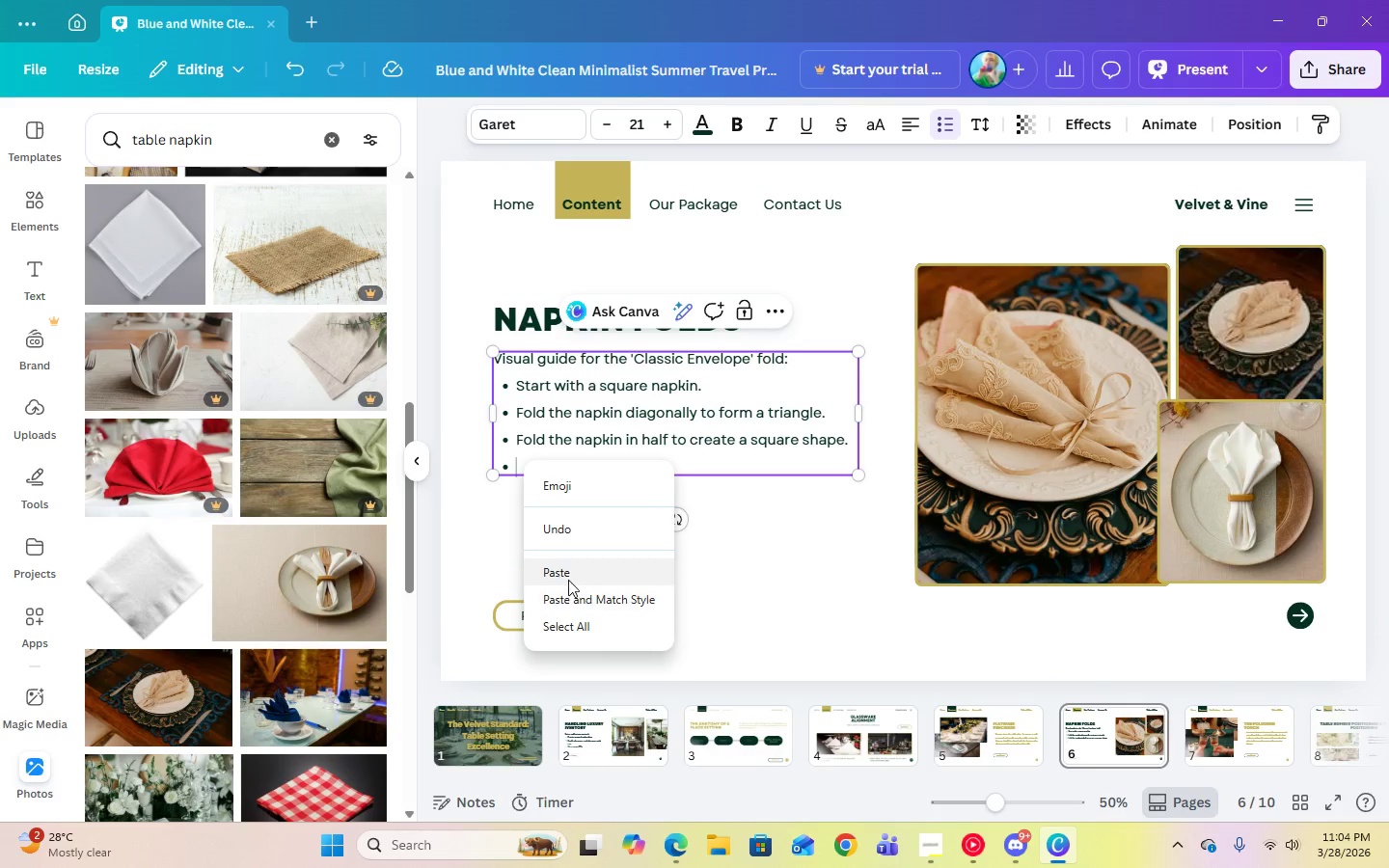 
left_click([568, 578])
 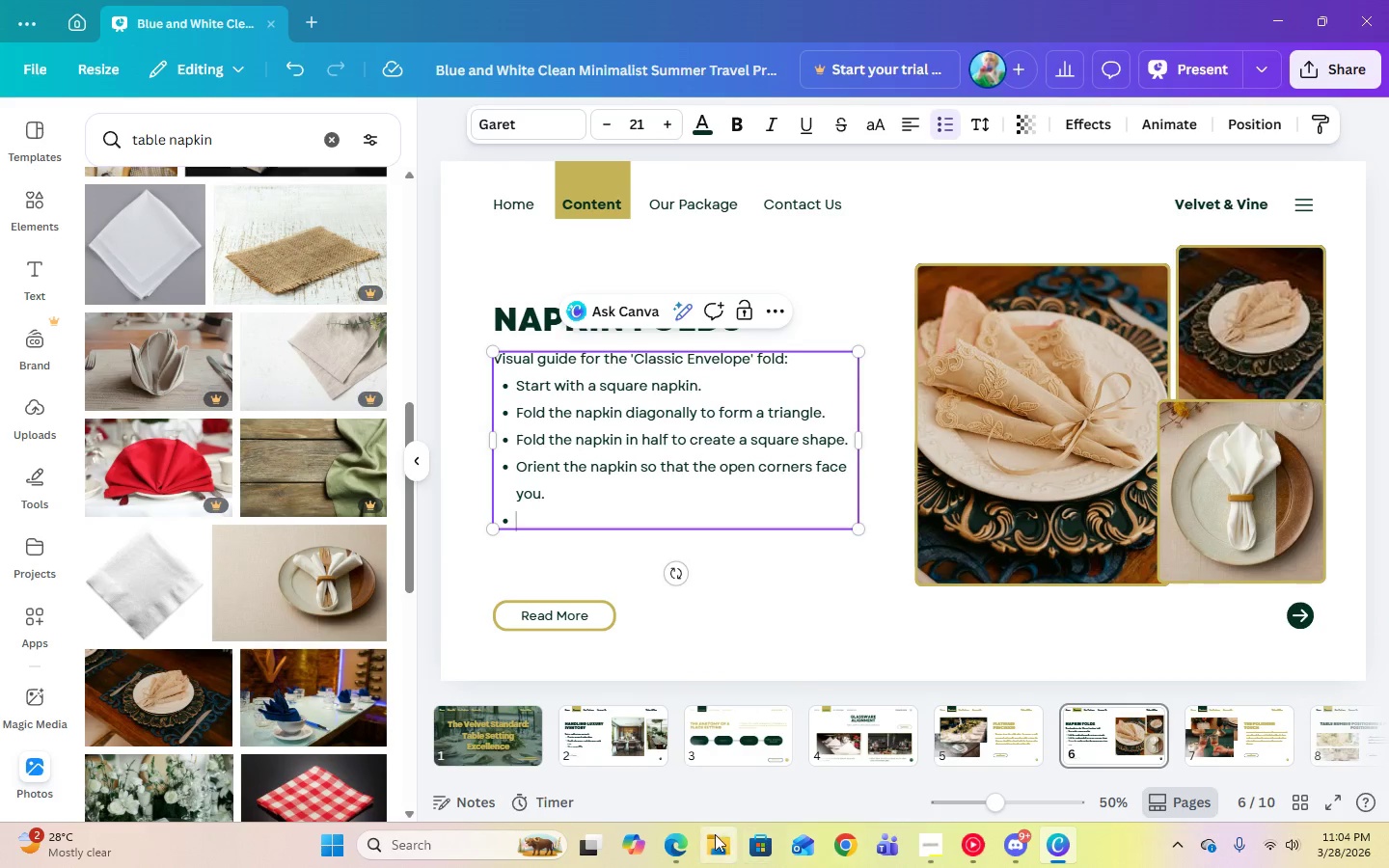 
left_click([683, 840])
 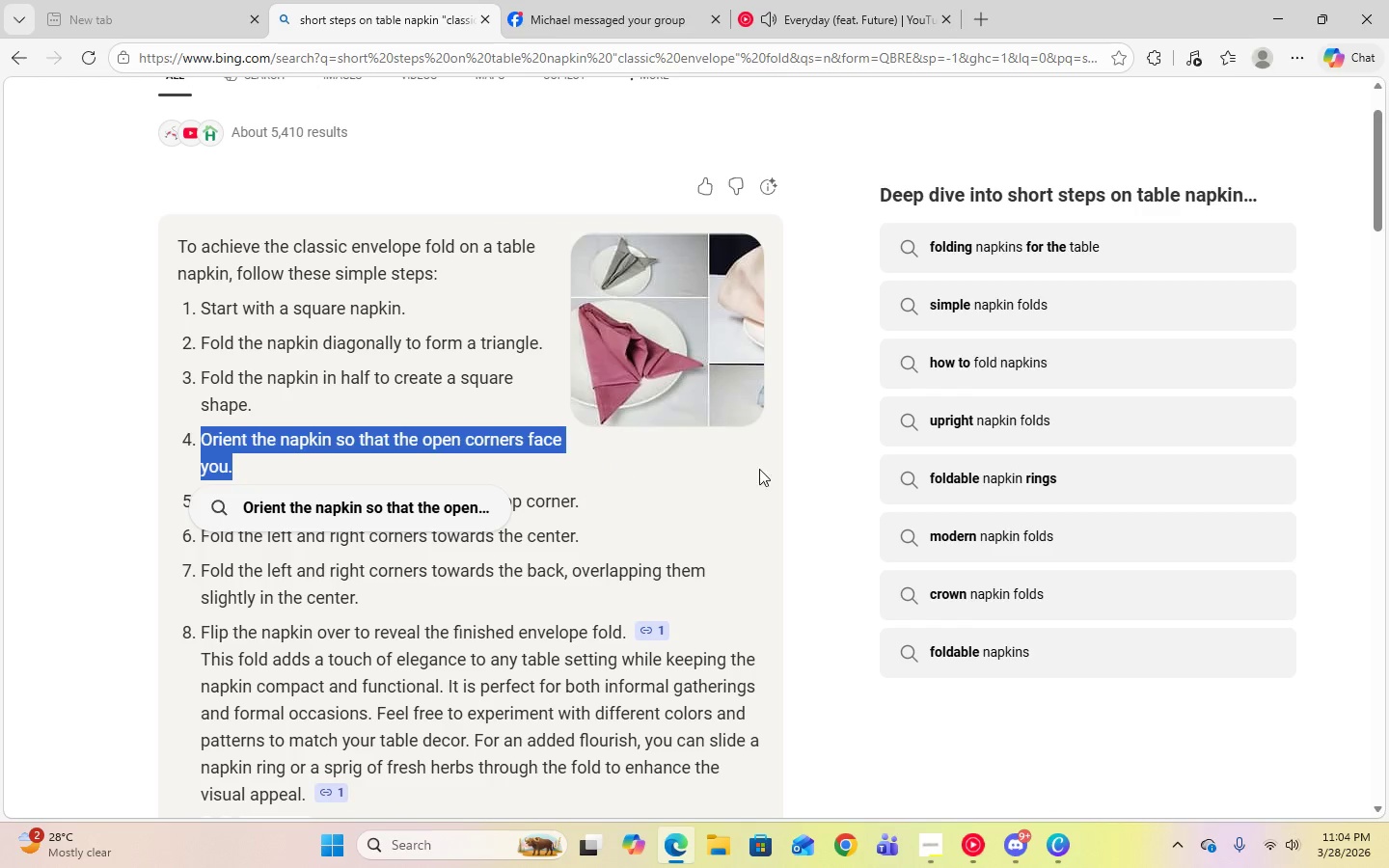 
left_click([810, 469])
 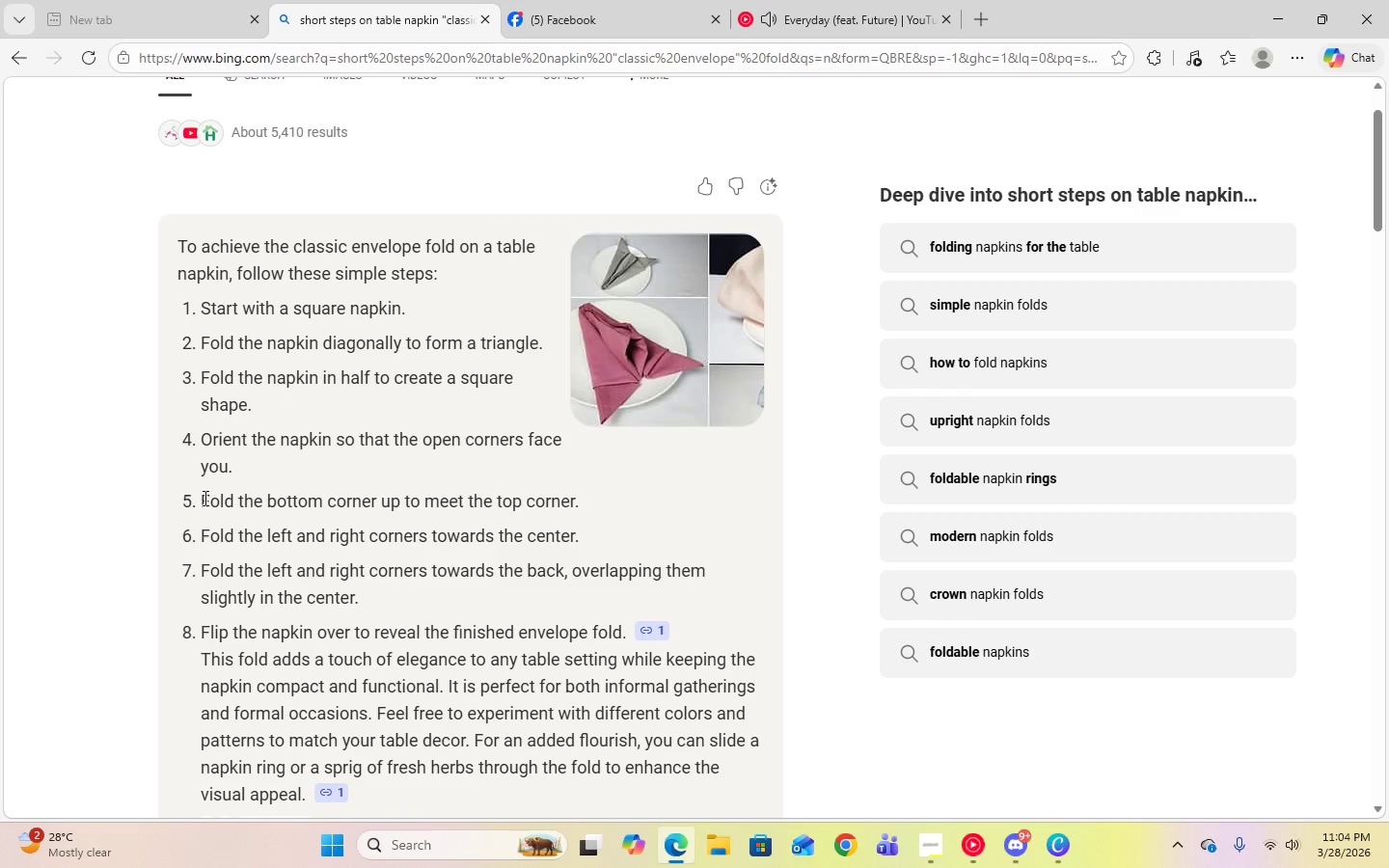 
left_click_drag(start_coordinate=[204, 498], to_coordinate=[598, 496])
 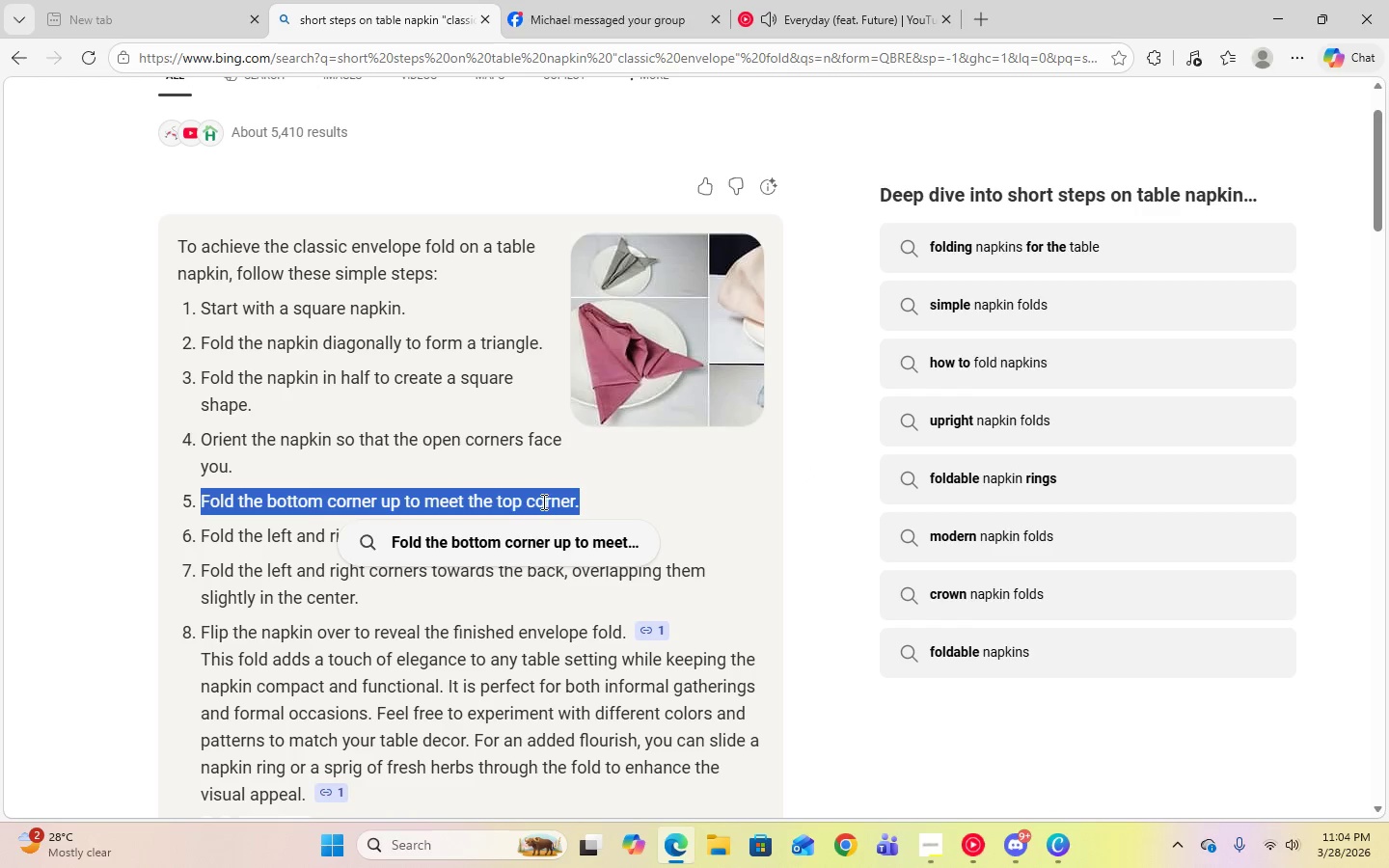 
right_click([542, 502])
 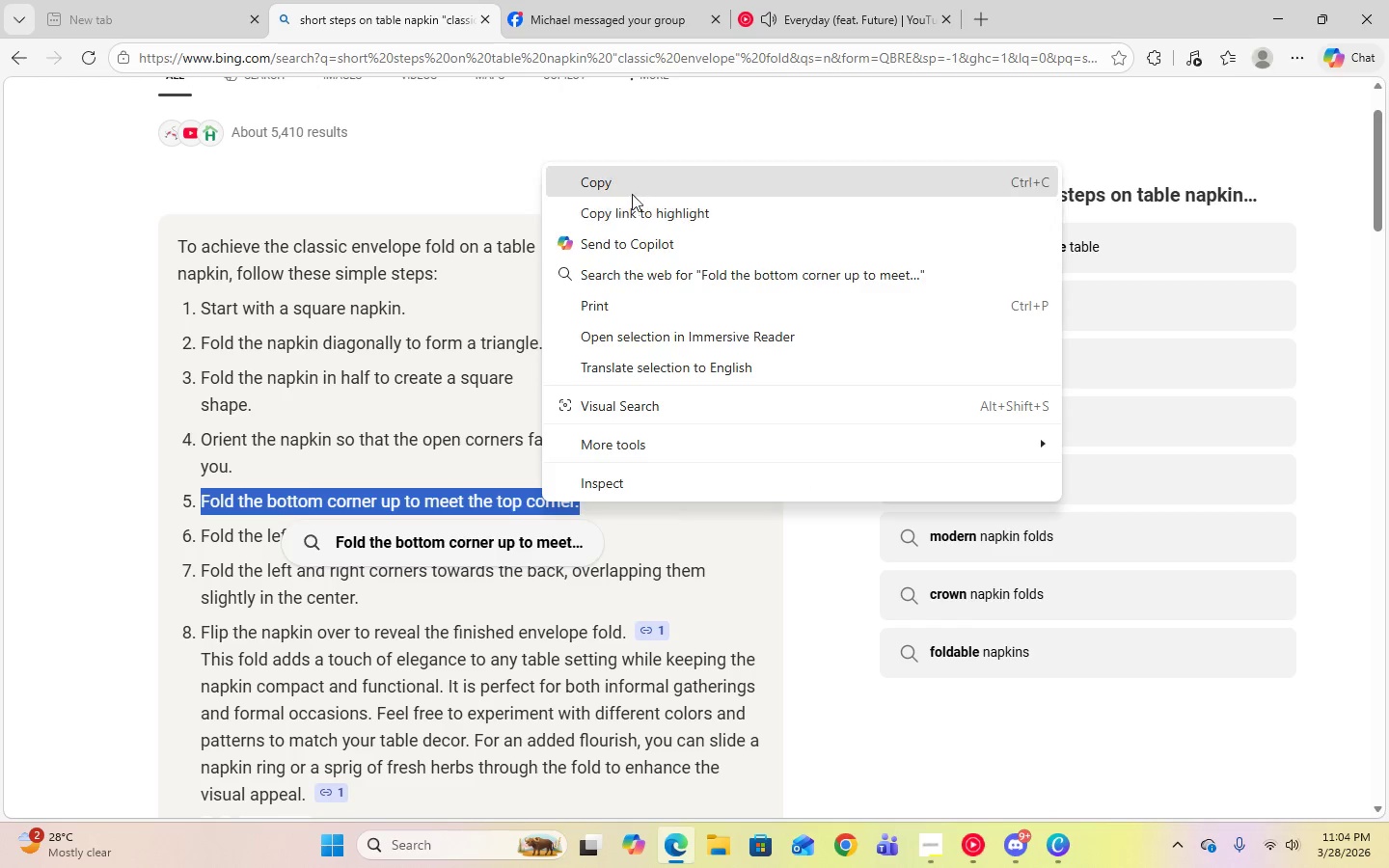 
left_click([624, 176])
 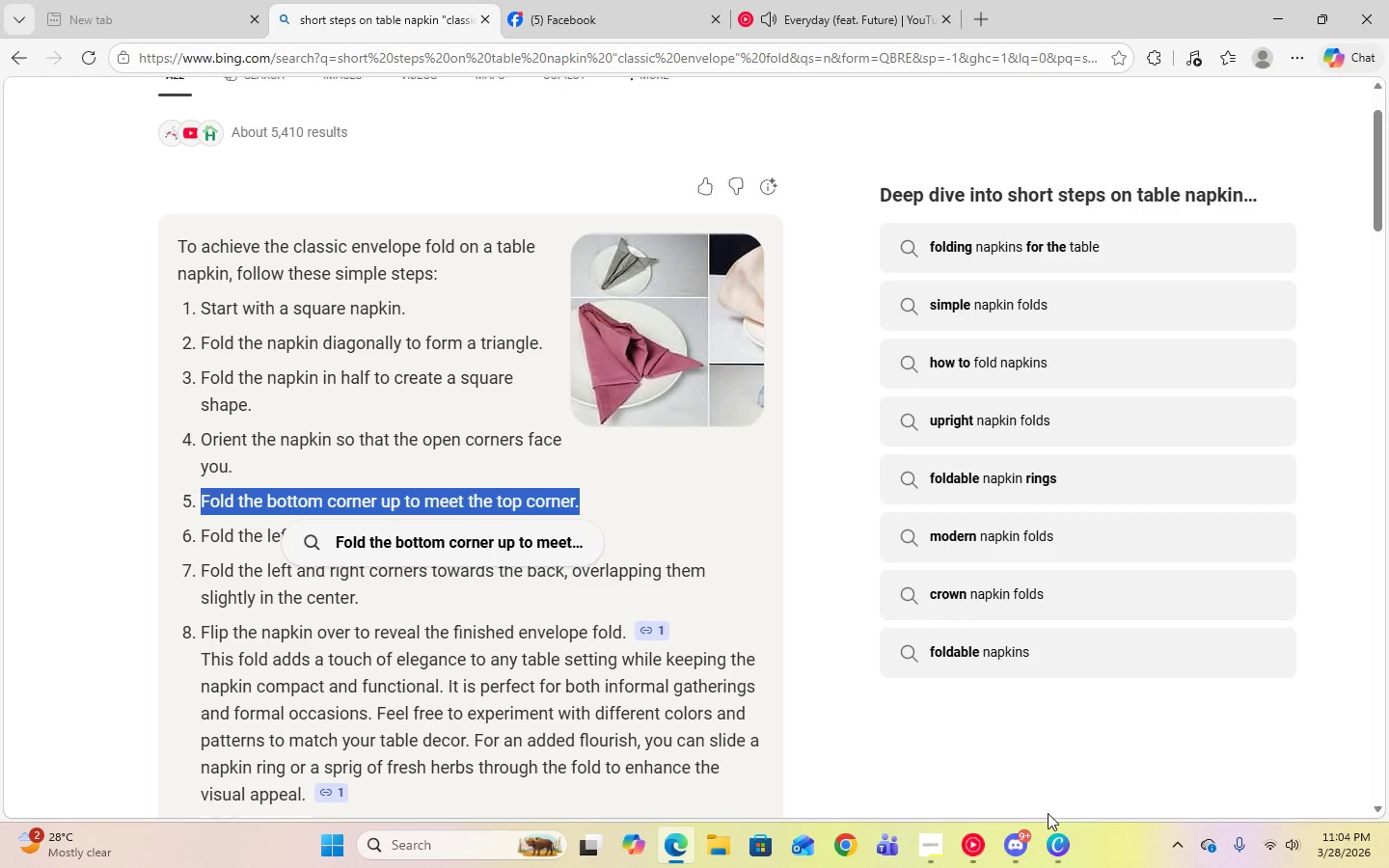 
left_click([1056, 854])
 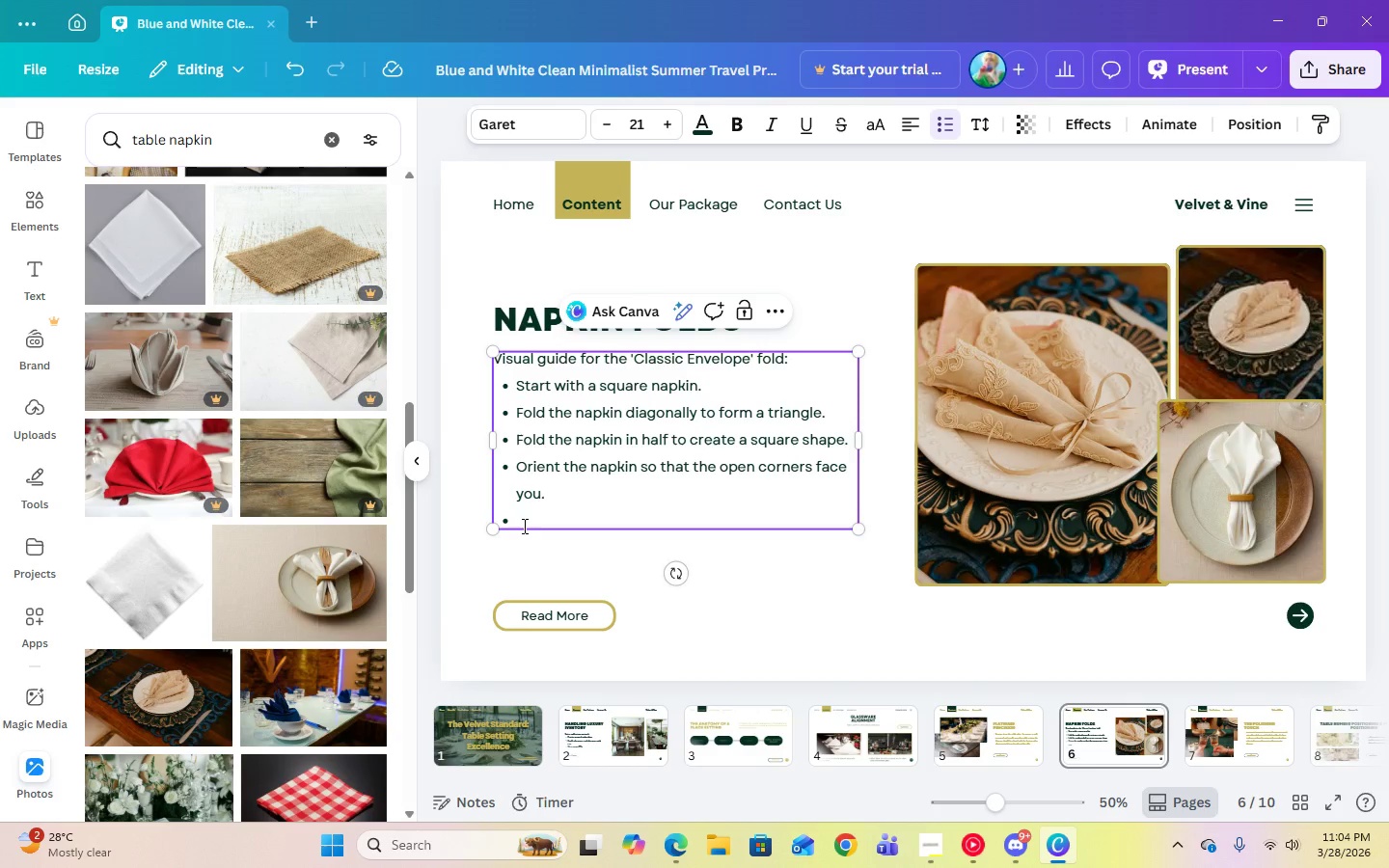 
right_click([530, 521])
 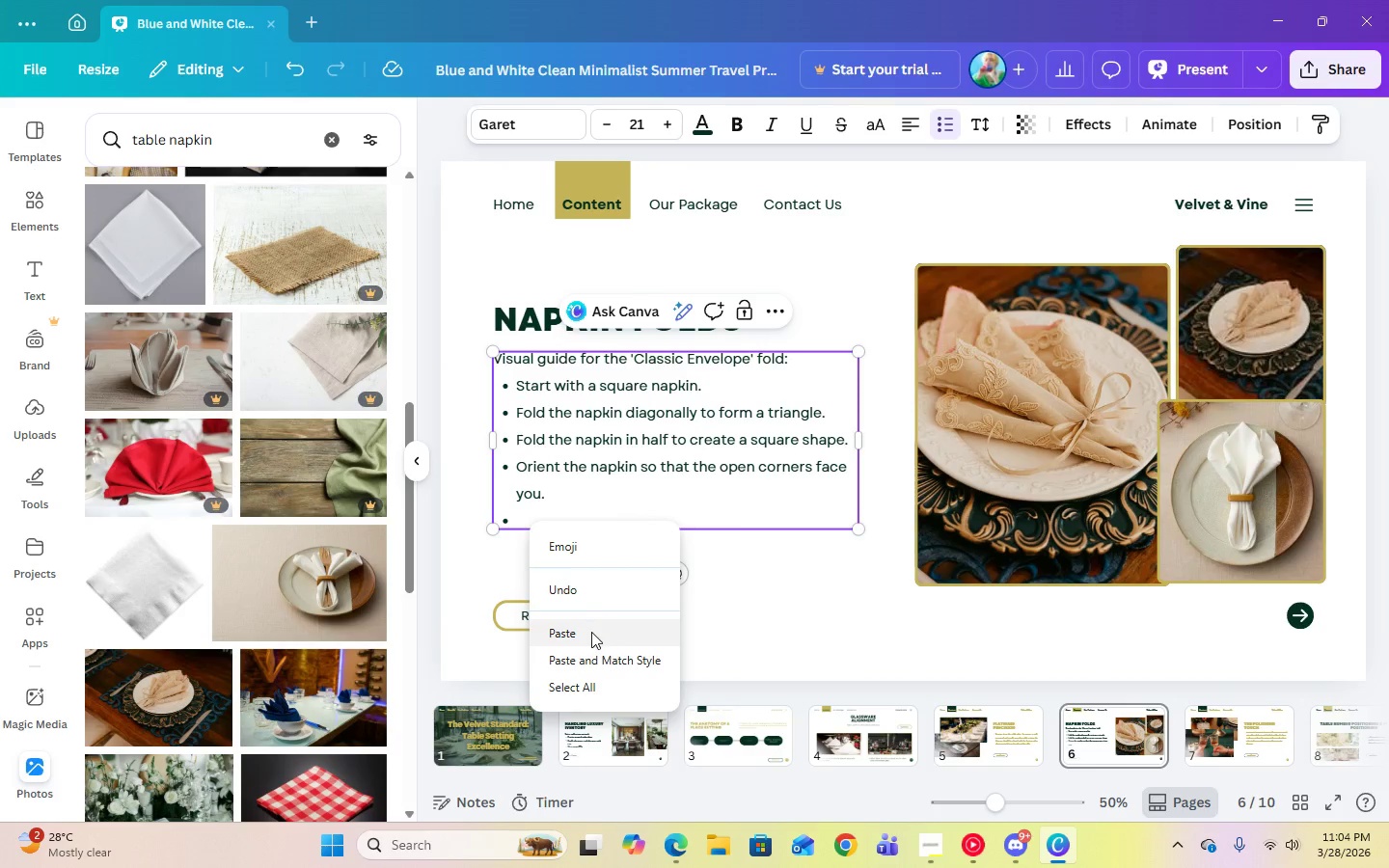 
left_click([591, 635])
 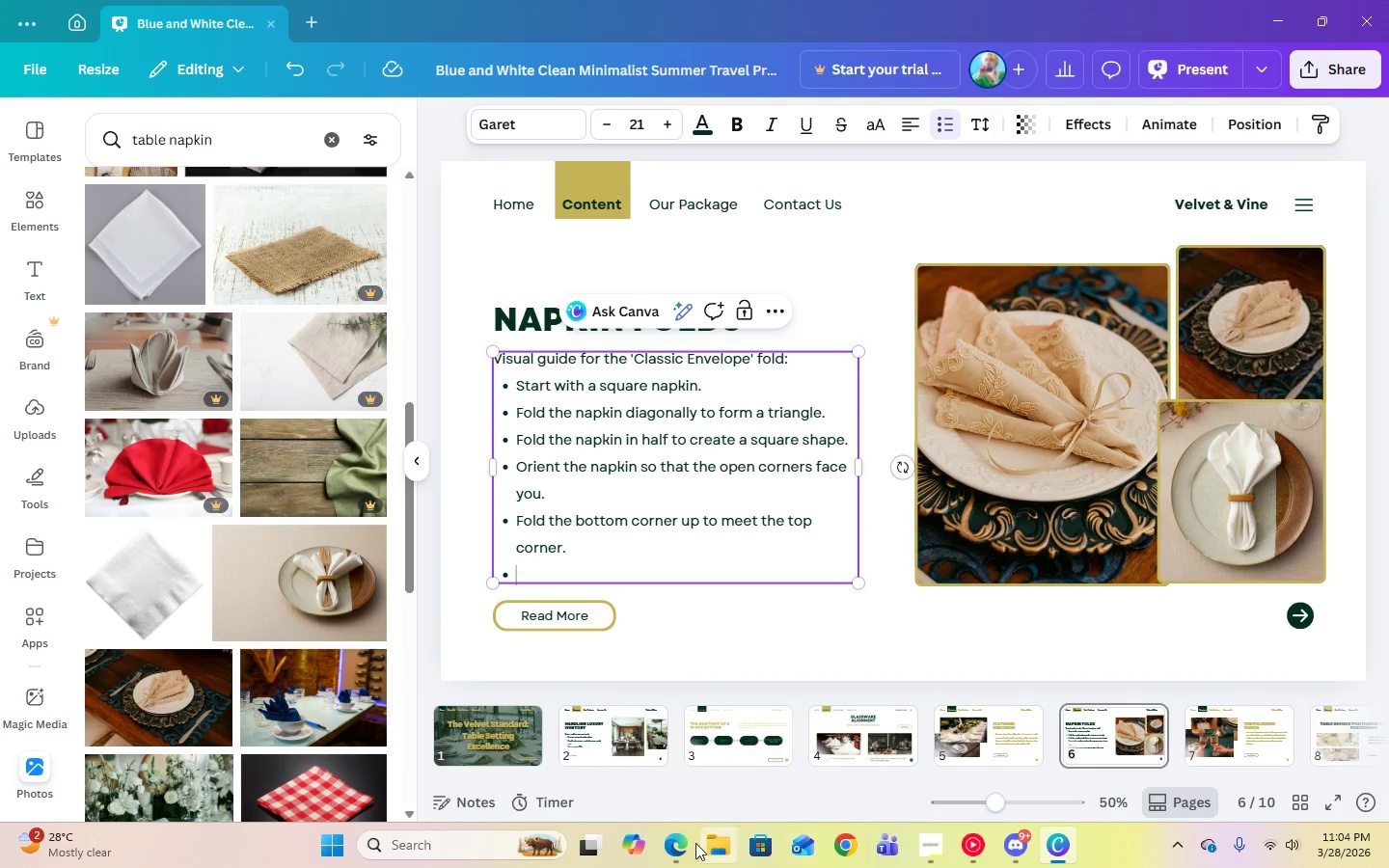 
left_click([675, 843])
 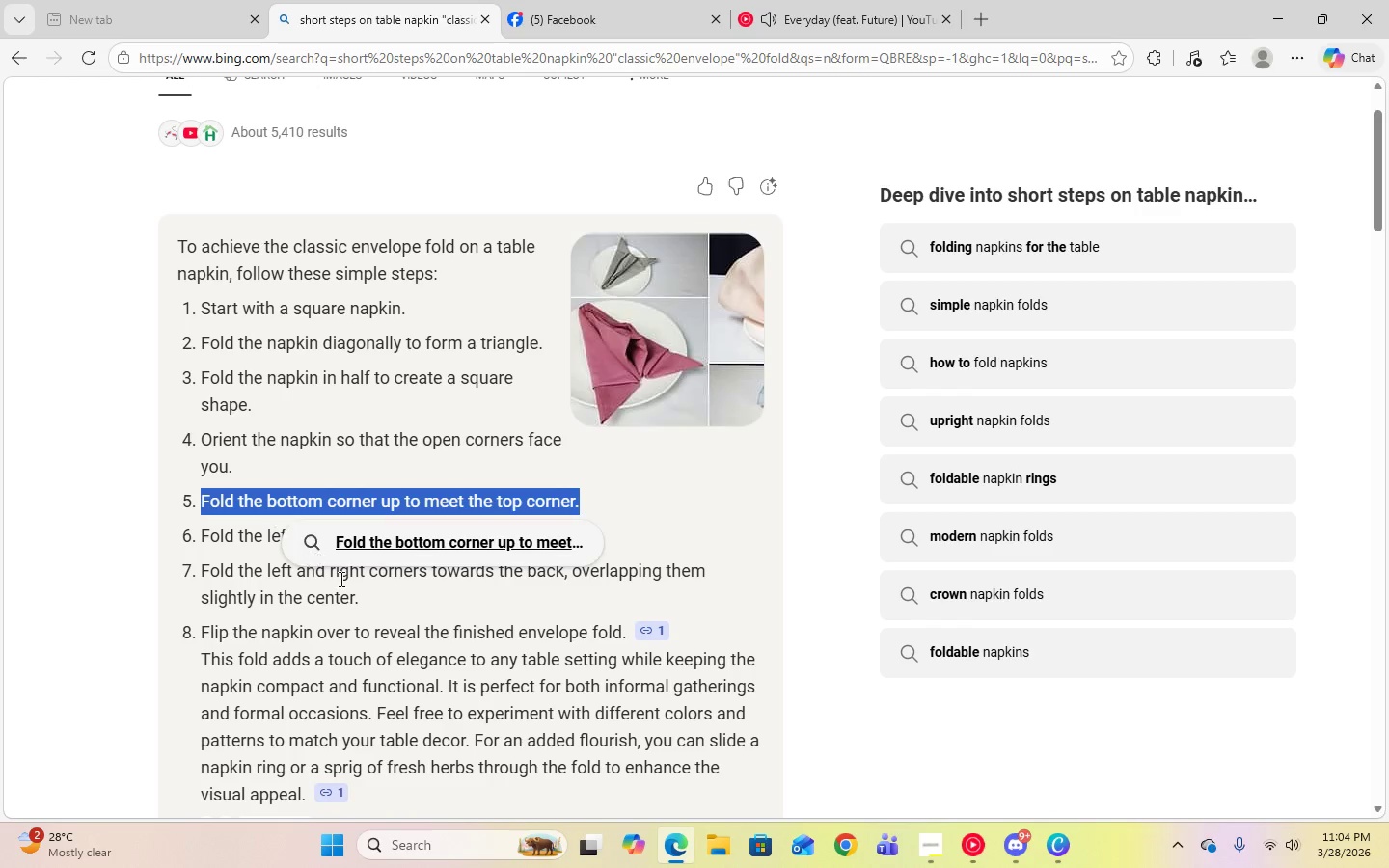 
left_click([514, 595])
 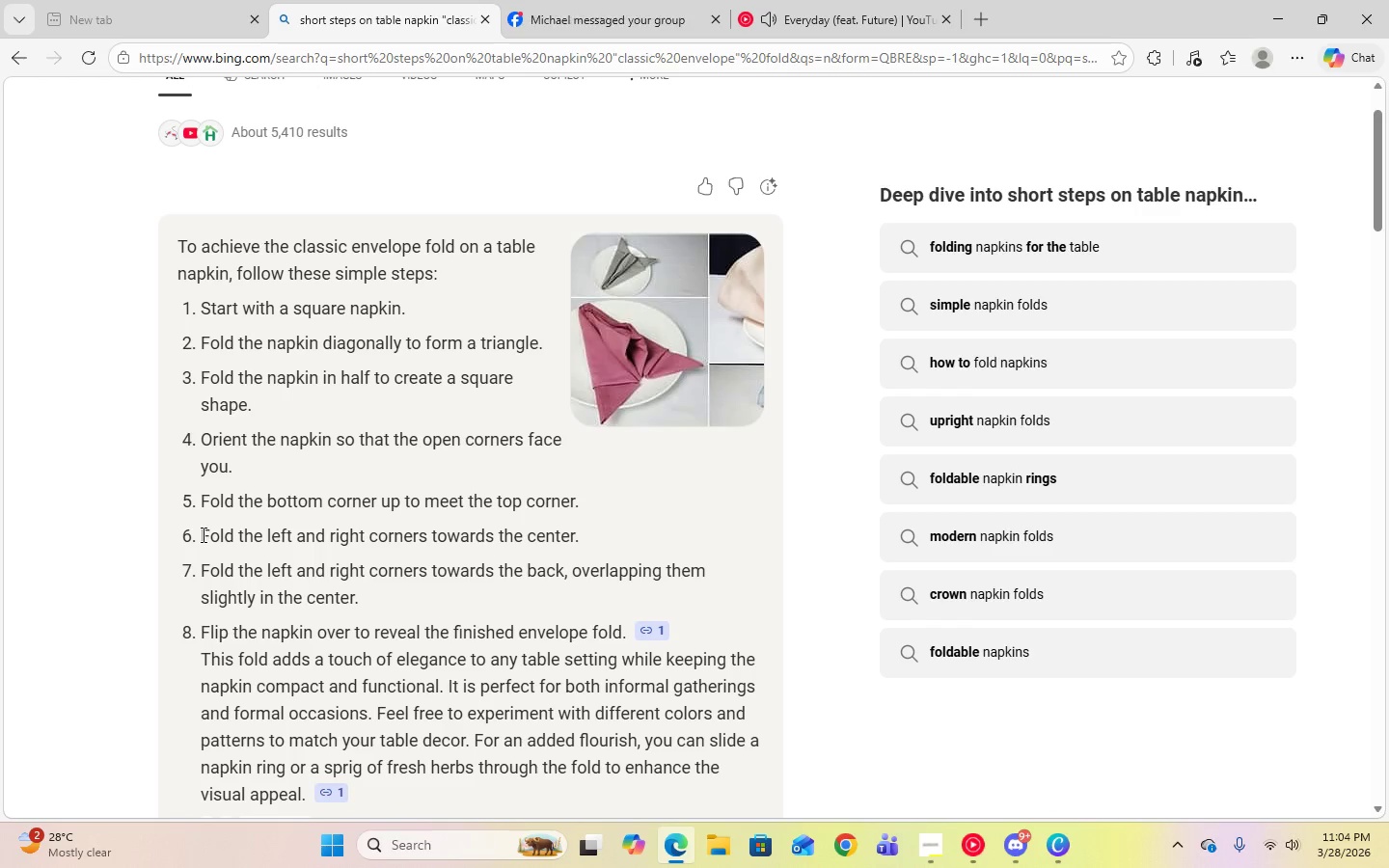 
left_click_drag(start_coordinate=[202, 534], to_coordinate=[623, 533])
 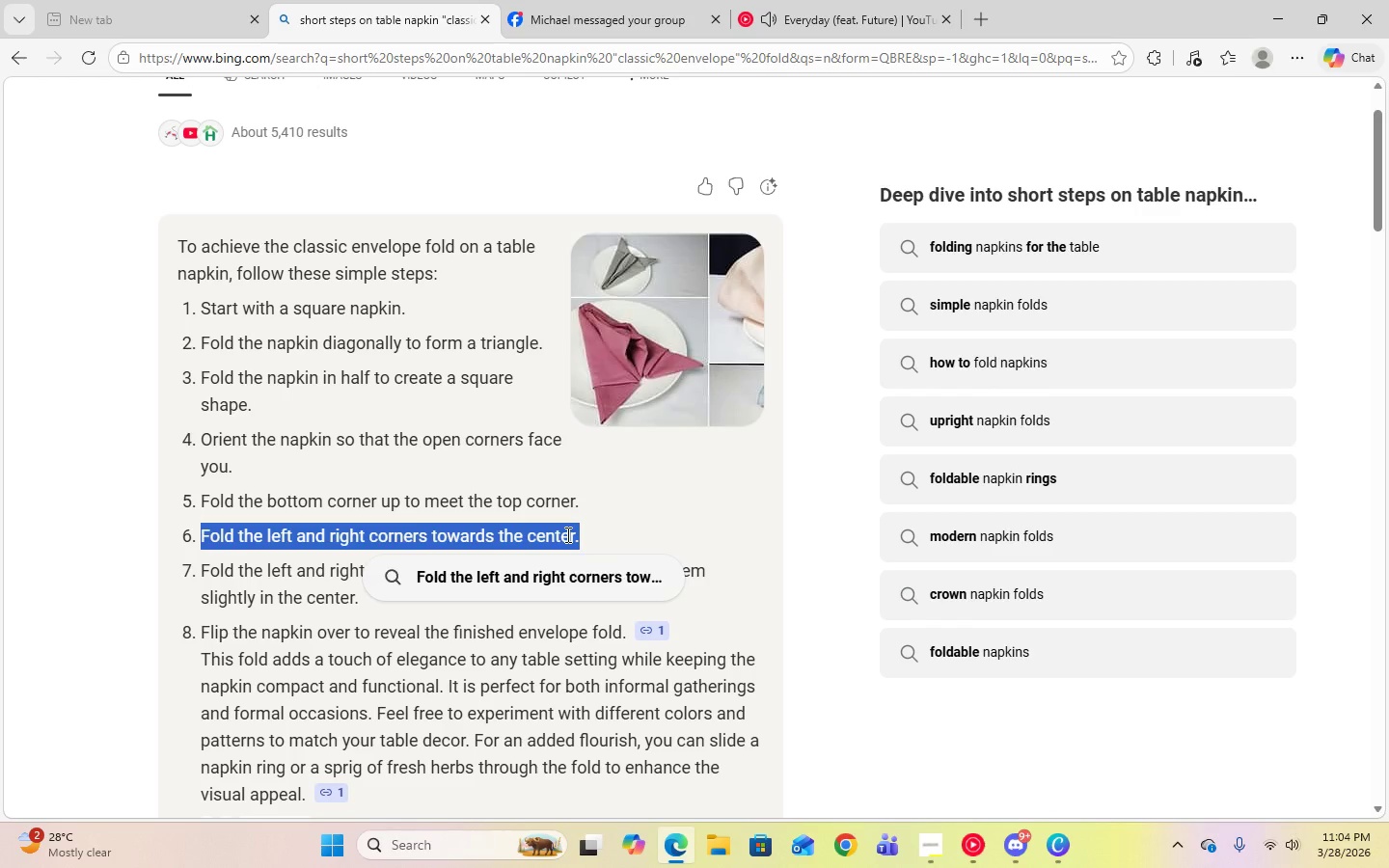 
right_click([566, 534])
 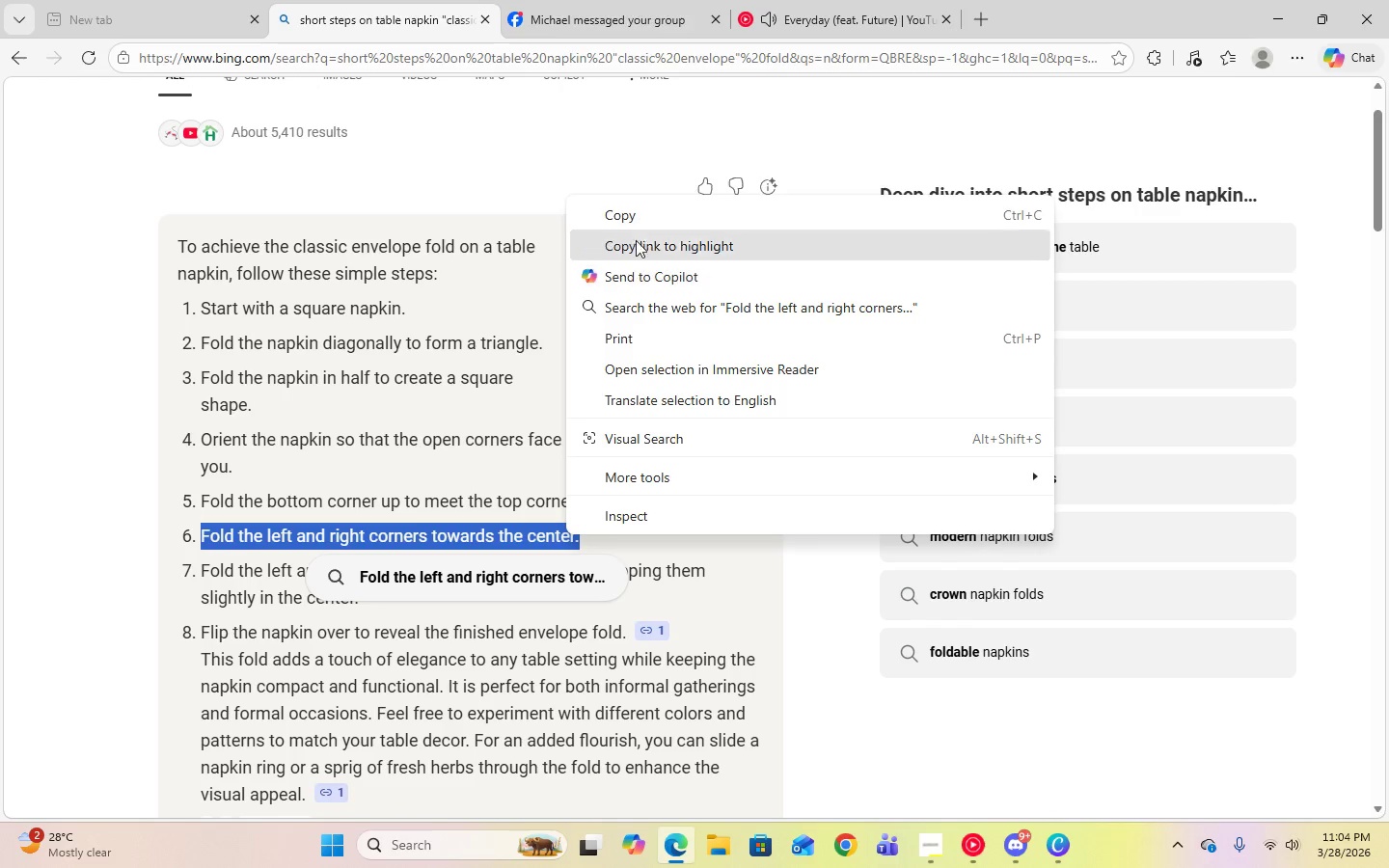 
left_click([637, 218])
 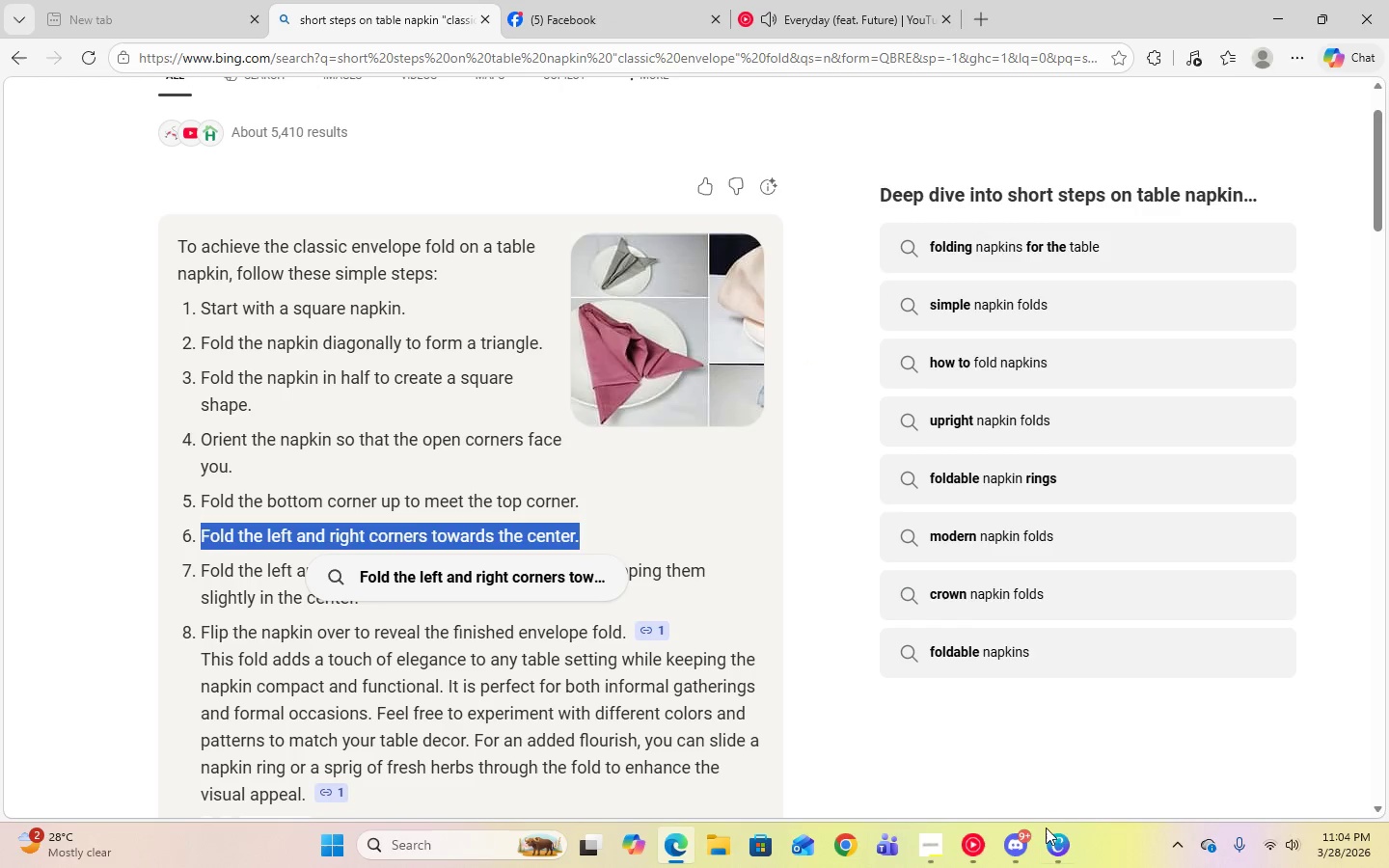 
left_click([1054, 839])
 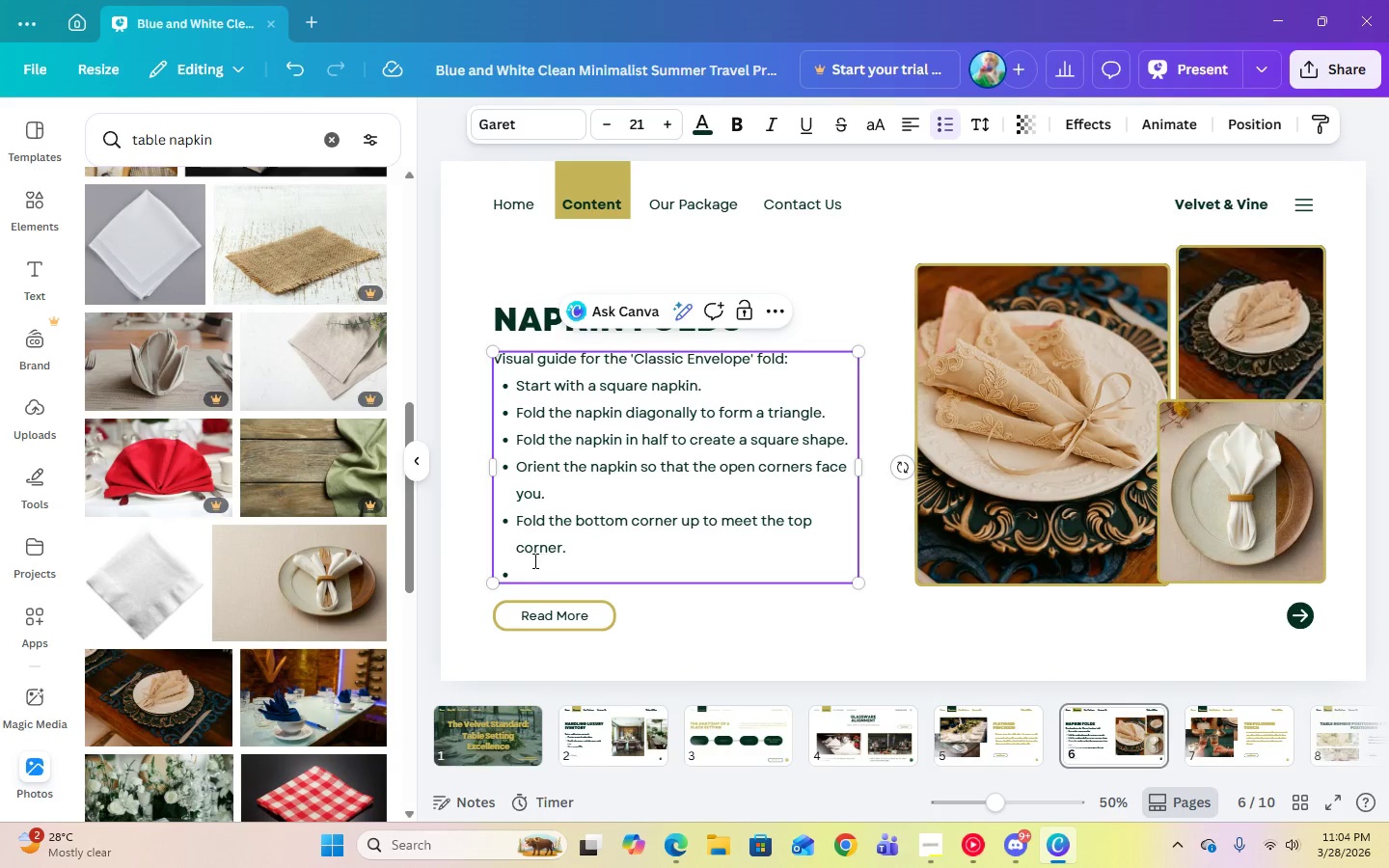 
right_click([533, 576])
 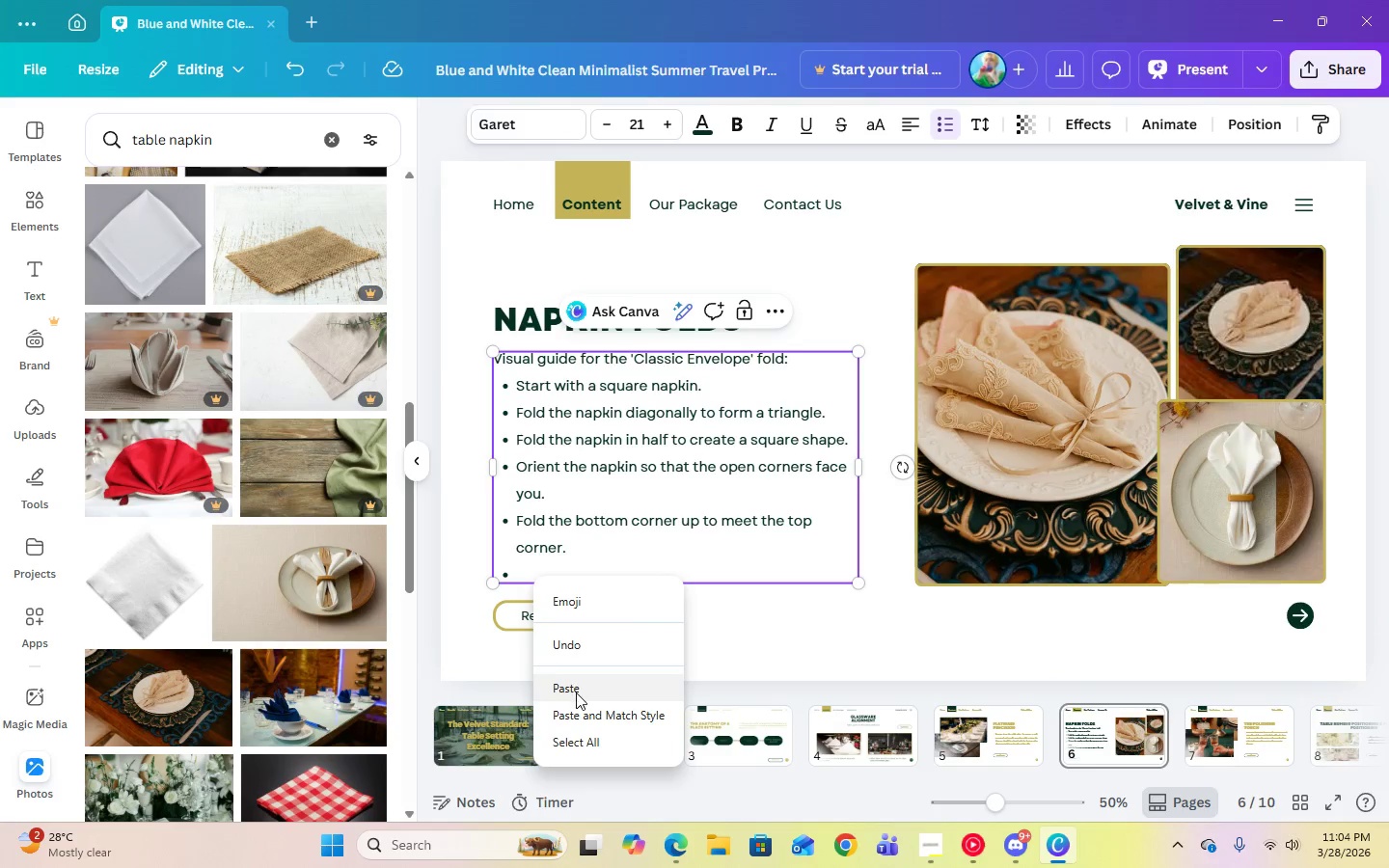 
left_click([576, 692])
 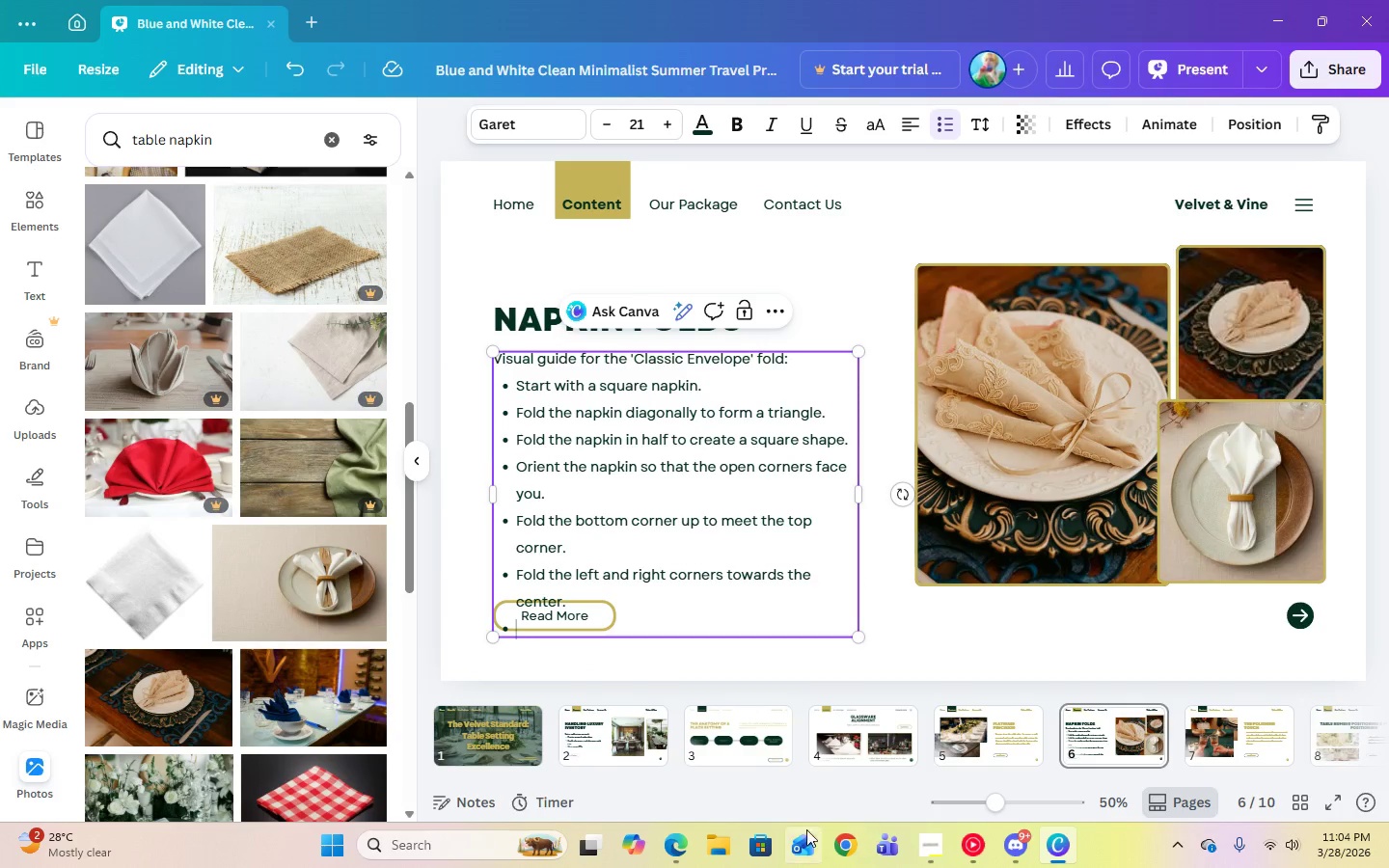 
left_click([681, 852])
 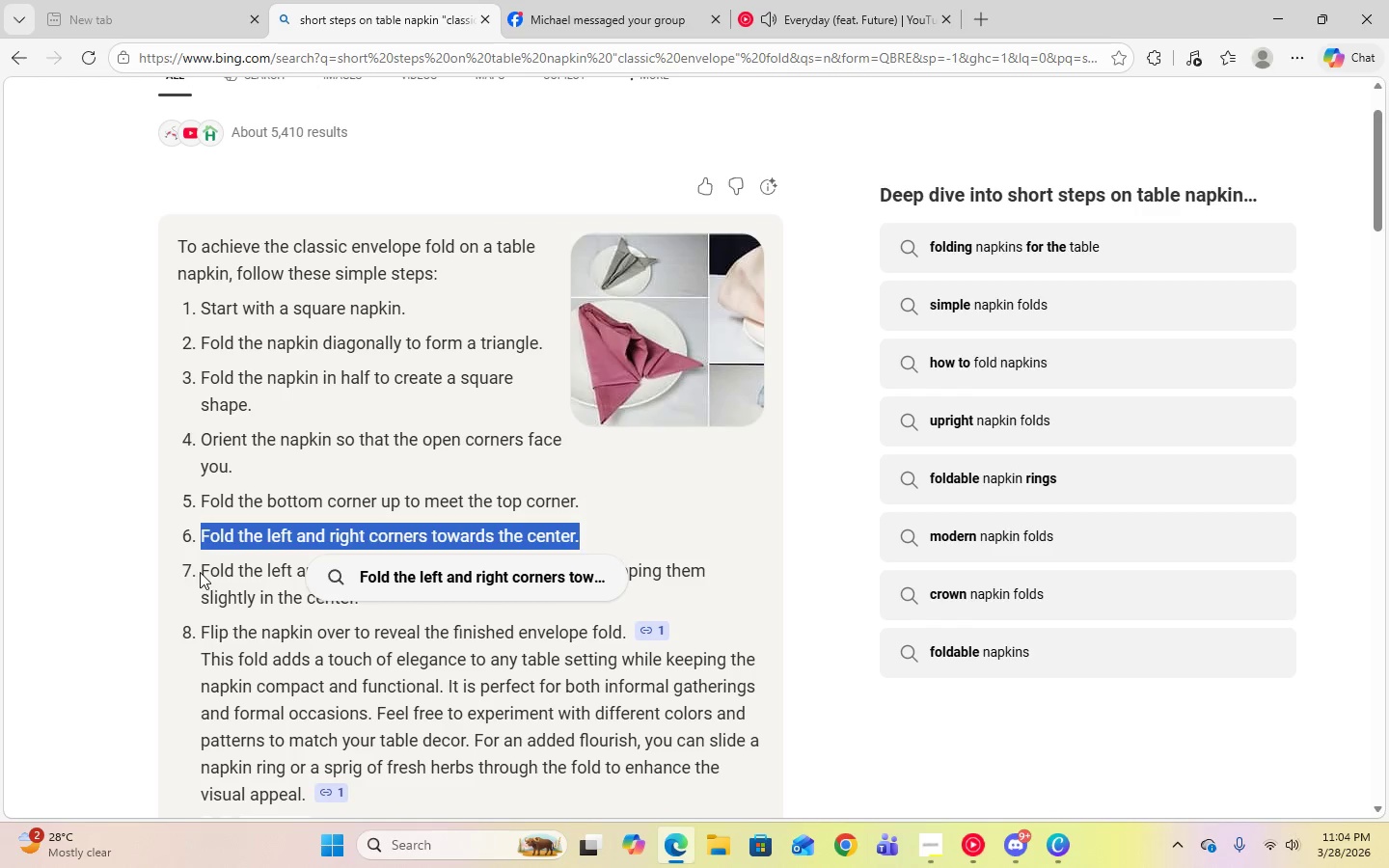 
left_click_drag(start_coordinate=[203, 569], to_coordinate=[387, 602])
 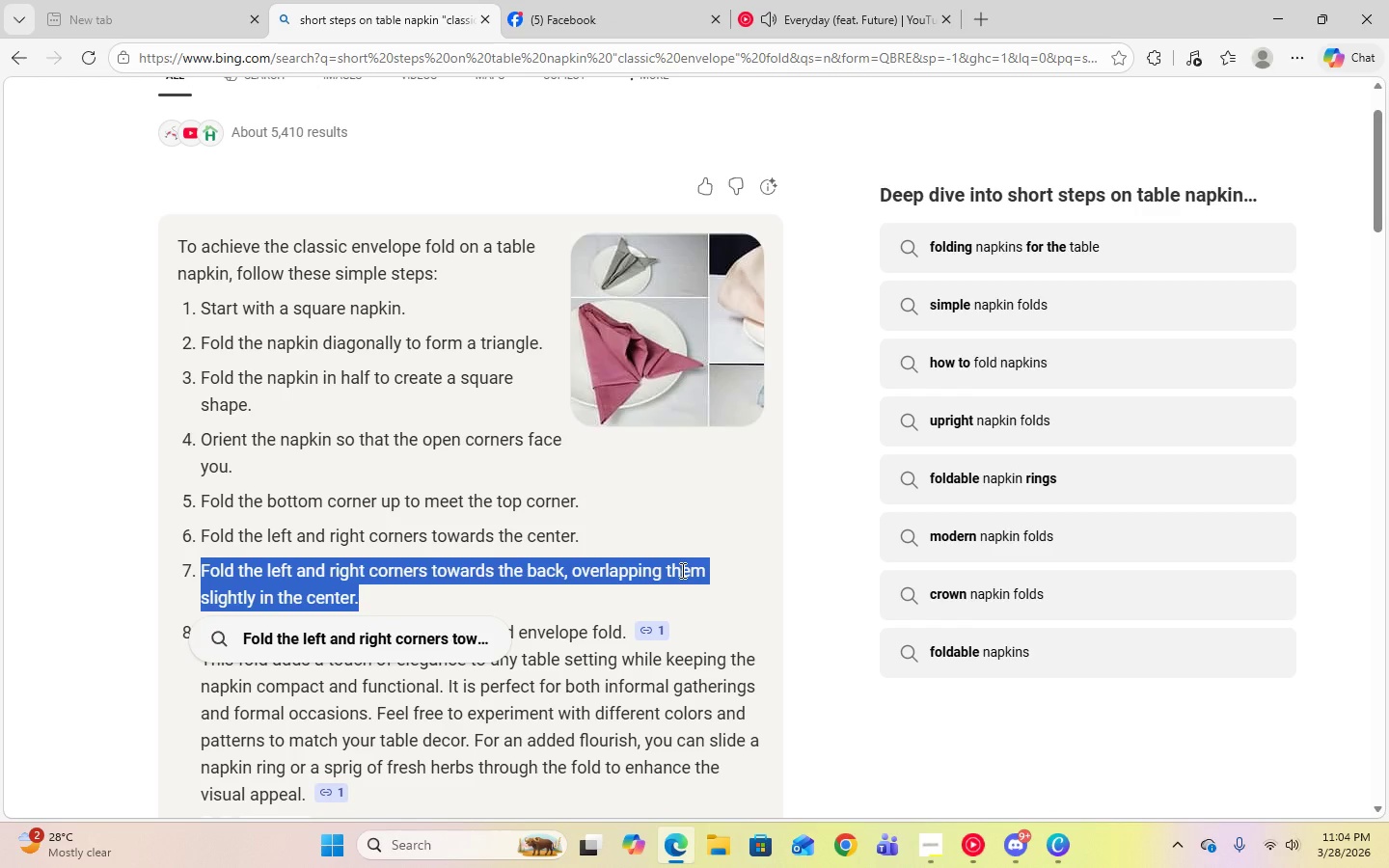 
right_click([681, 570])
 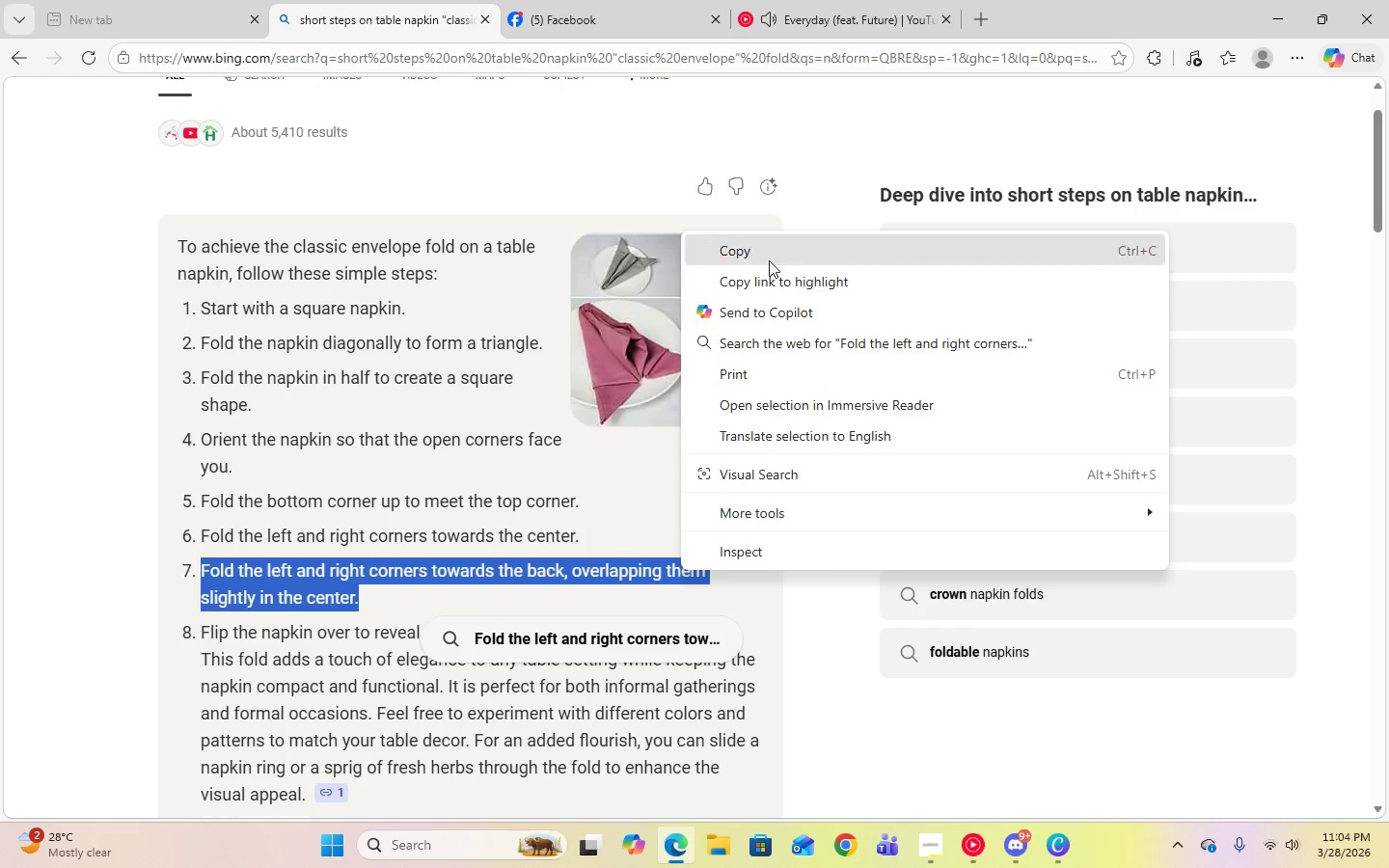 
left_click([769, 254])
 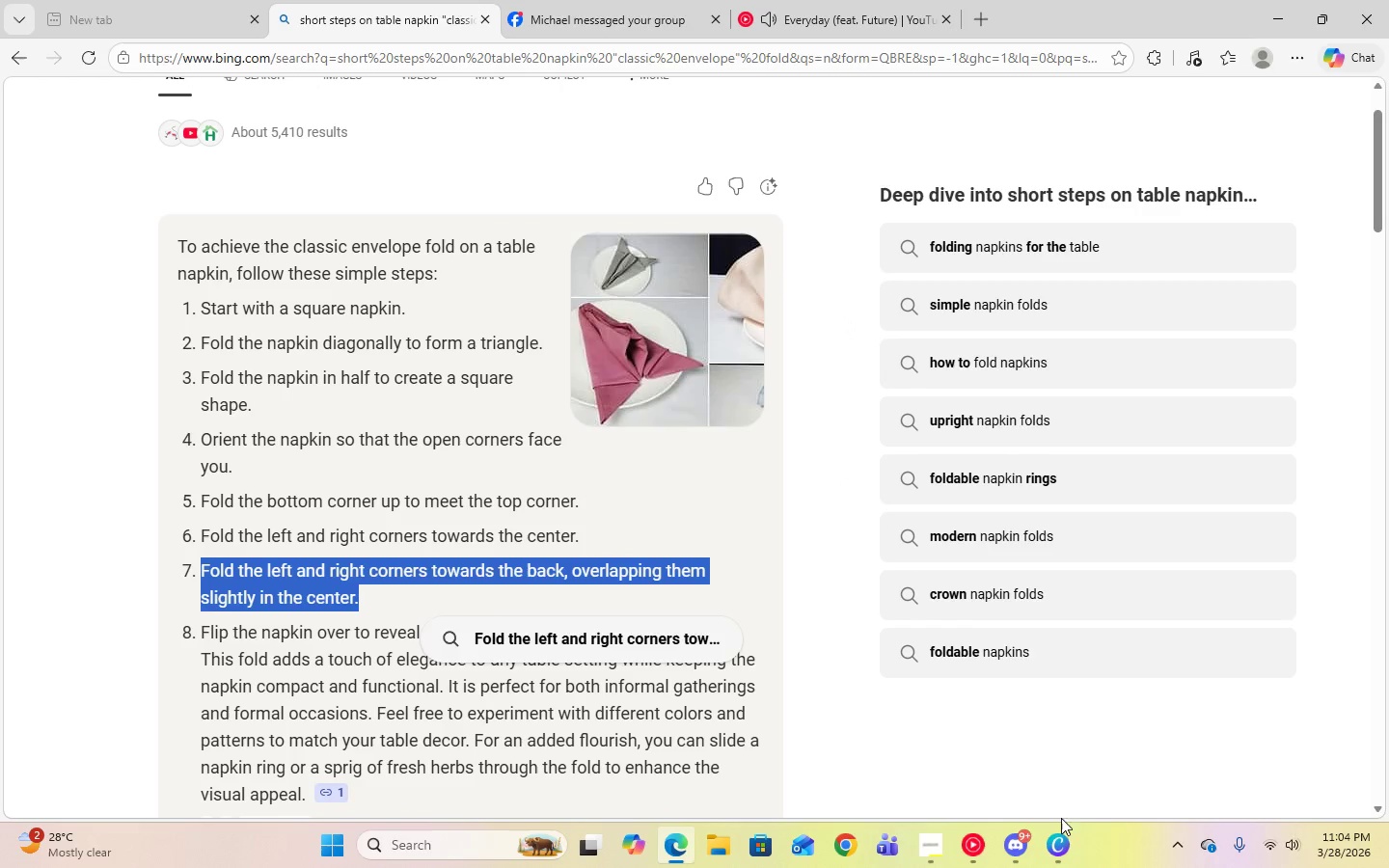 
left_click([1062, 831])
 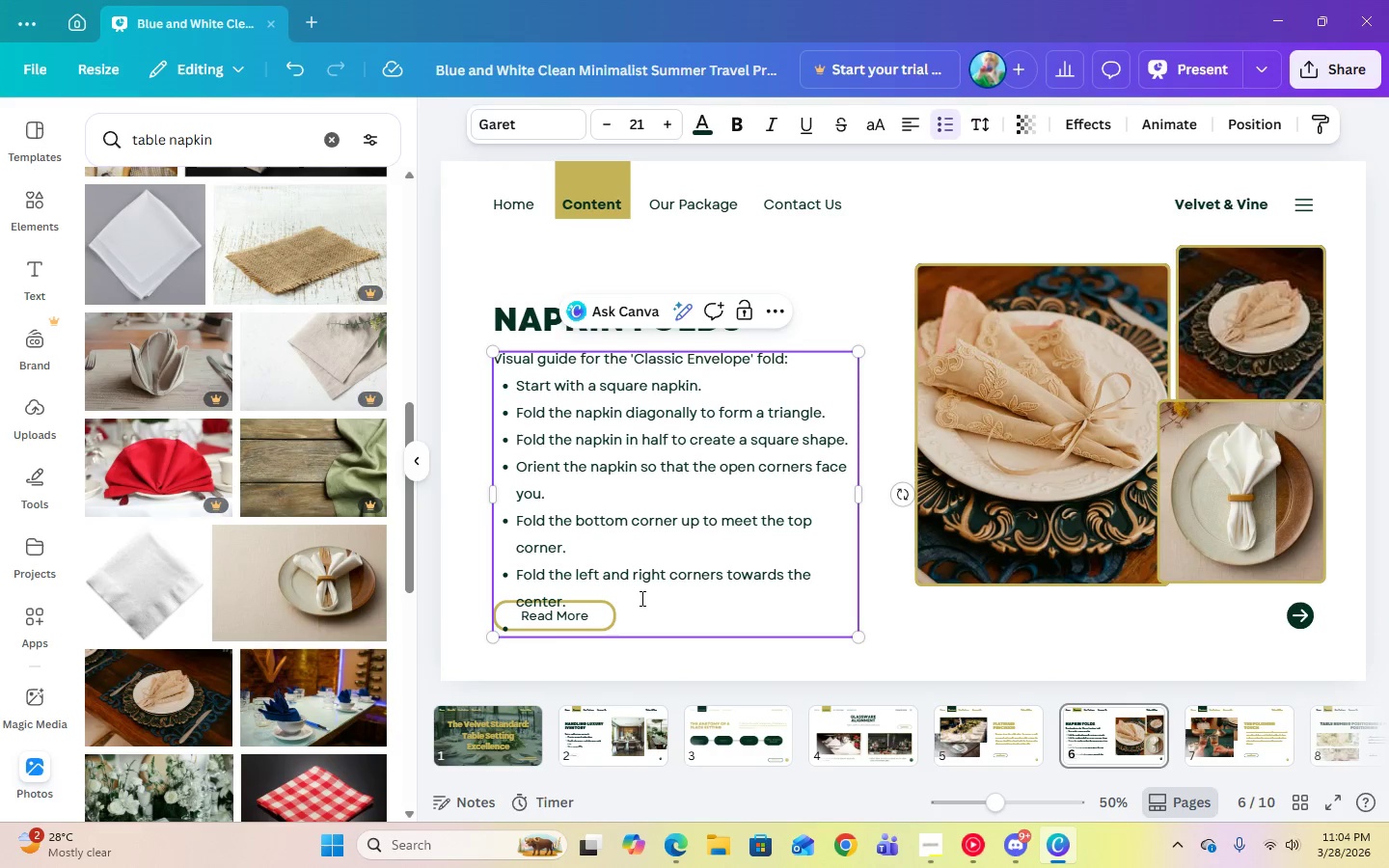 
right_click([650, 608])
 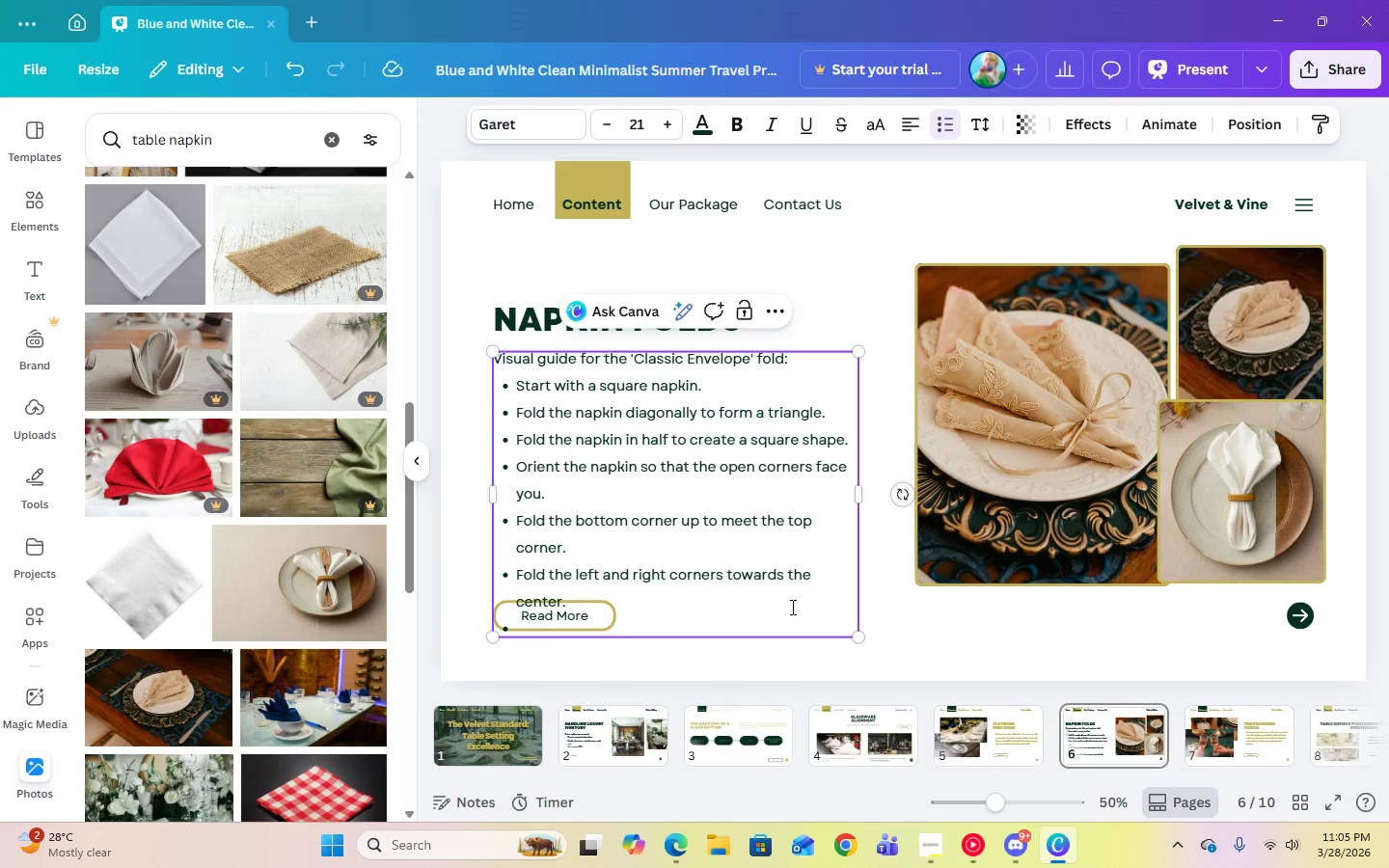 
double_click([775, 619])
 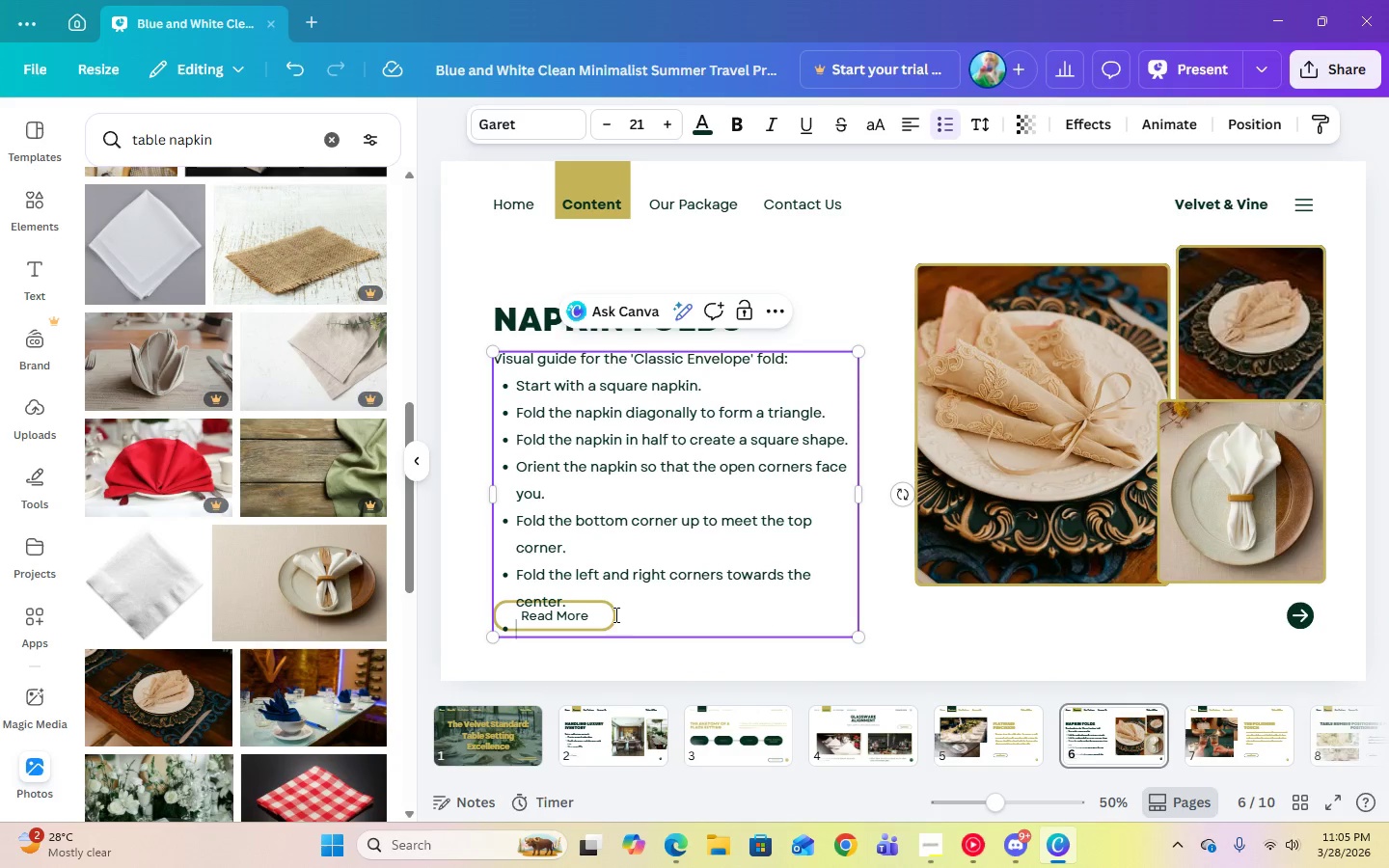 
right_click([613, 614])
 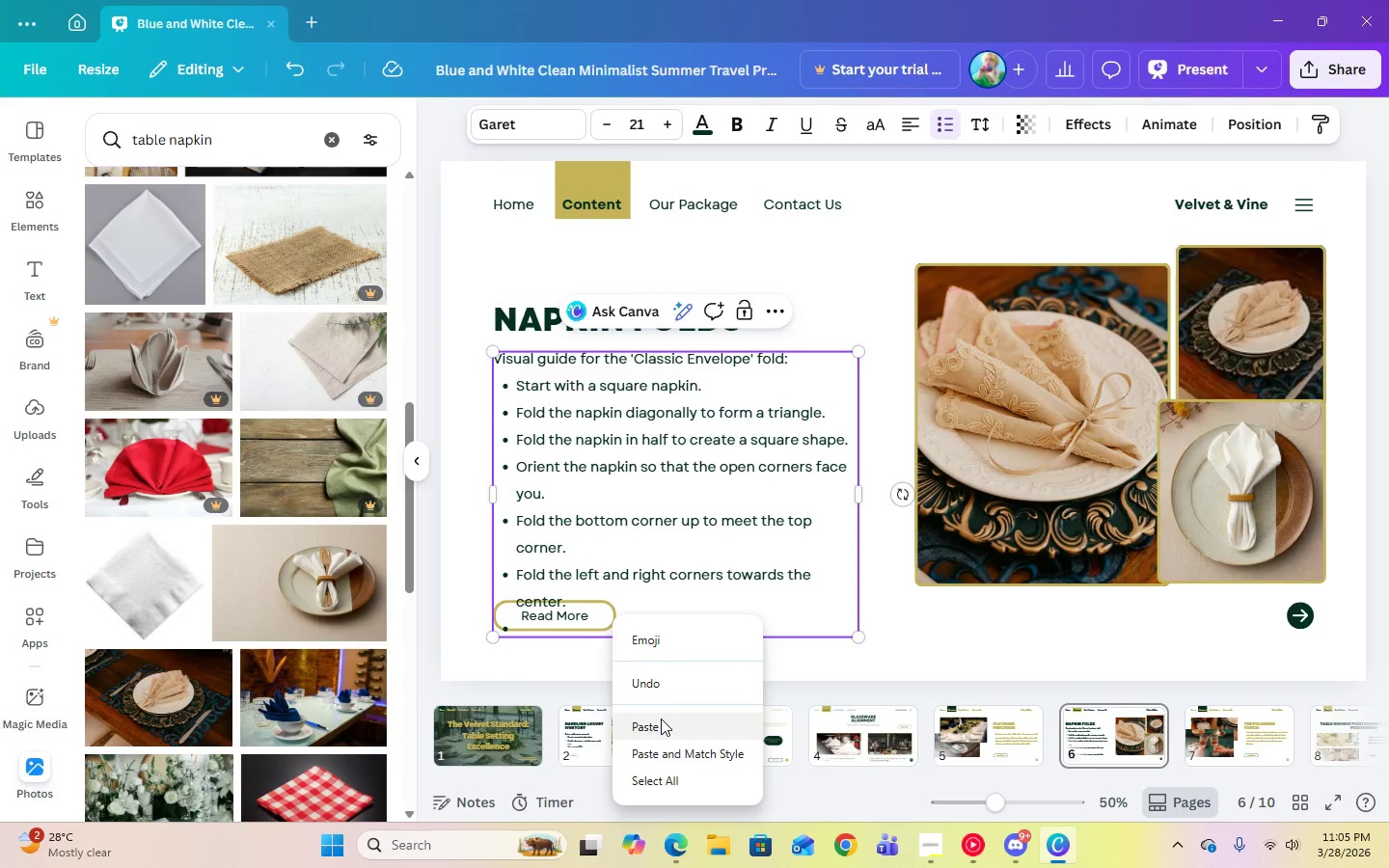 
left_click([660, 728])
 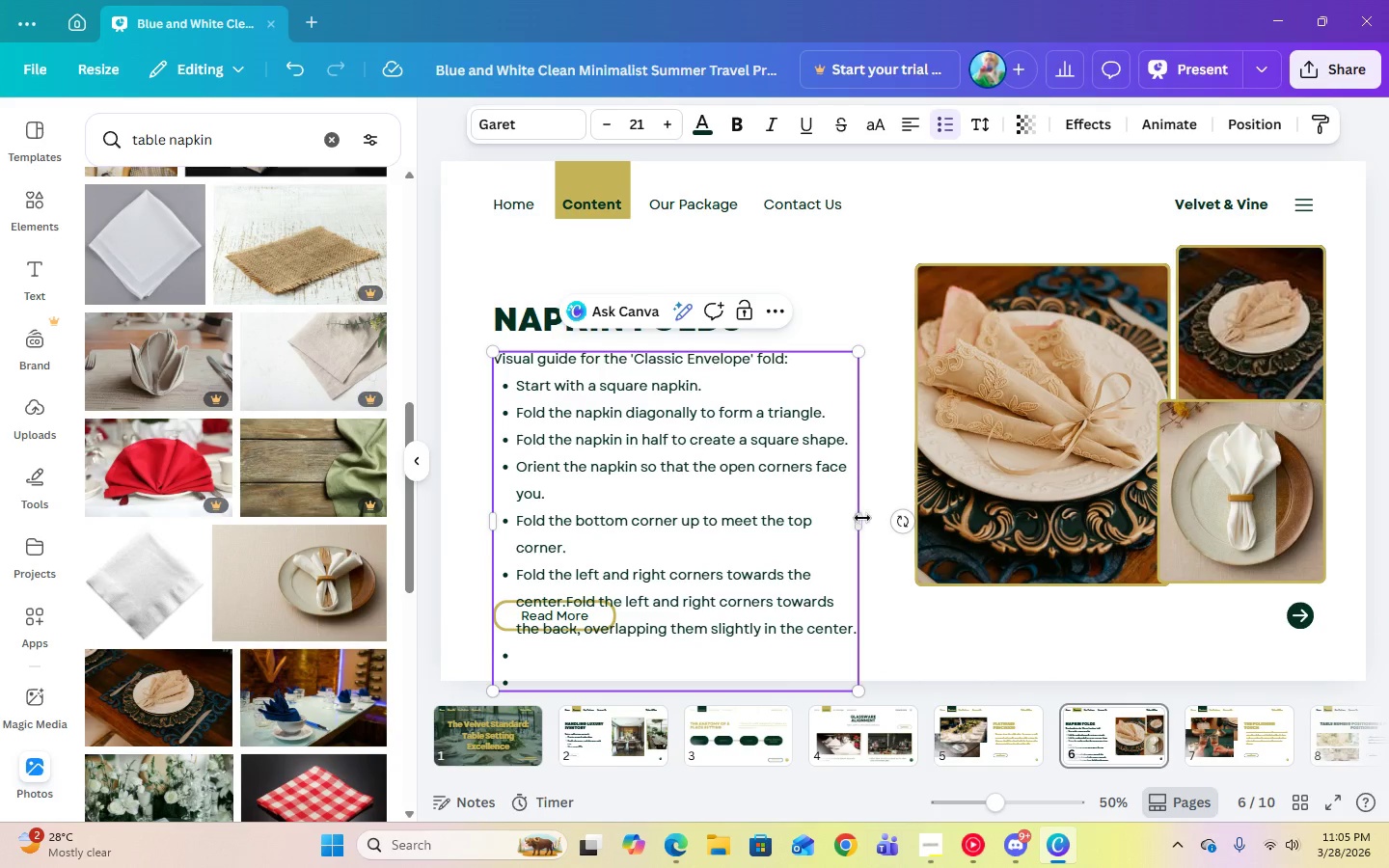 
left_click_drag(start_coordinate=[862, 520], to_coordinate=[880, 520])
 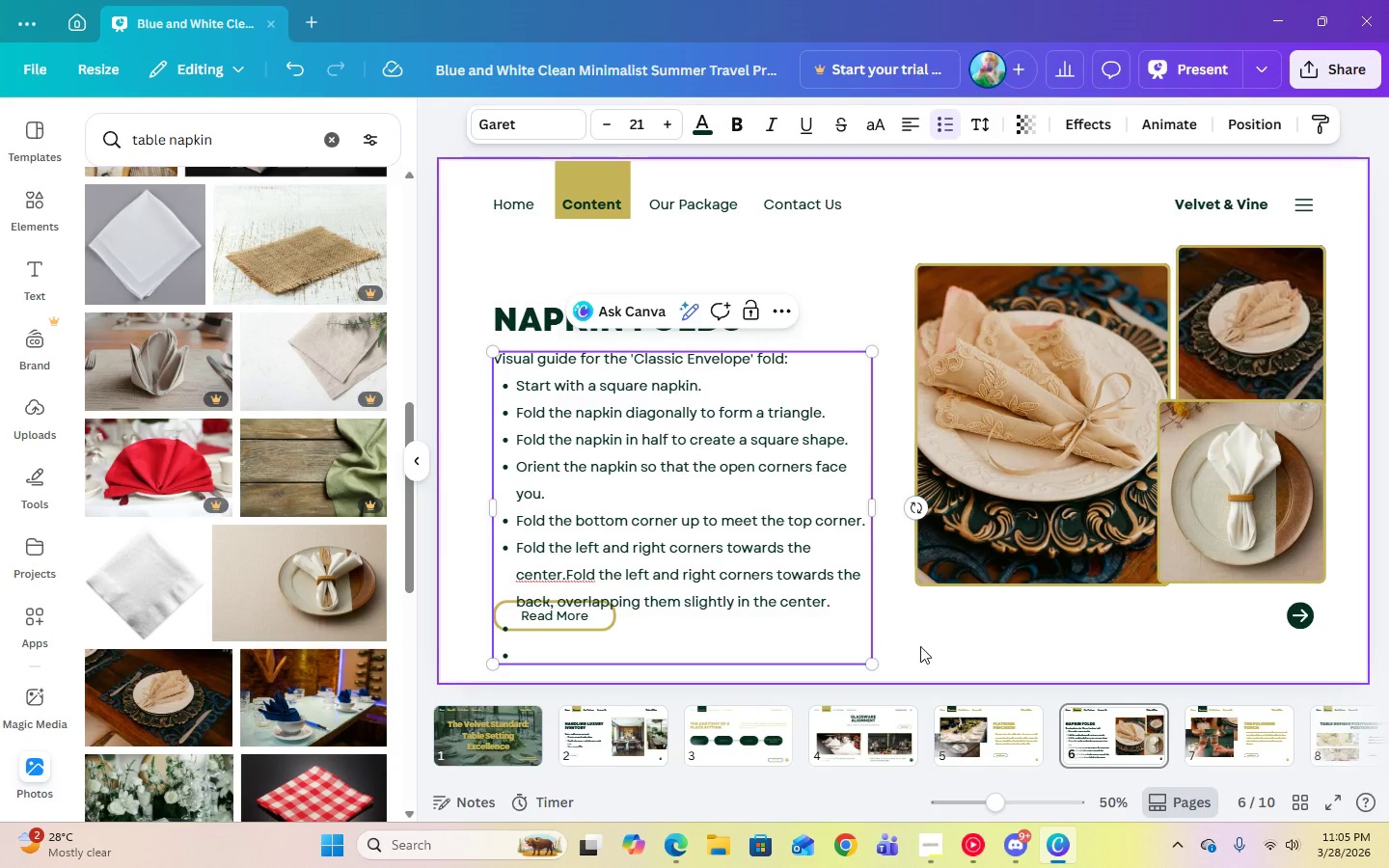 
left_click([950, 645])
 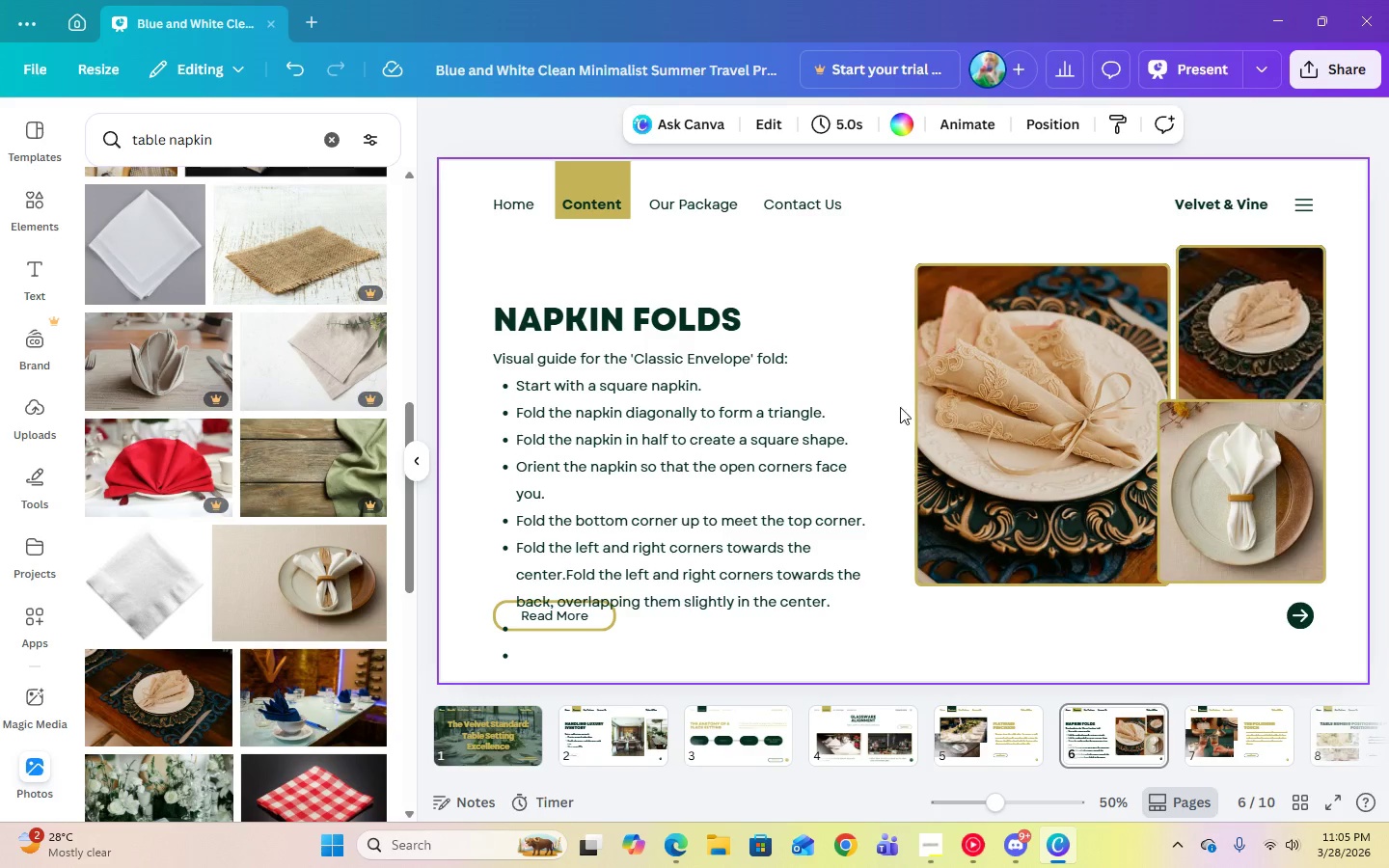 
wait(13.97)
 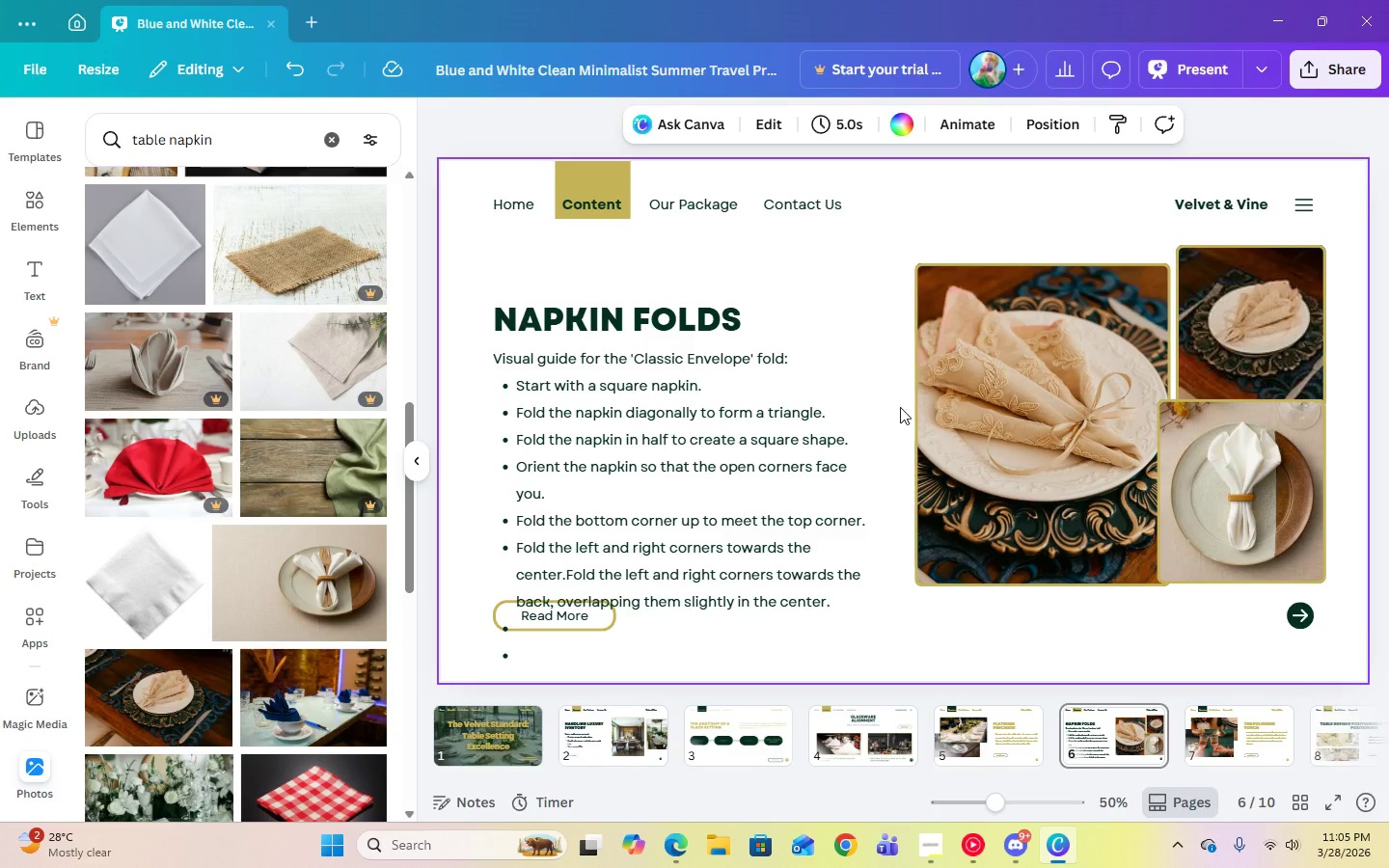 
left_click([667, 849])
 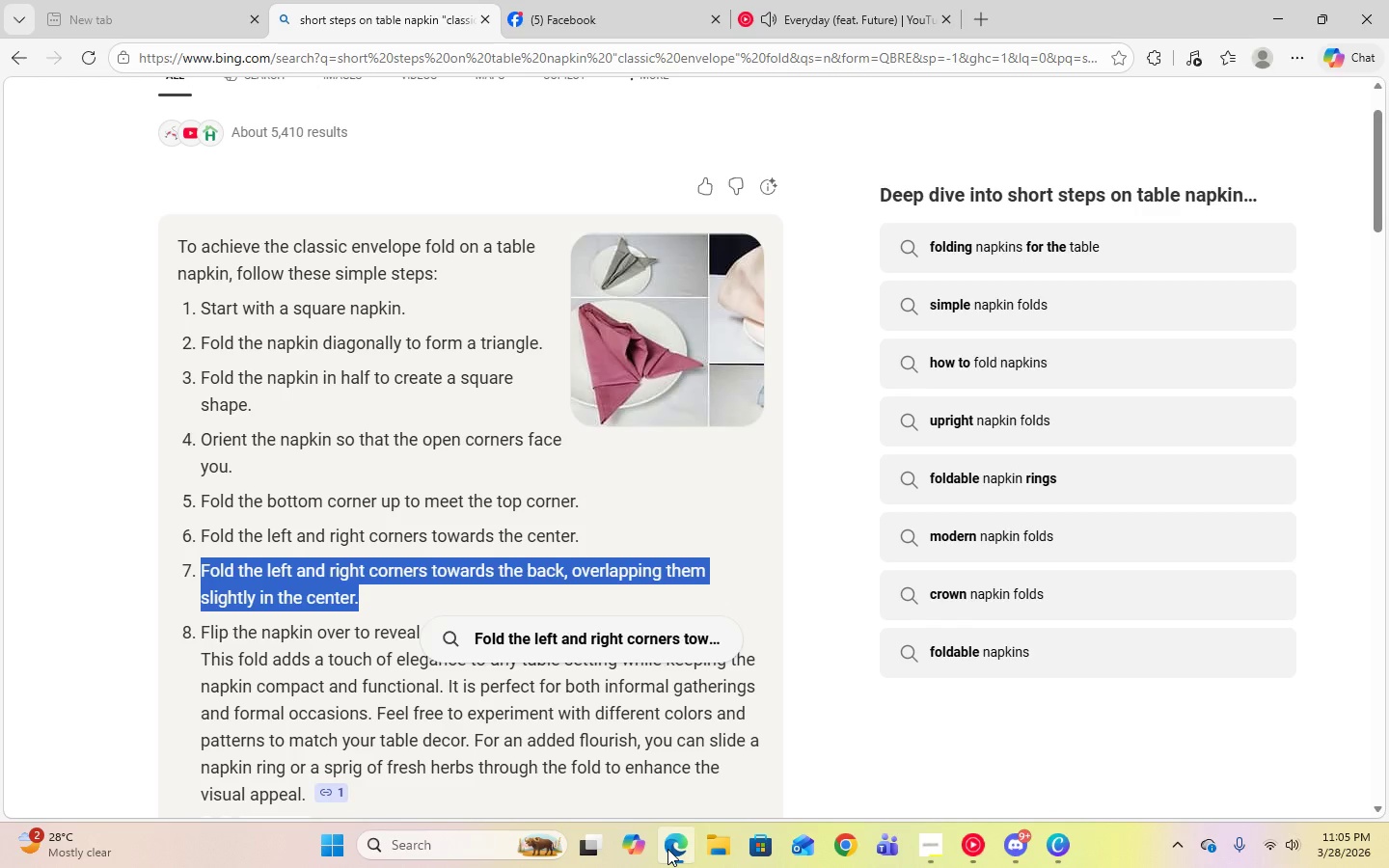 
left_click([667, 849])
 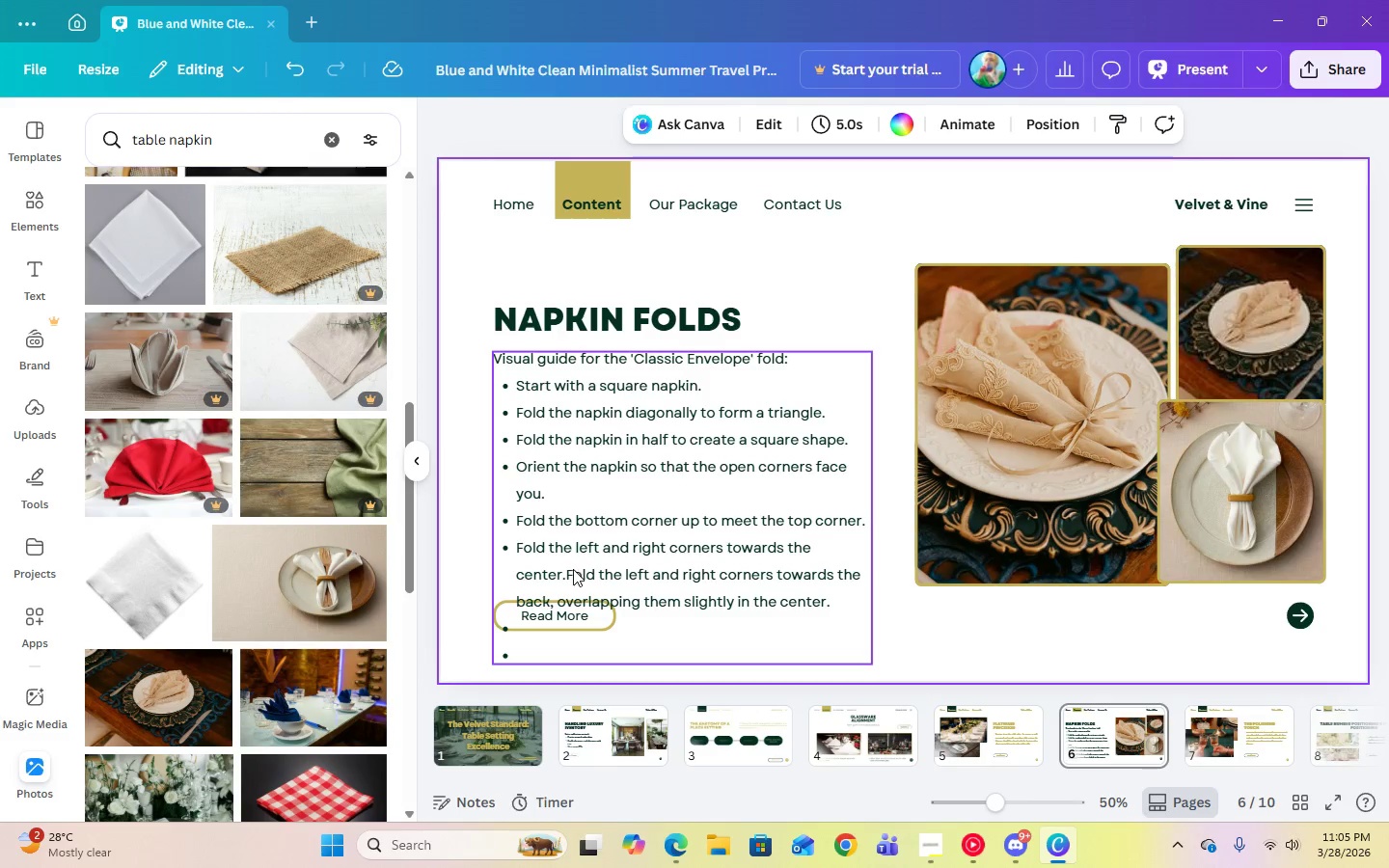 
double_click([567, 578])
 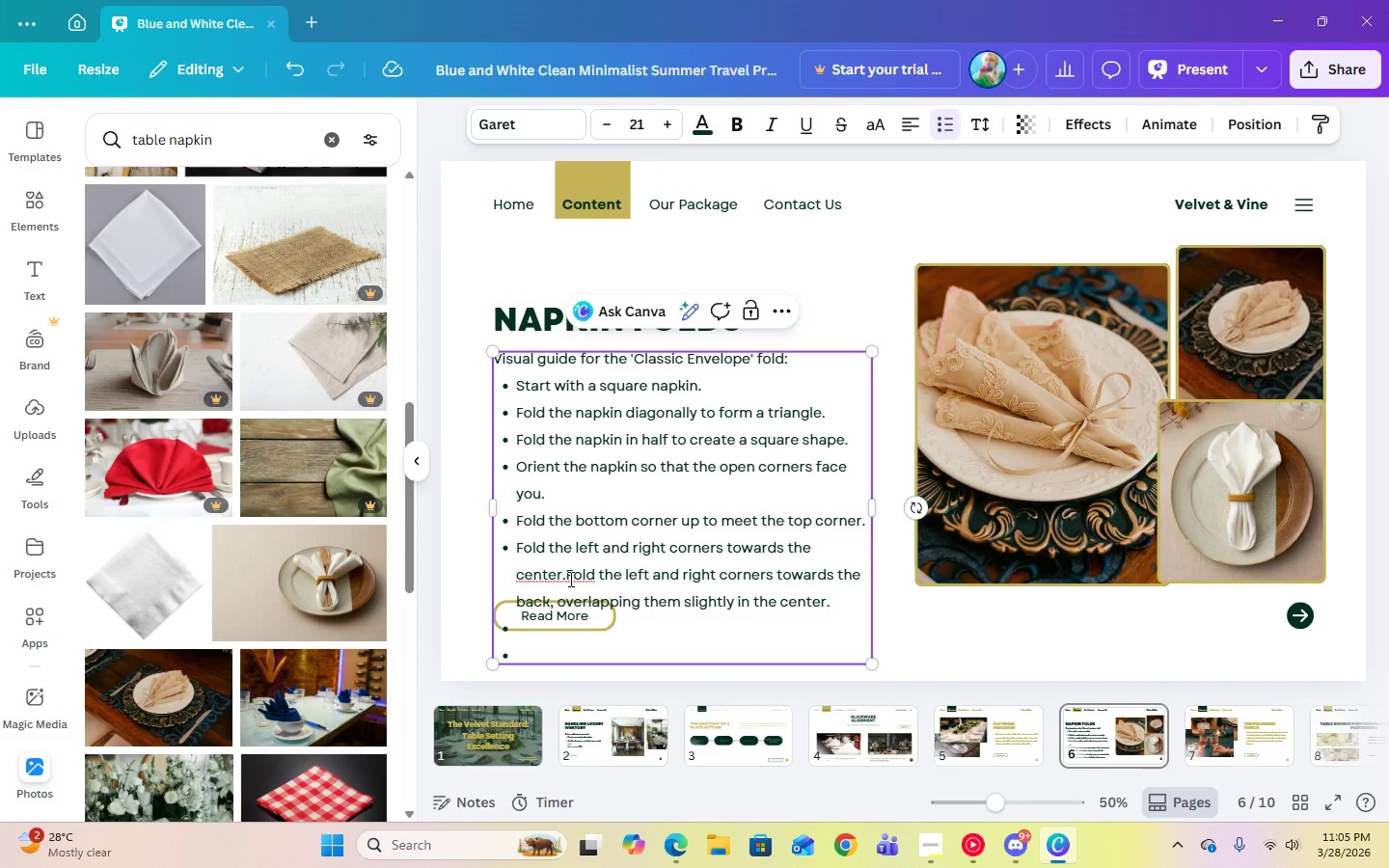 
key(Enter)
 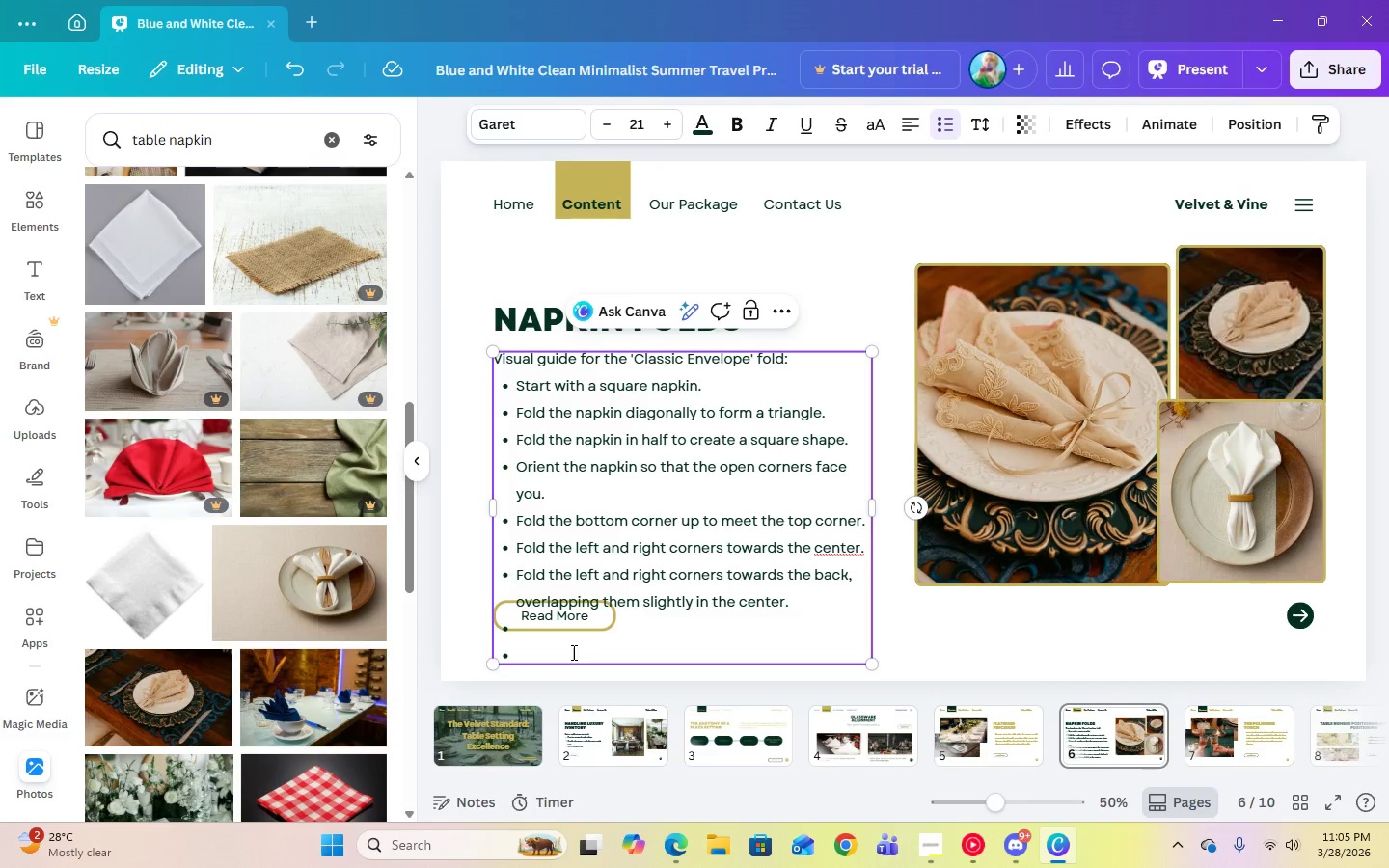 
left_click([572, 652])
 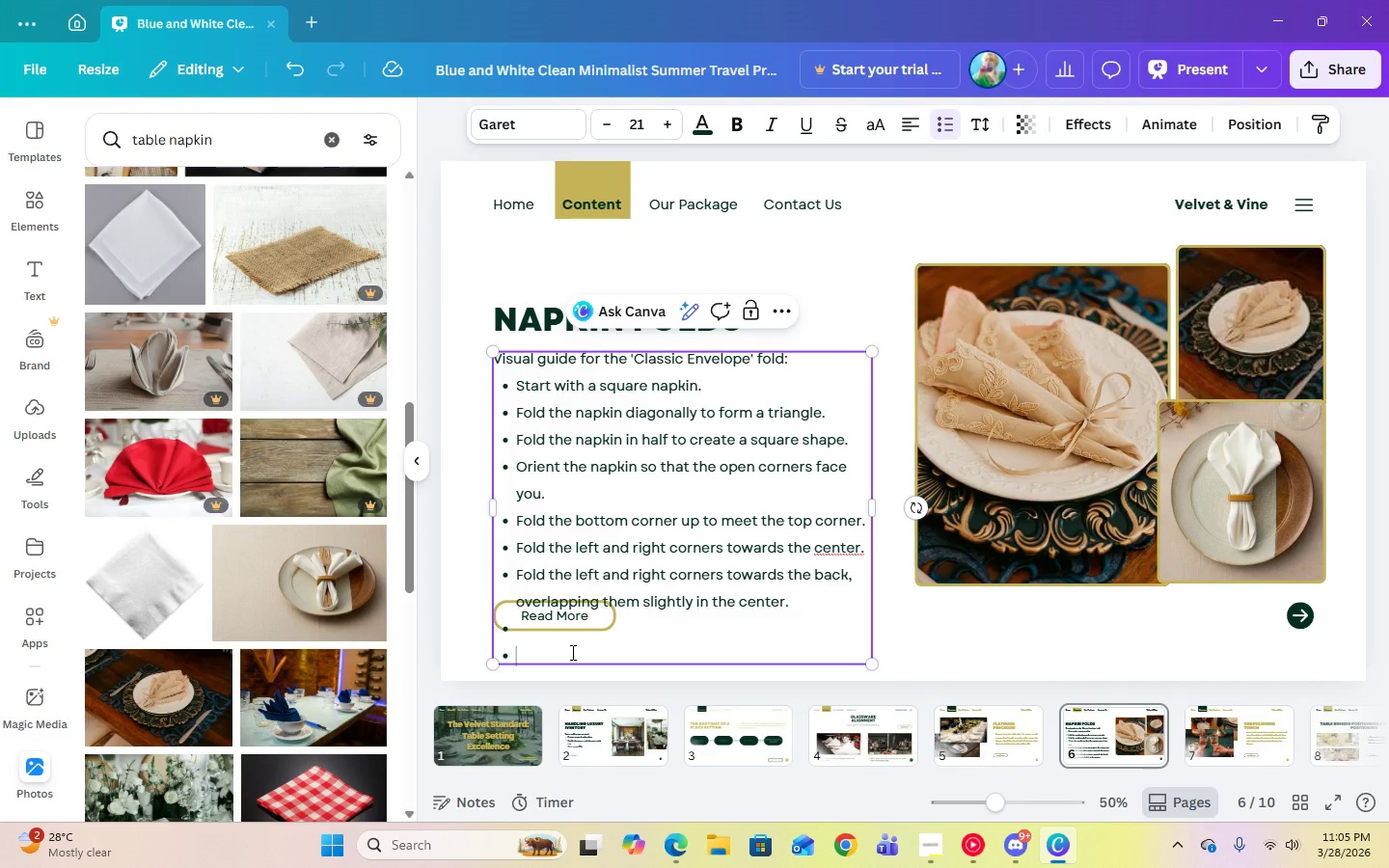 
key(Backspace)
 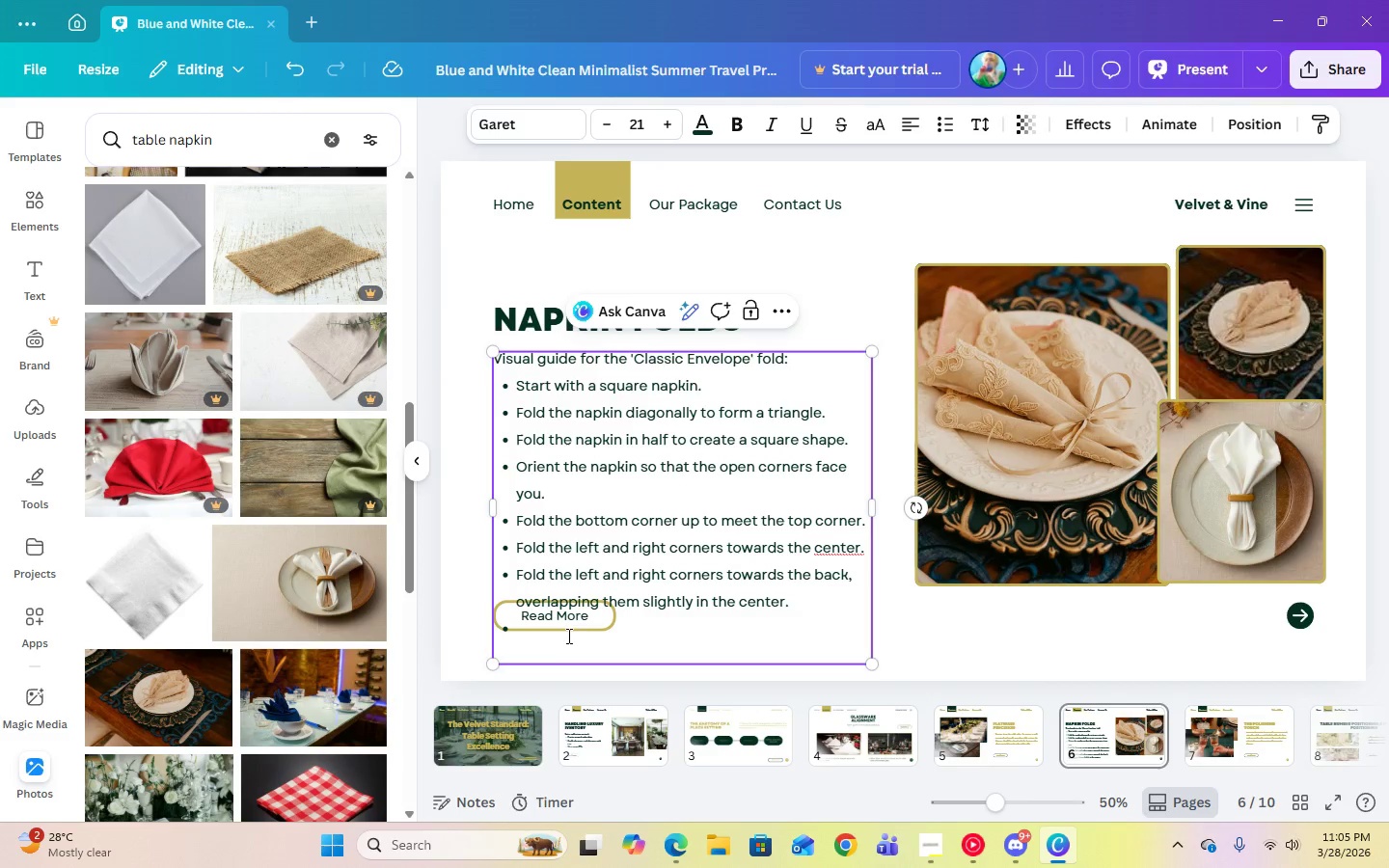 
left_click([566, 634])
 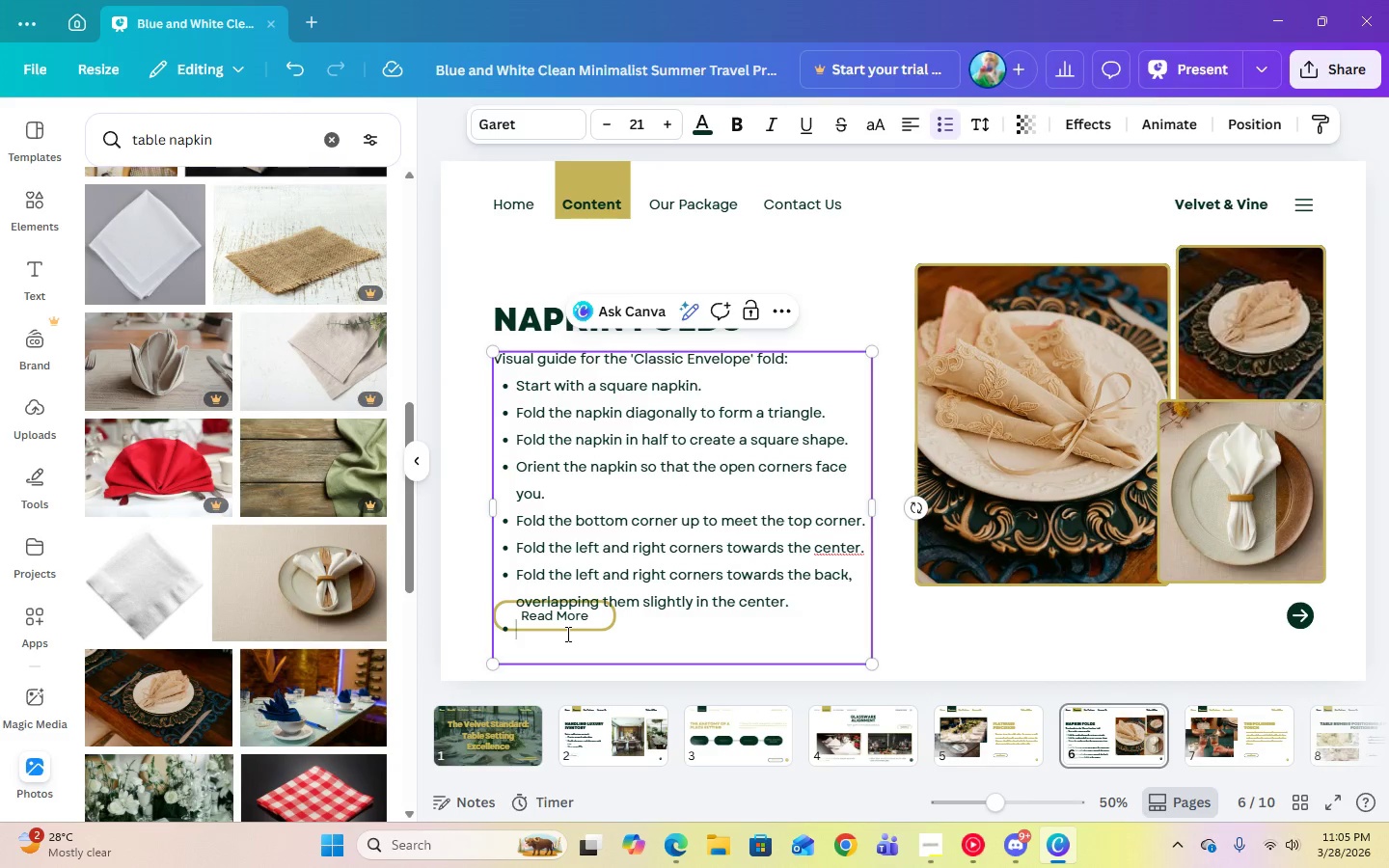 
key(Backspace)
 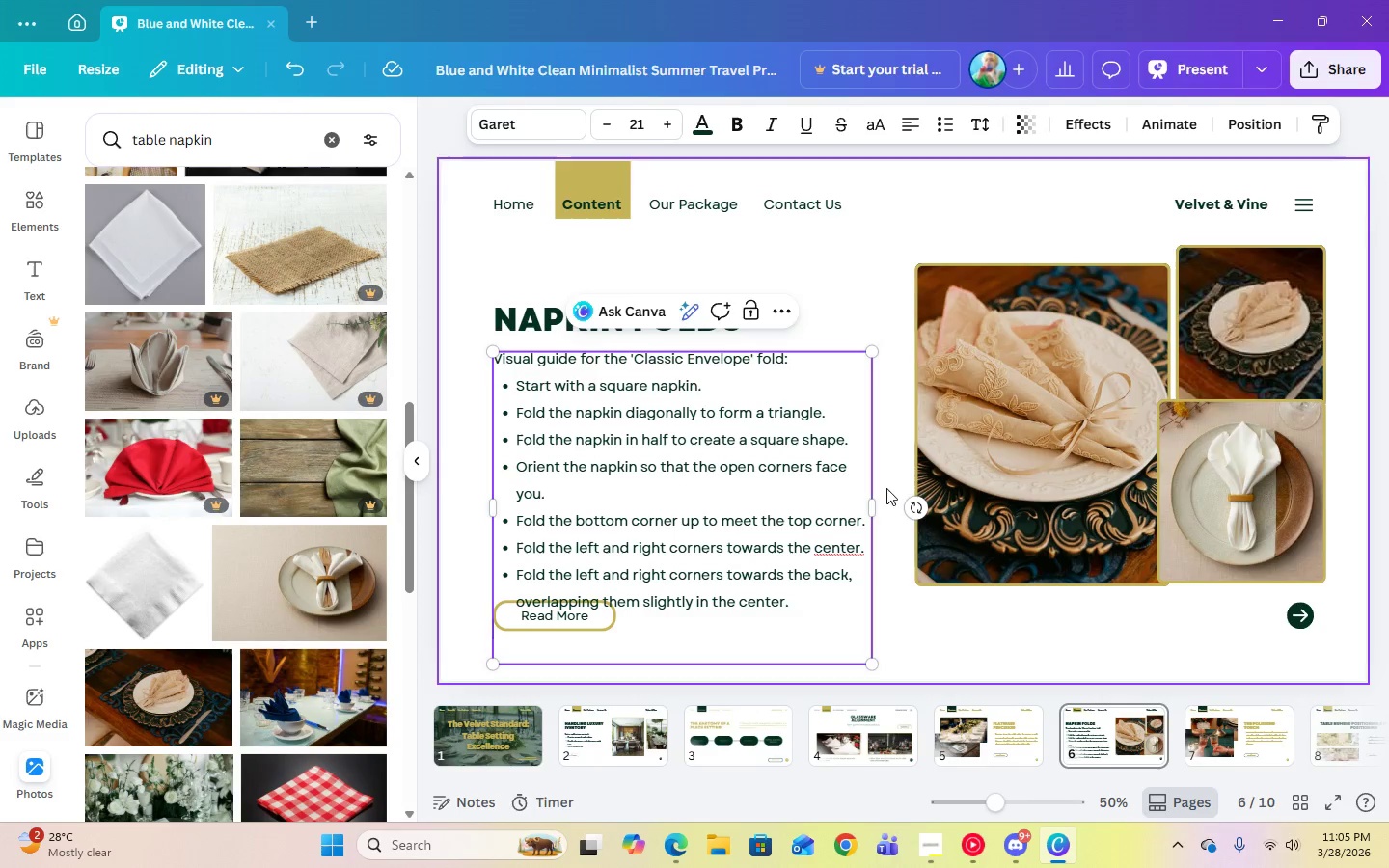 
left_click_drag(start_coordinate=[878, 507], to_coordinate=[883, 507])
 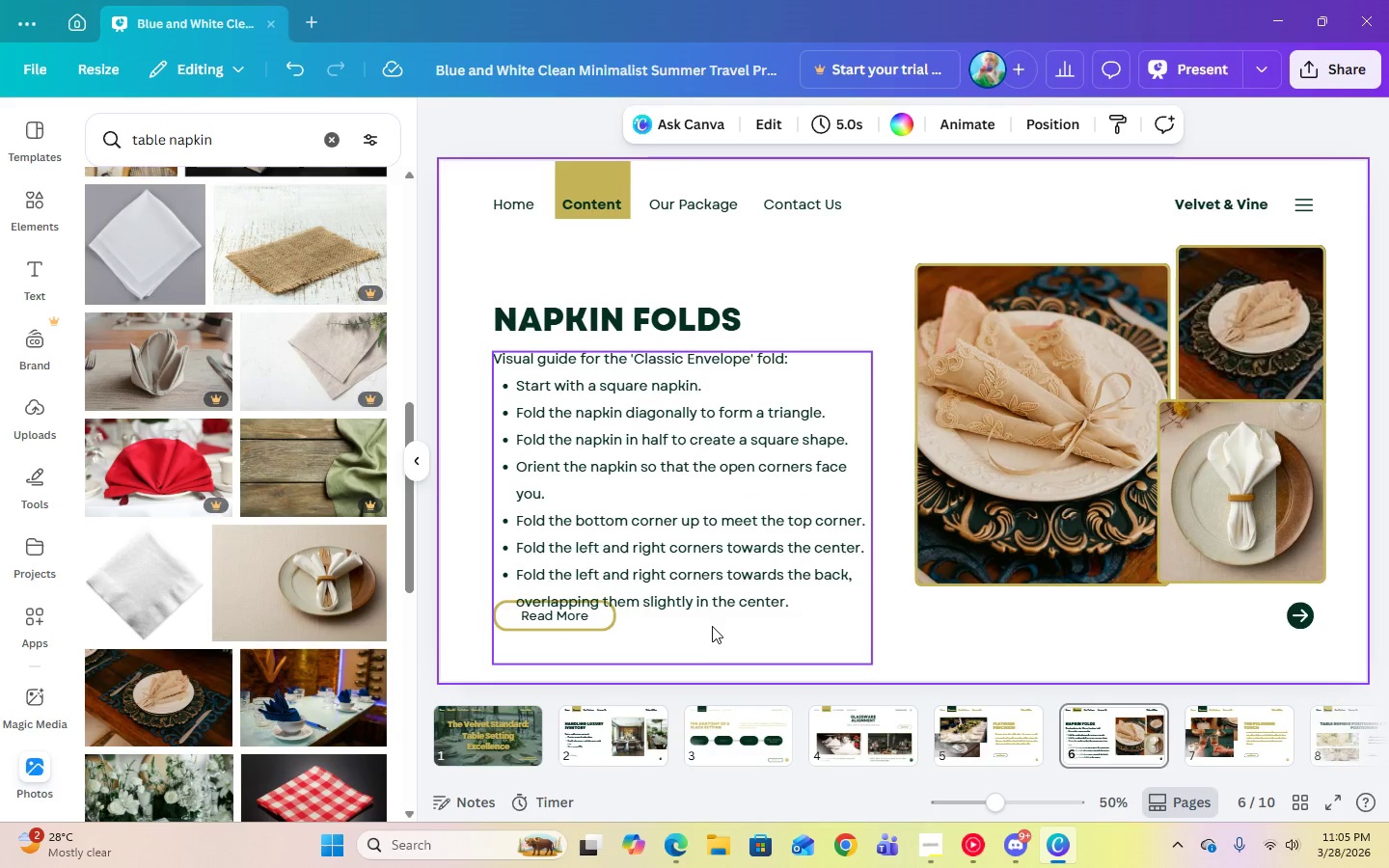 
double_click([691, 646])
 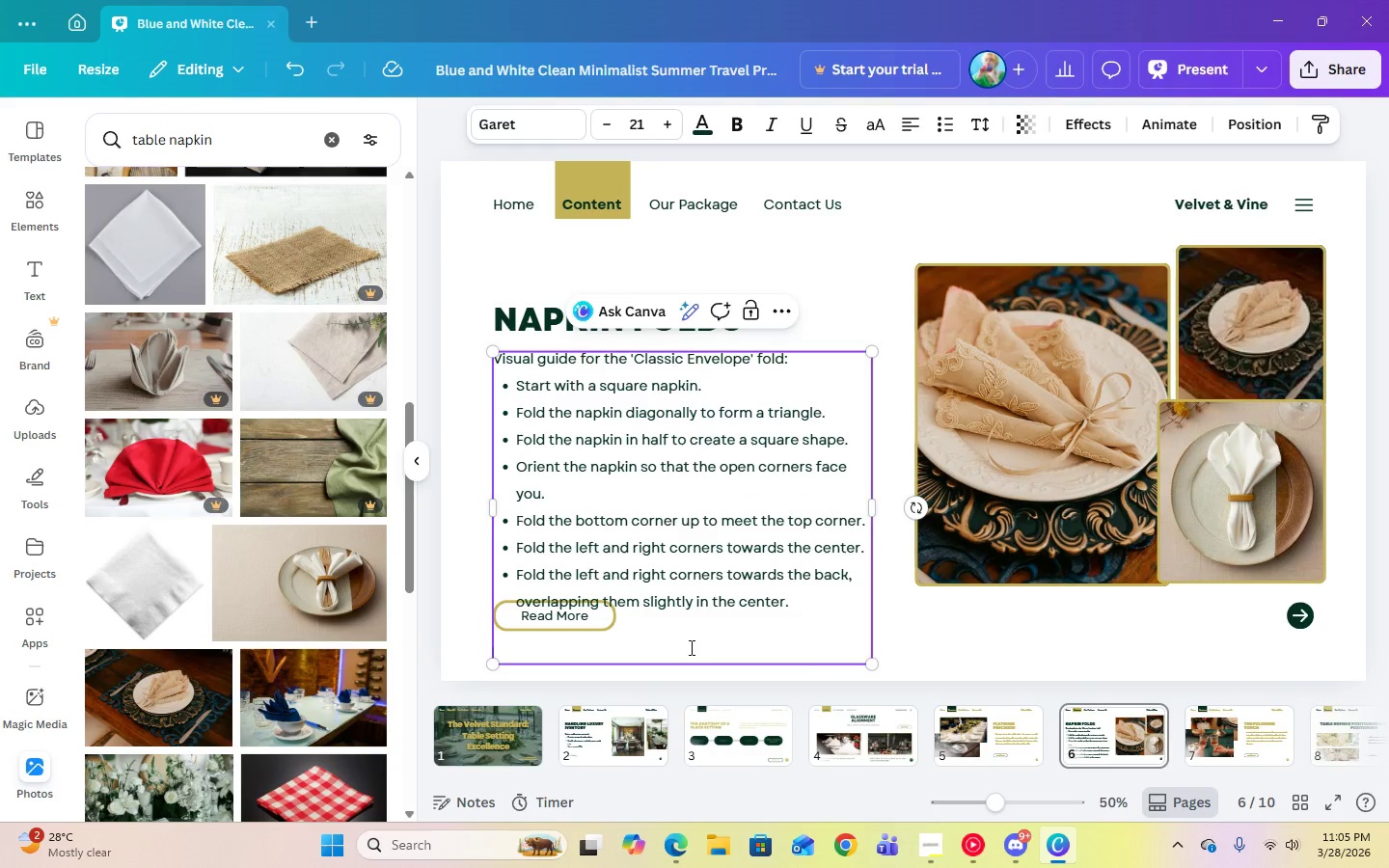 
key(Backspace)
 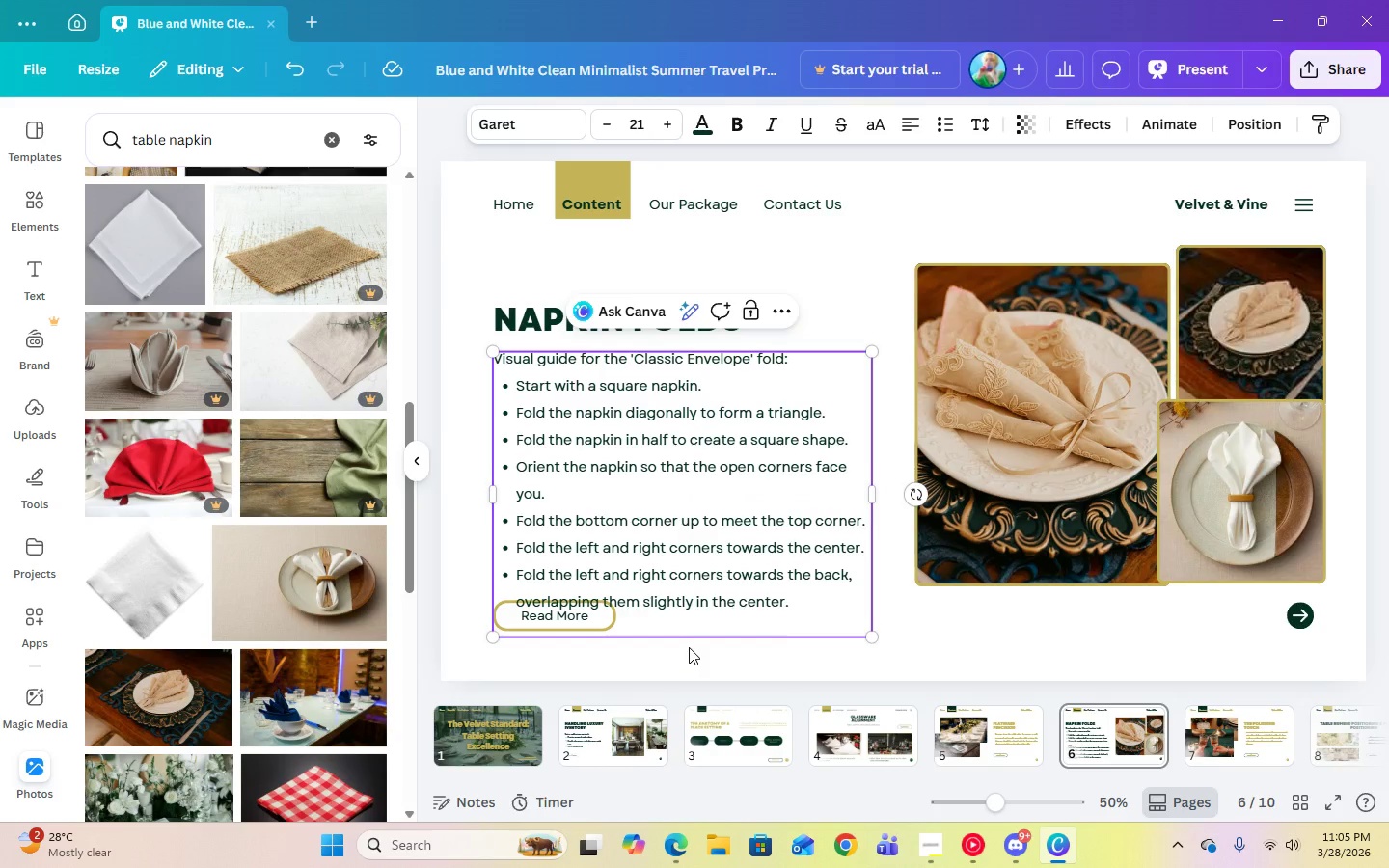 
key(Backspace)
 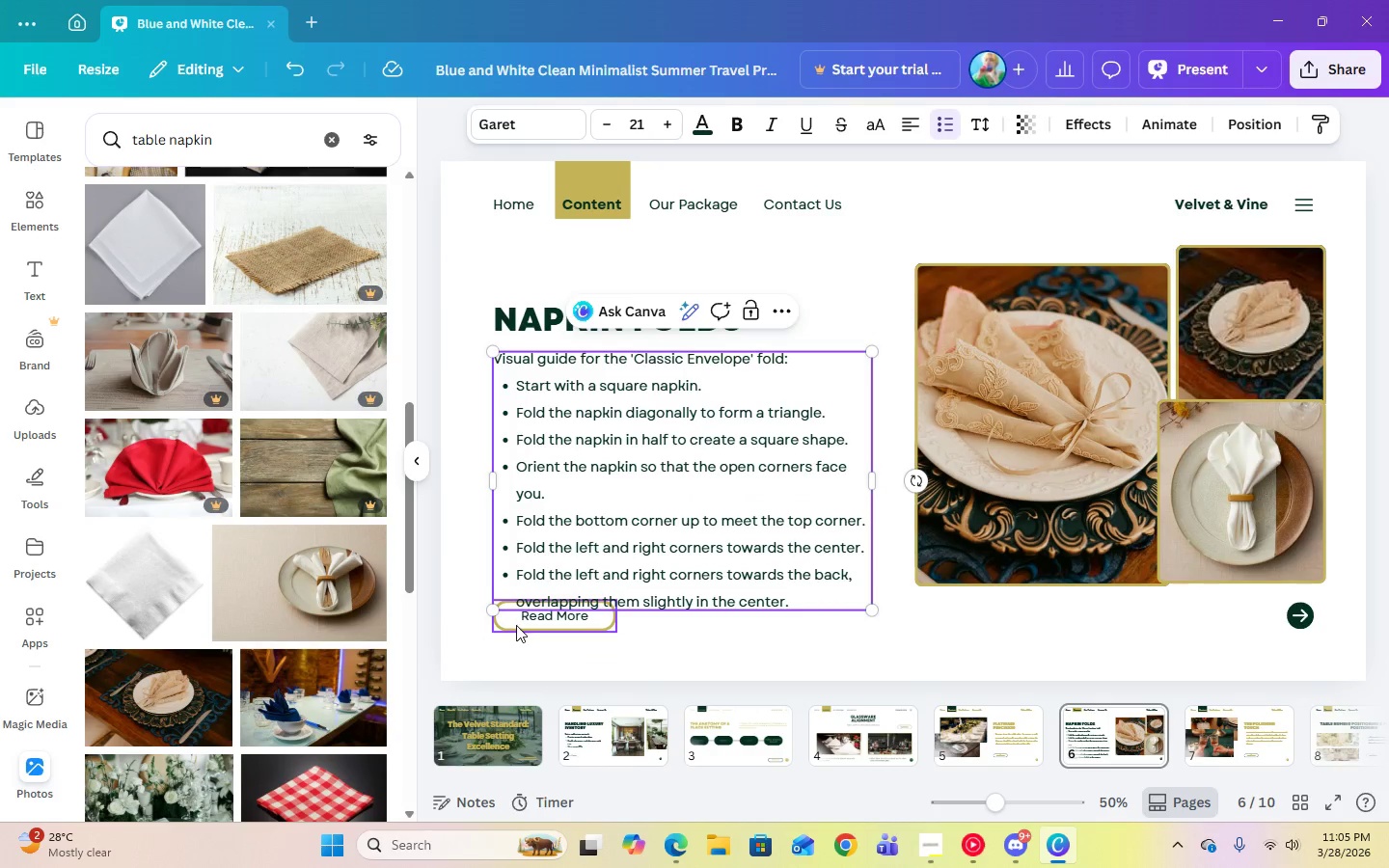 
left_click([515, 623])
 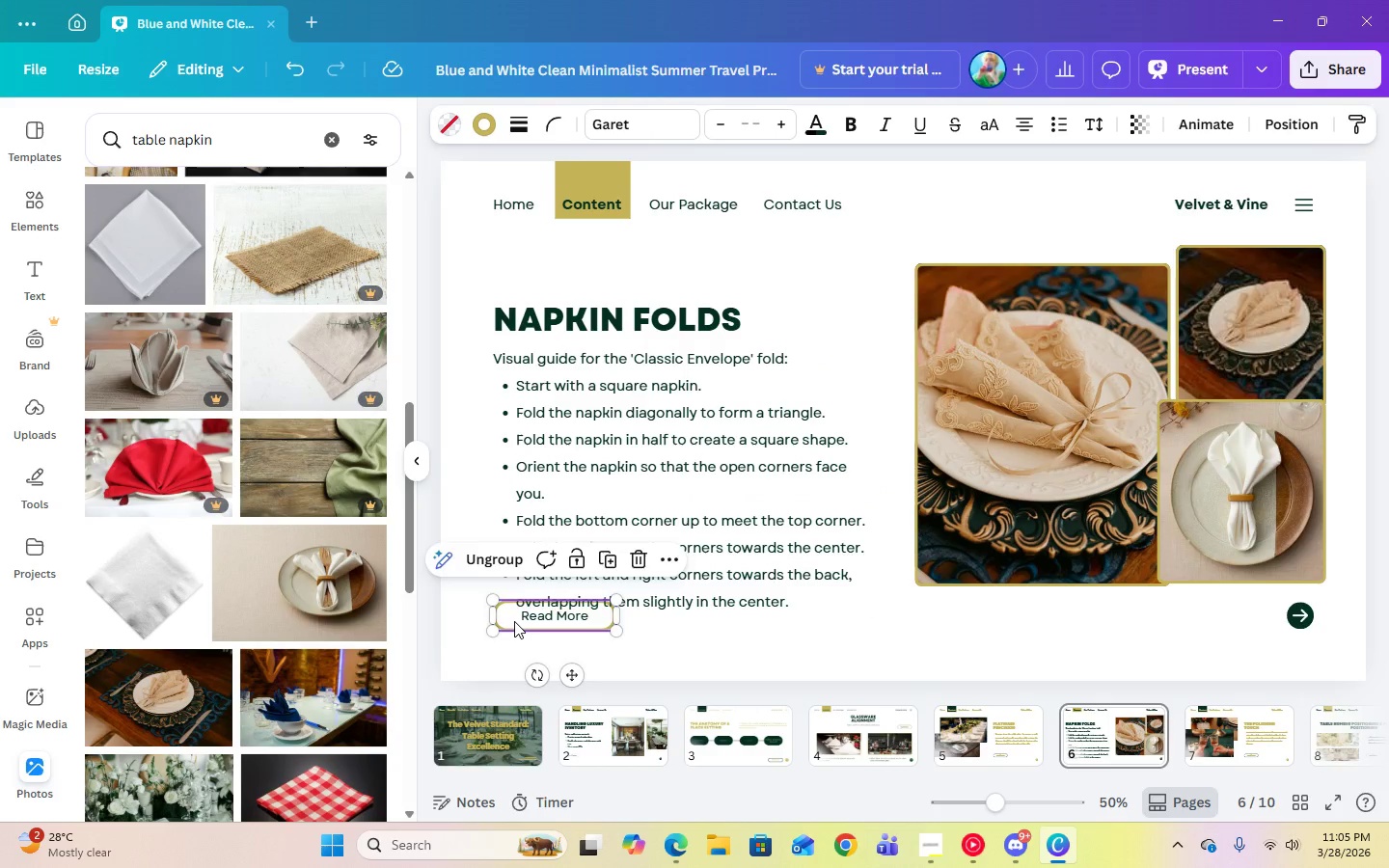 
left_click_drag(start_coordinate=[514, 621], to_coordinate=[1164, 626])
 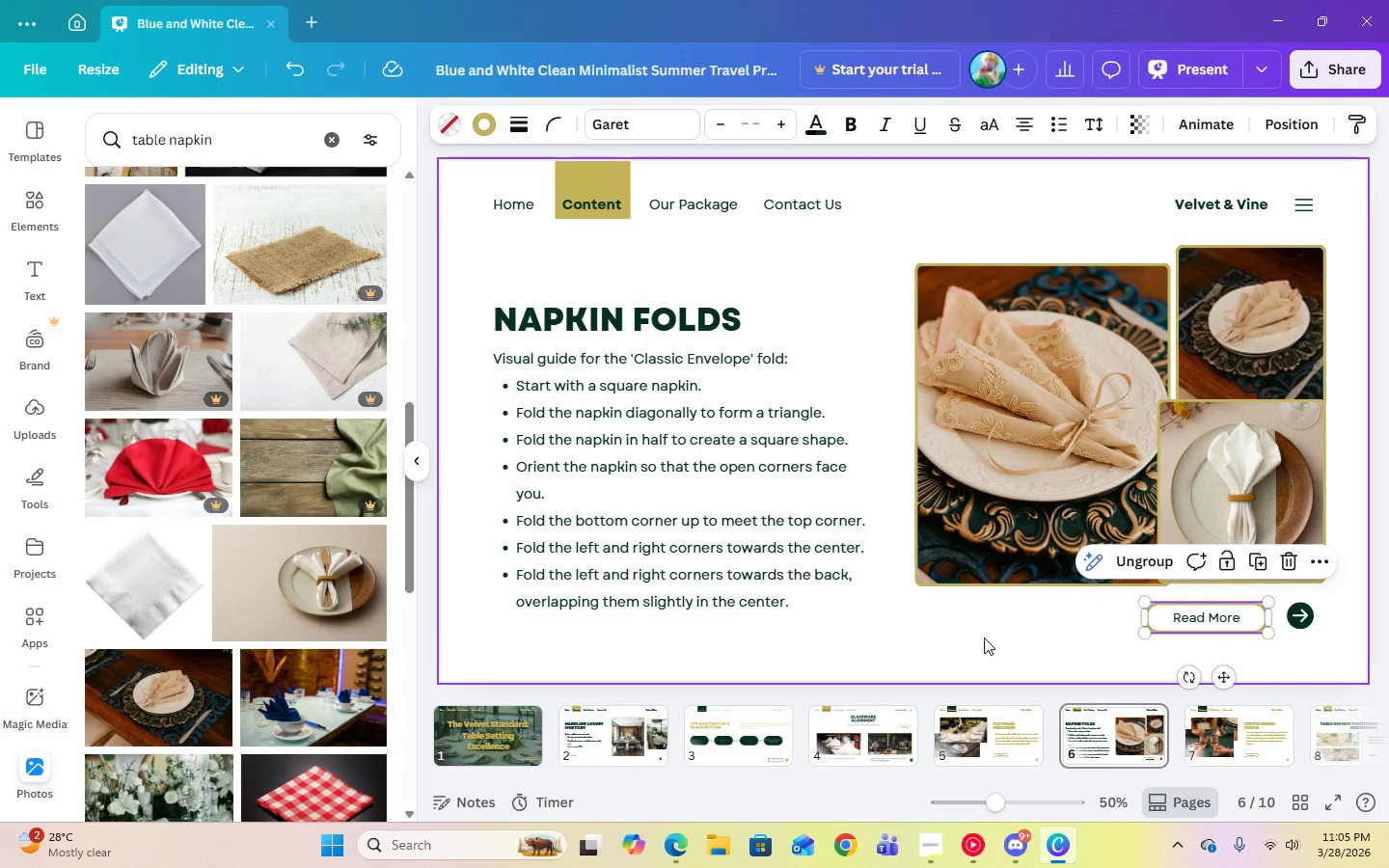 
left_click([984, 637])
 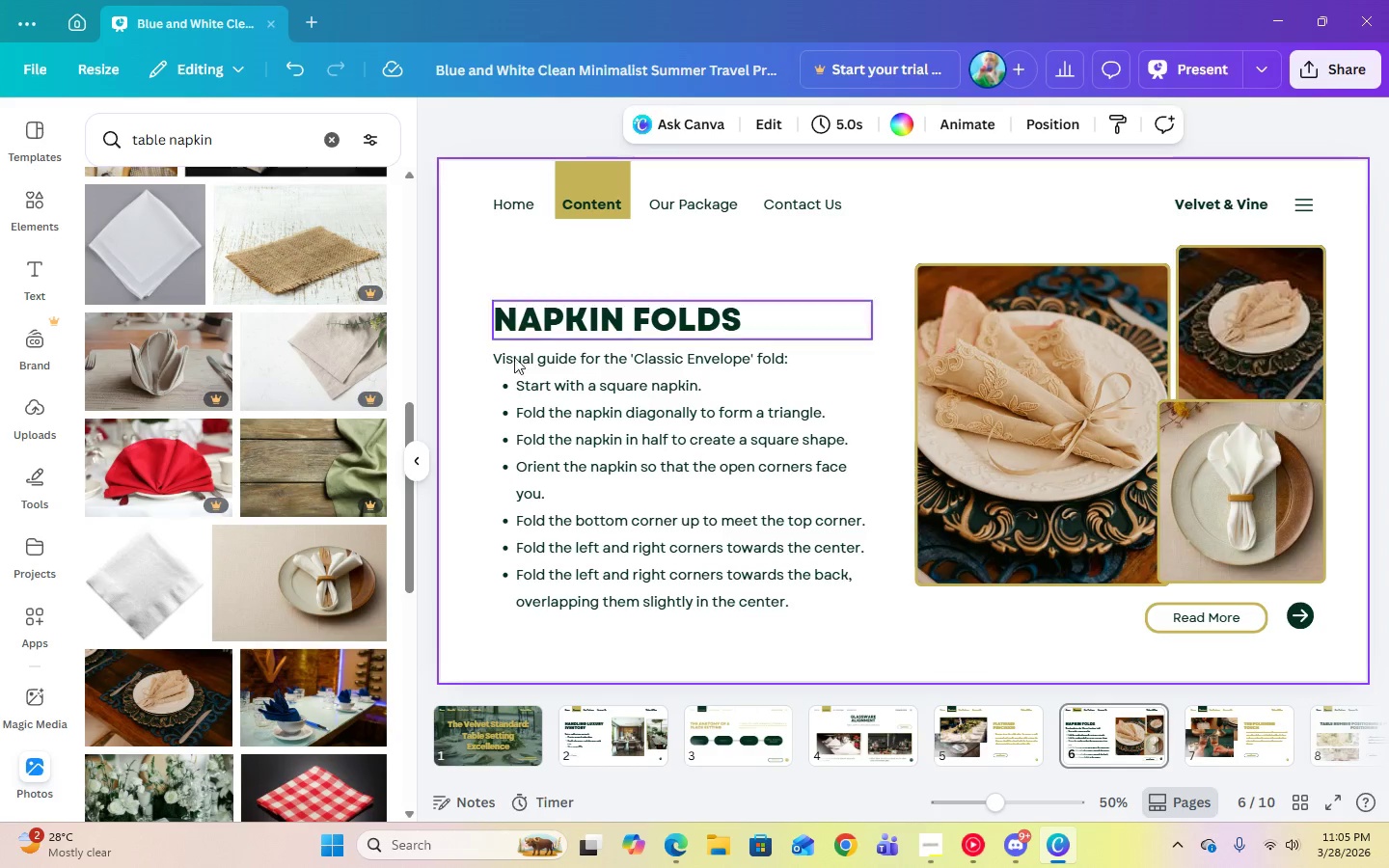 
left_click([619, 488])
 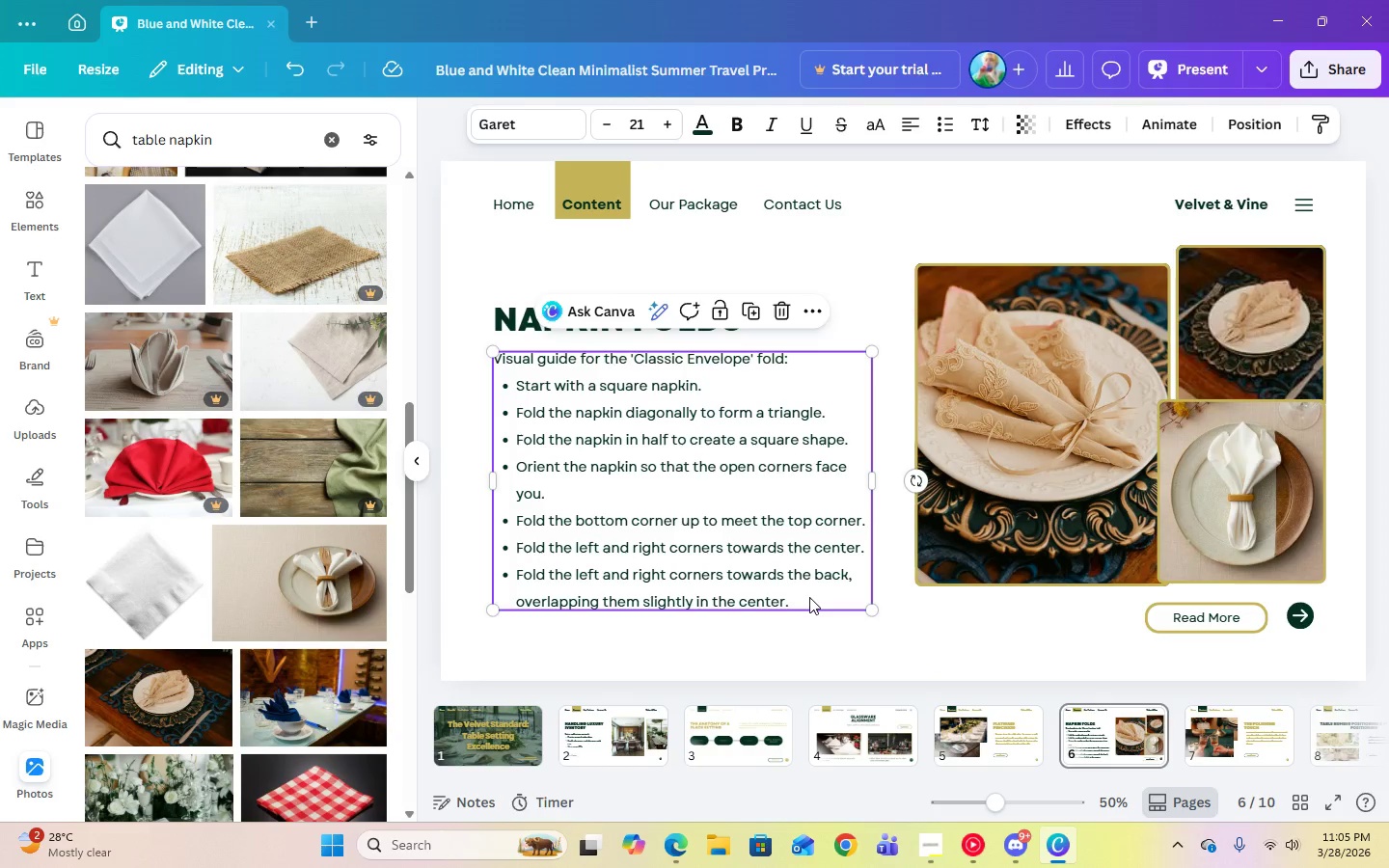 
left_click([811, 600])
 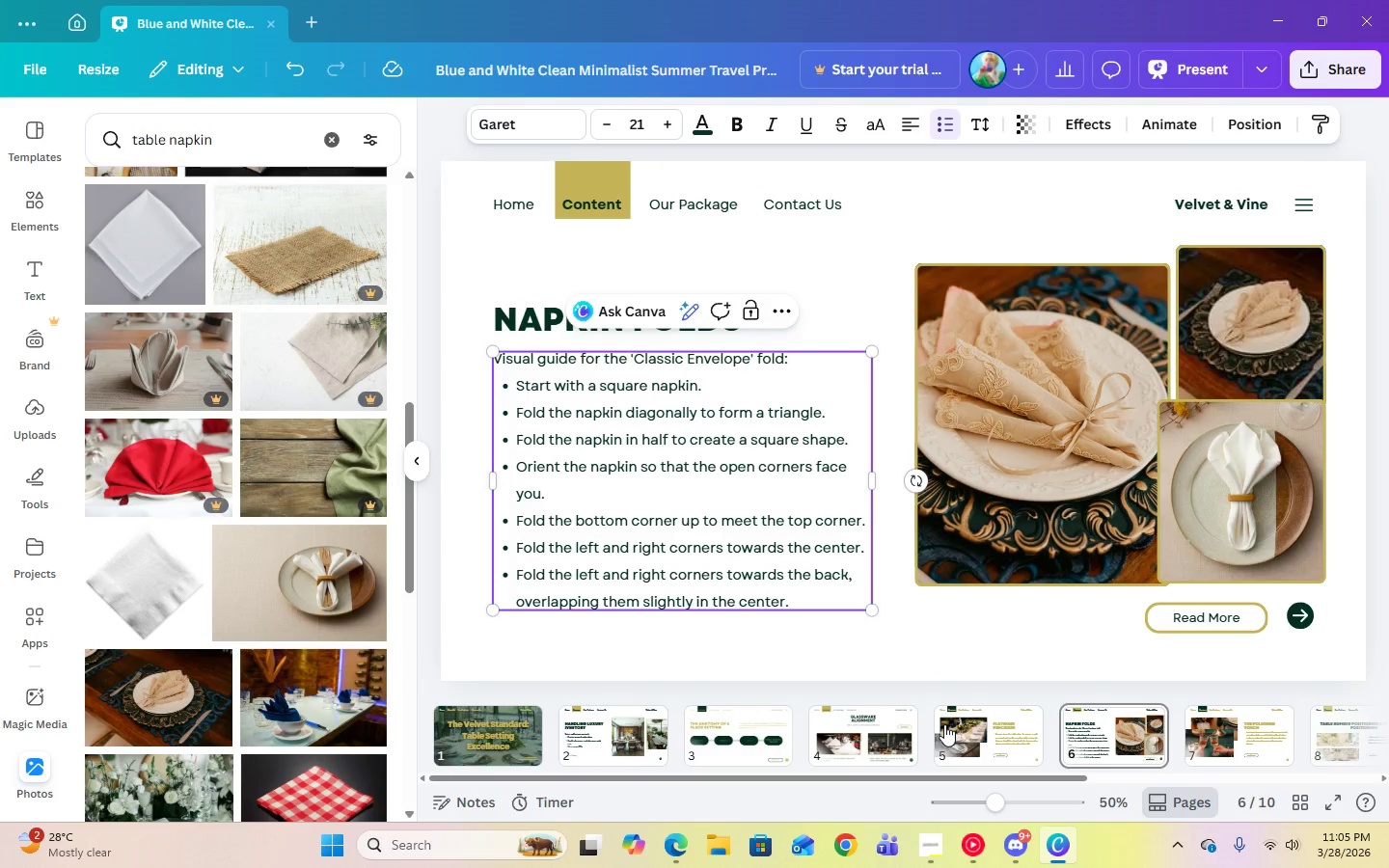 
key(Enter)
 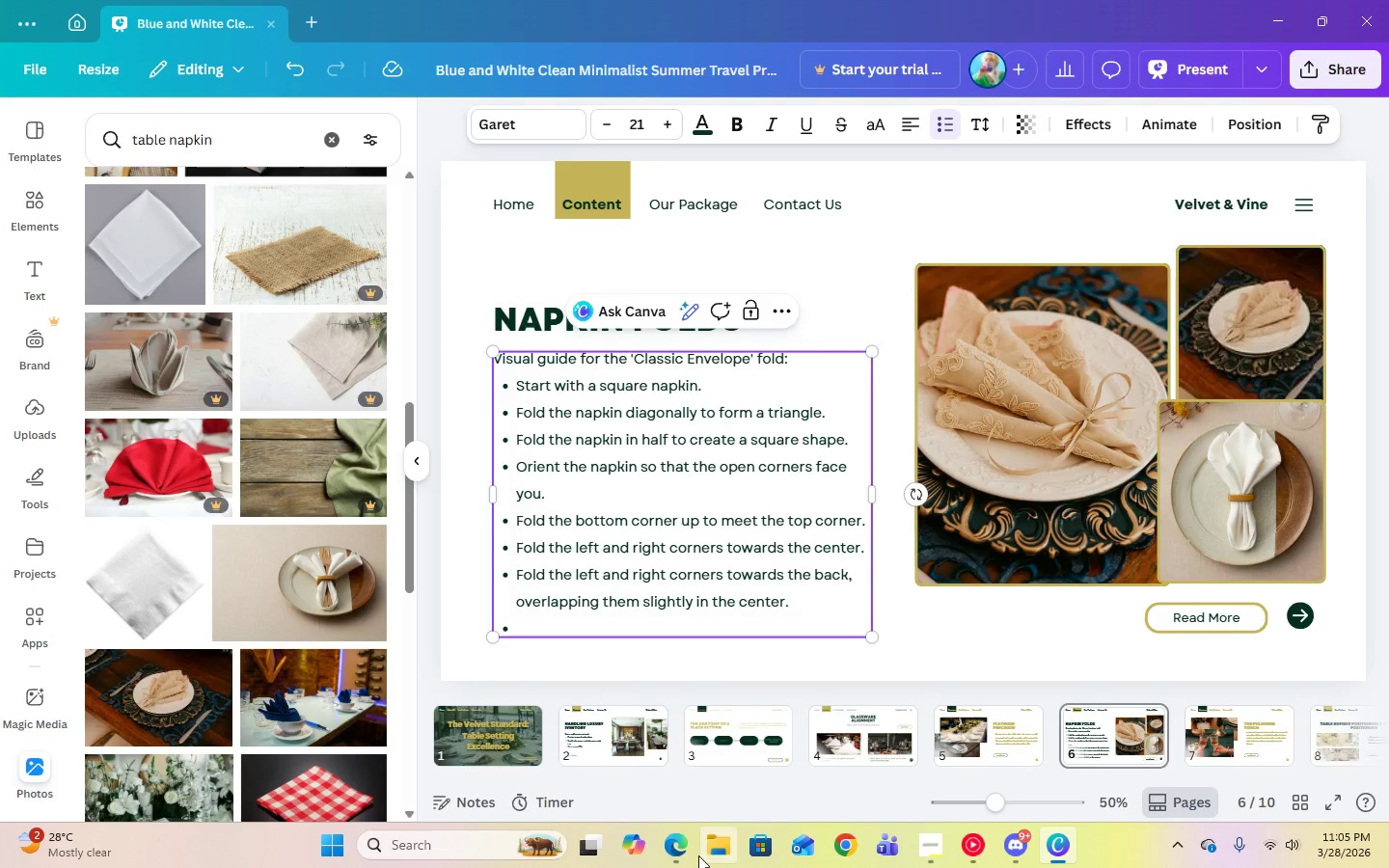 
left_click([683, 857])
 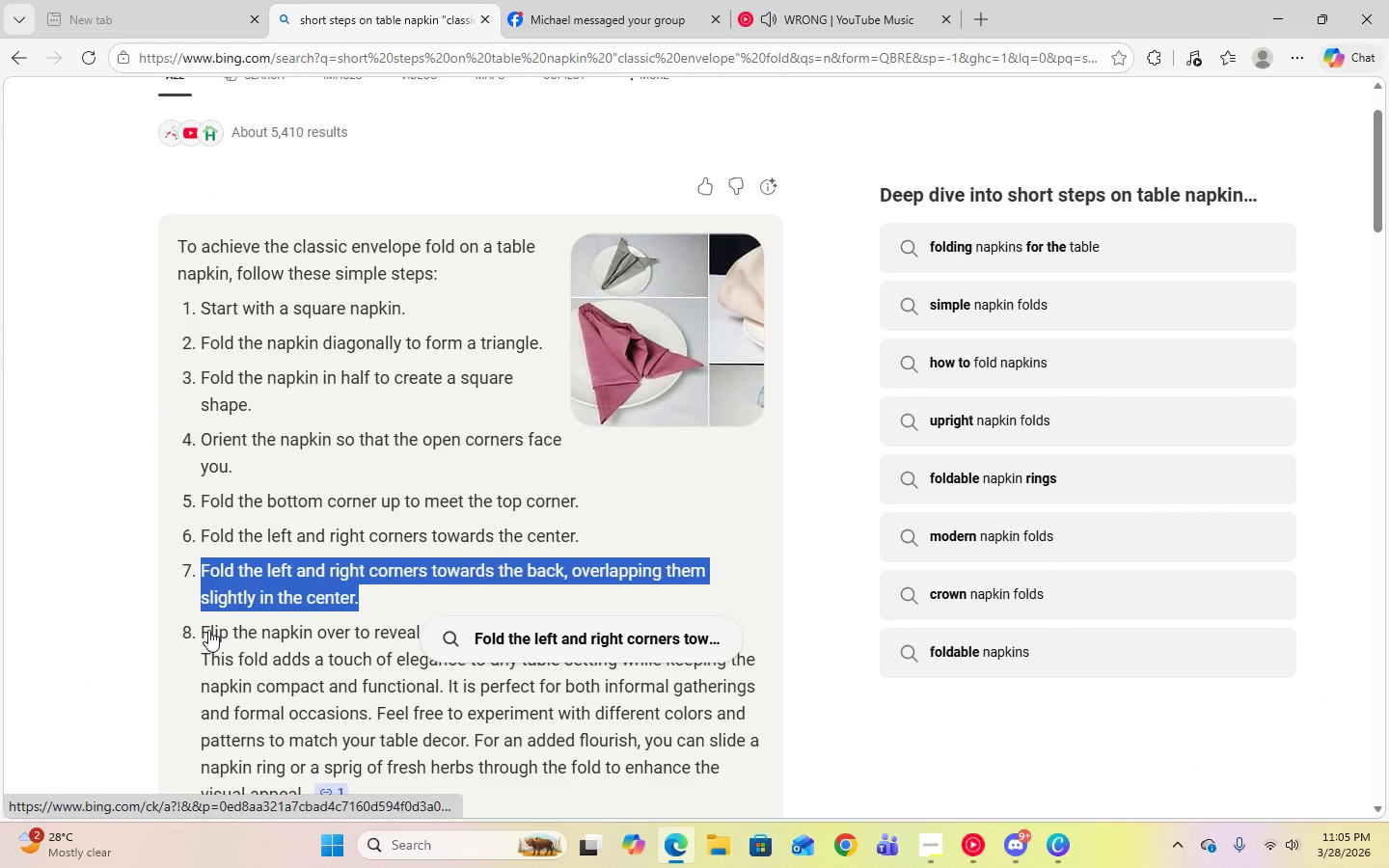 
left_click([854, 605])
 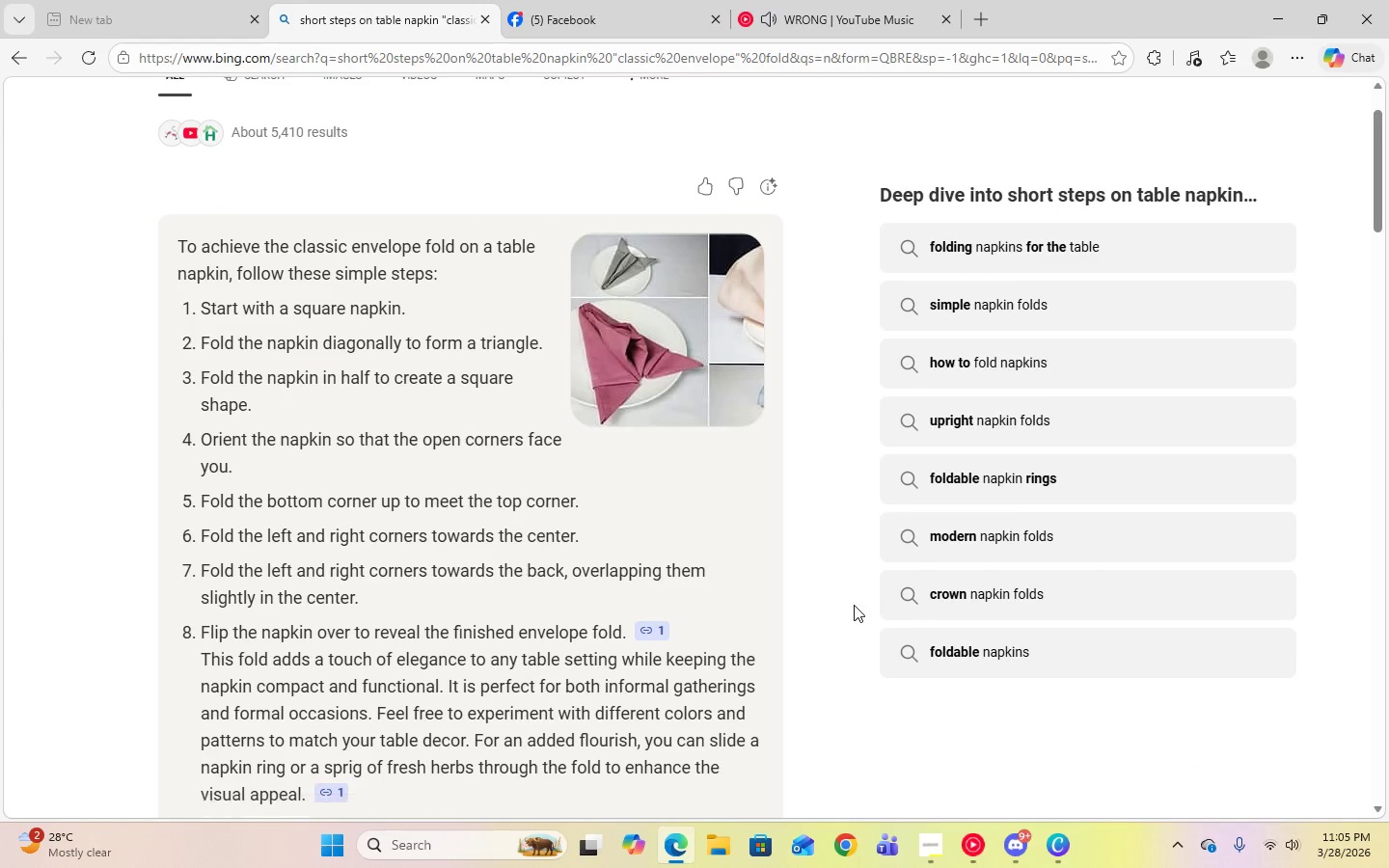 
scroll: coordinate [854, 604], scroll_direction: down, amount: 1.0
 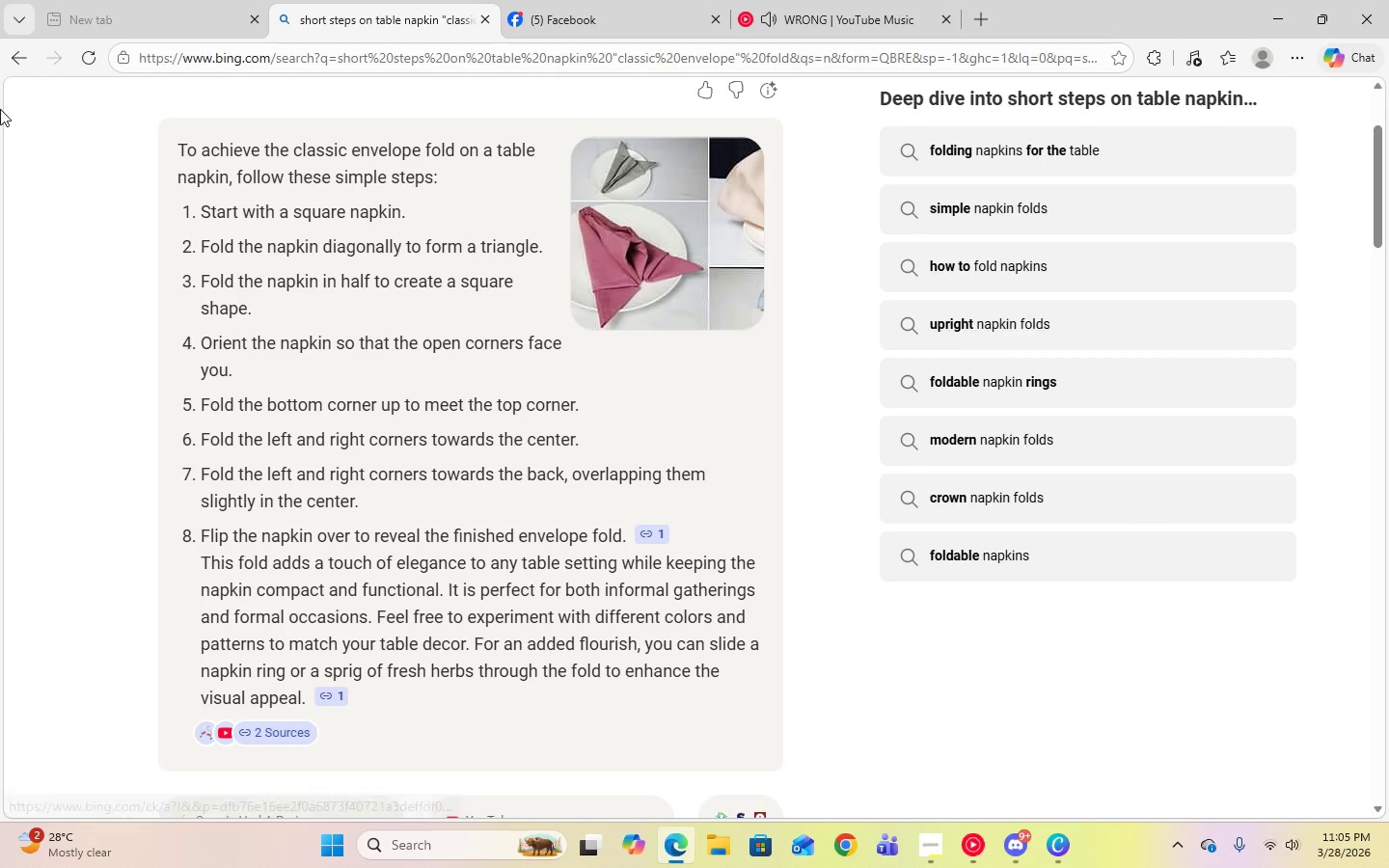 
left_click([1062, 840])
 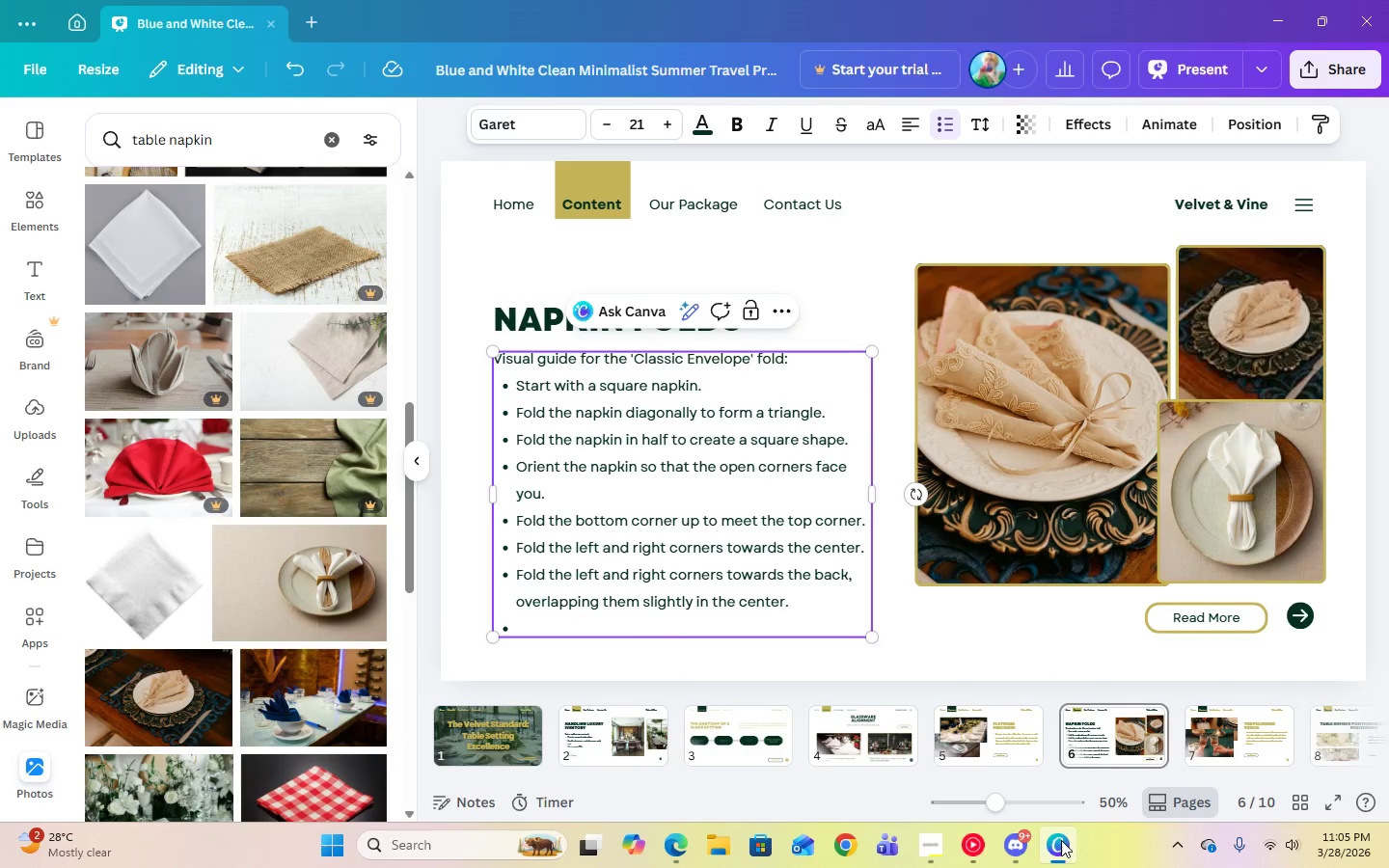 
key(CapsLock)
 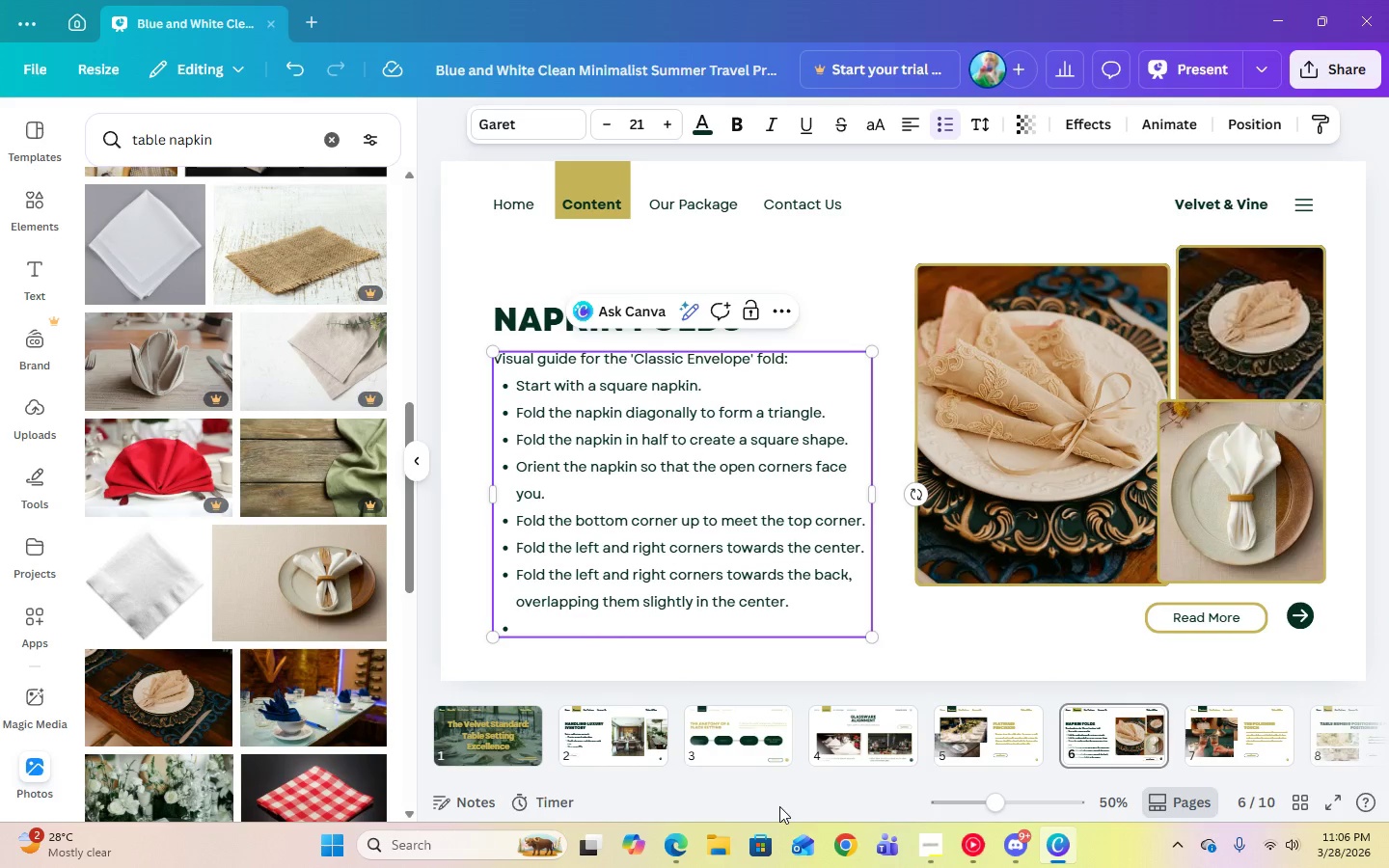 
left_click([670, 854])
 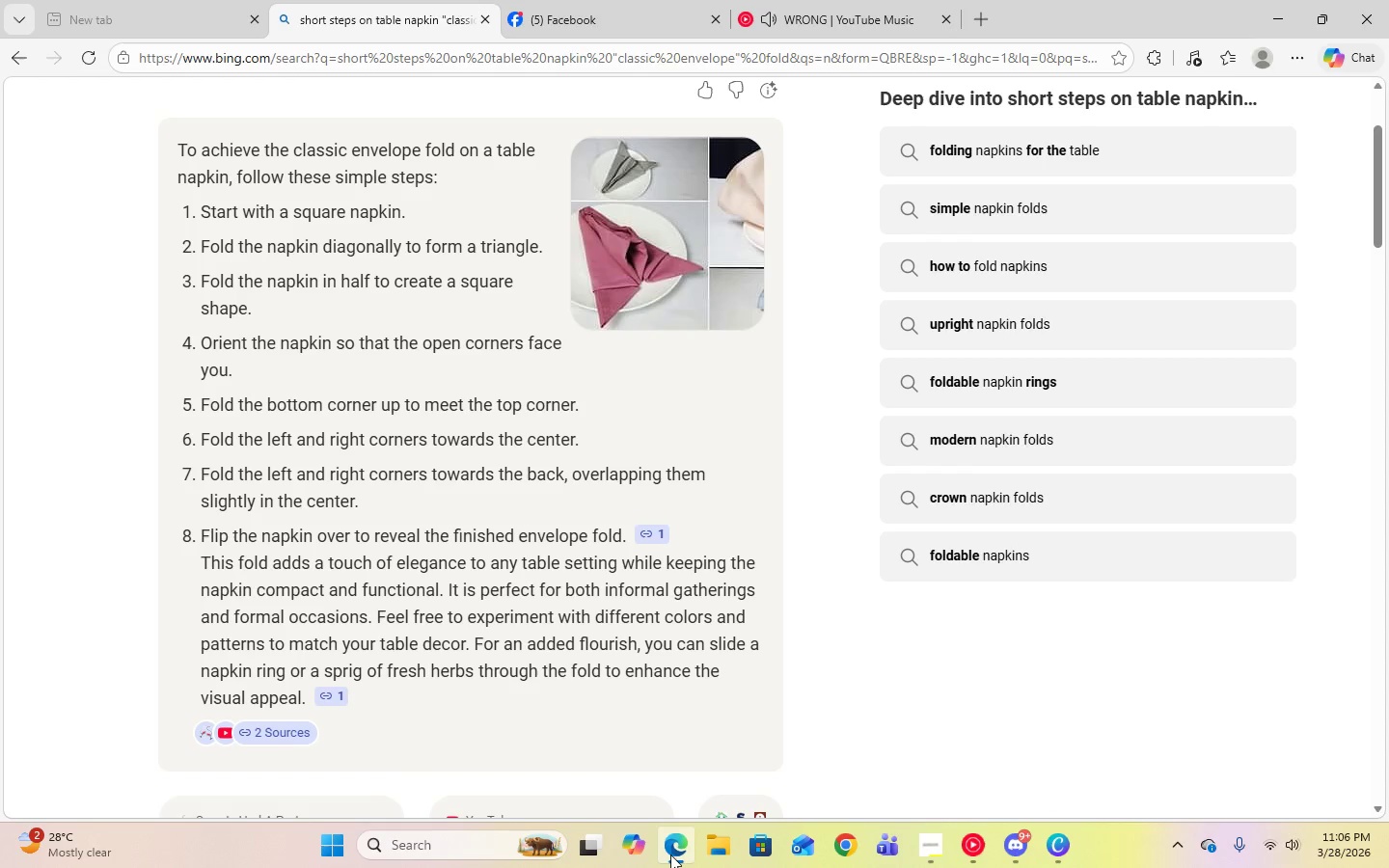 
left_click([670, 854])
 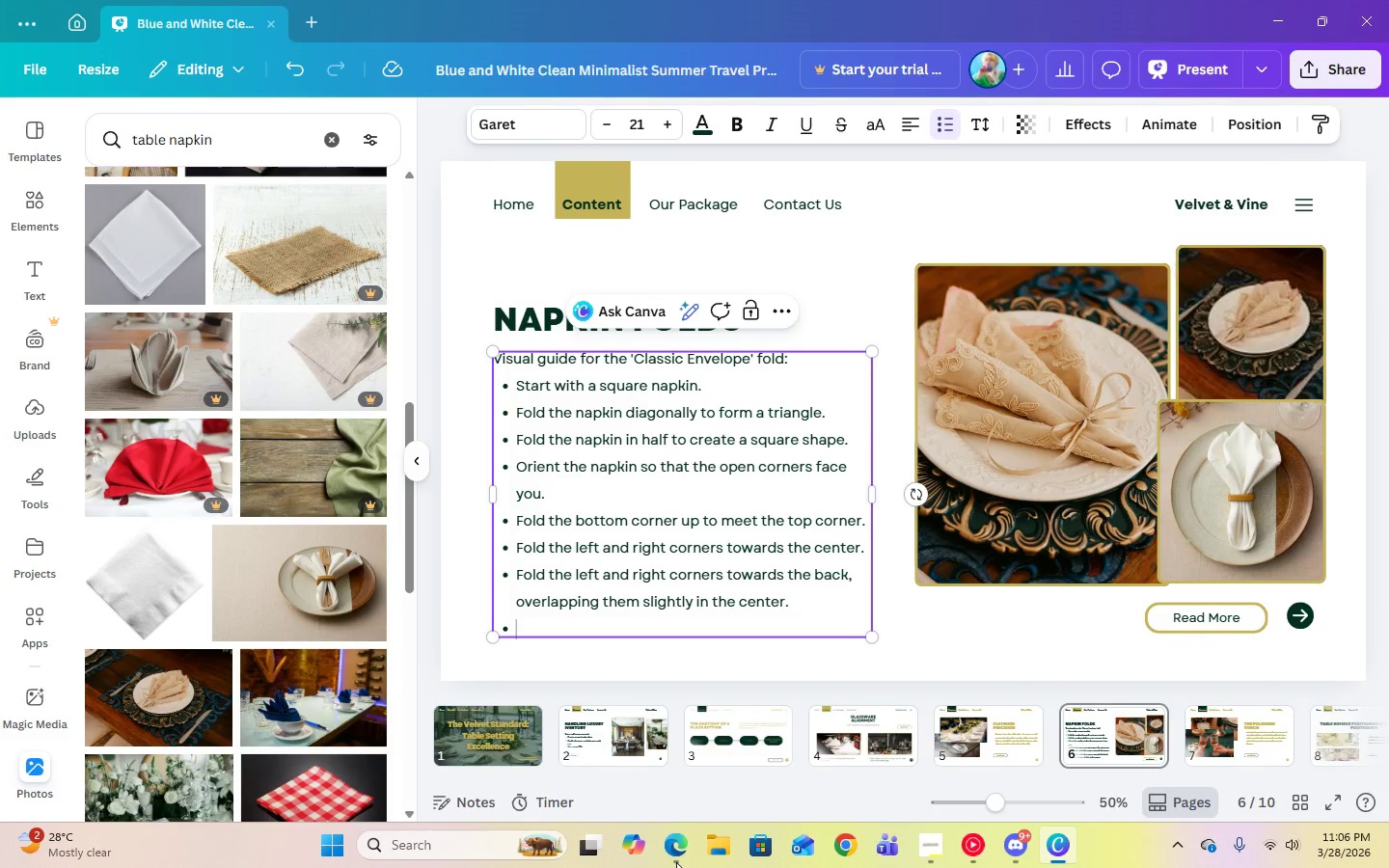 
type(Flip the napkin over )
 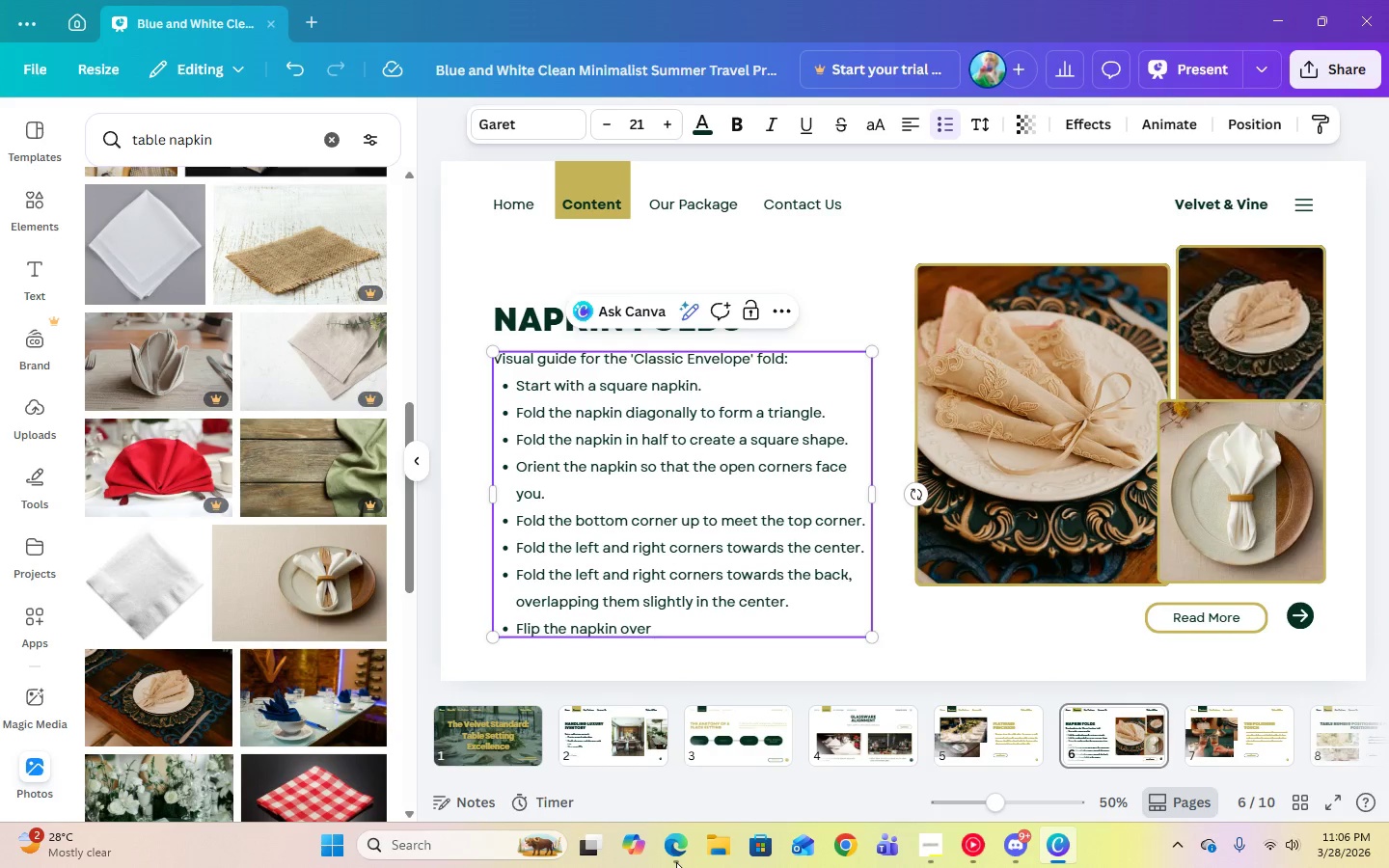 
left_click([676, 862])
 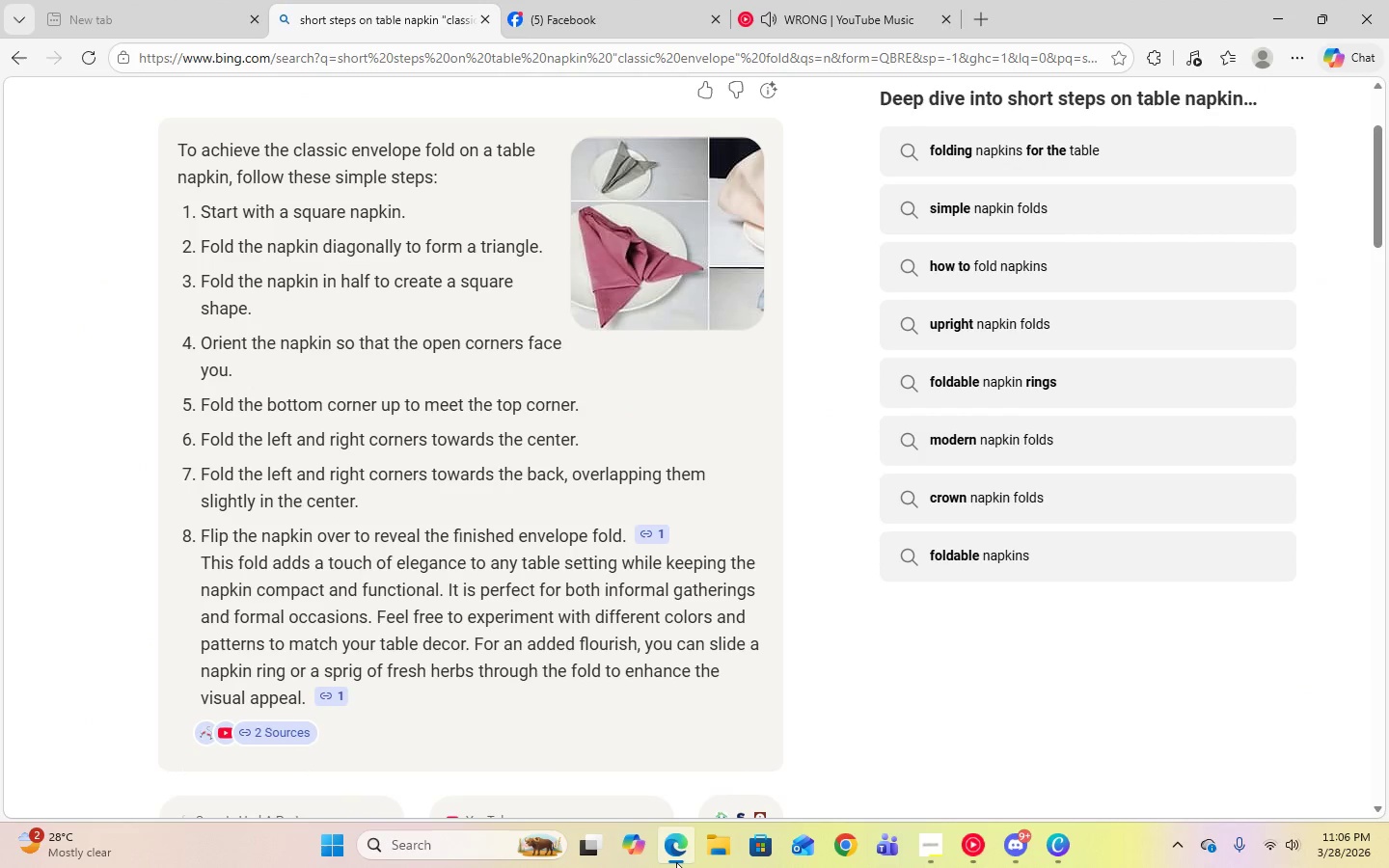 
left_click([676, 862])
 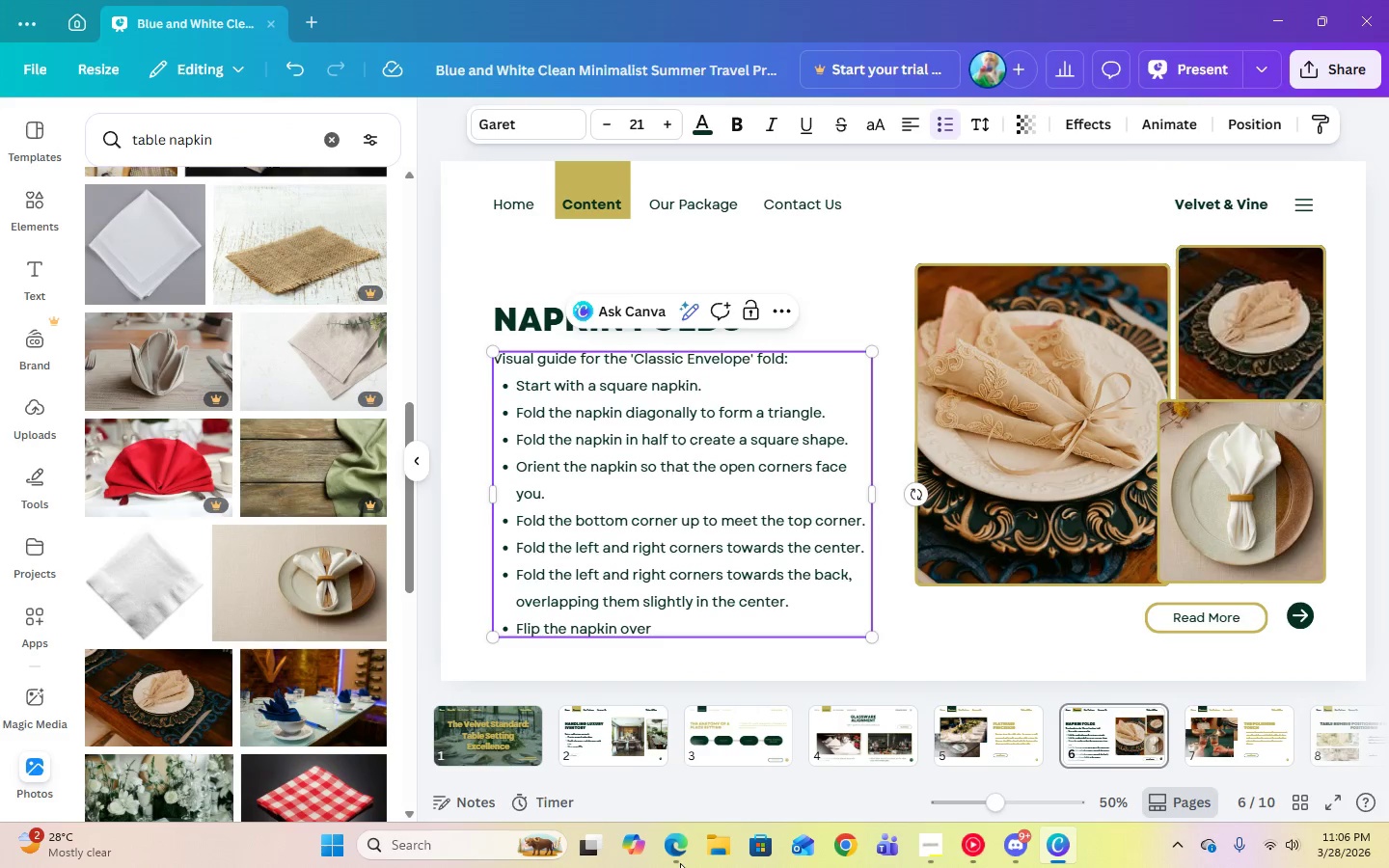 
type(to reveal the )
 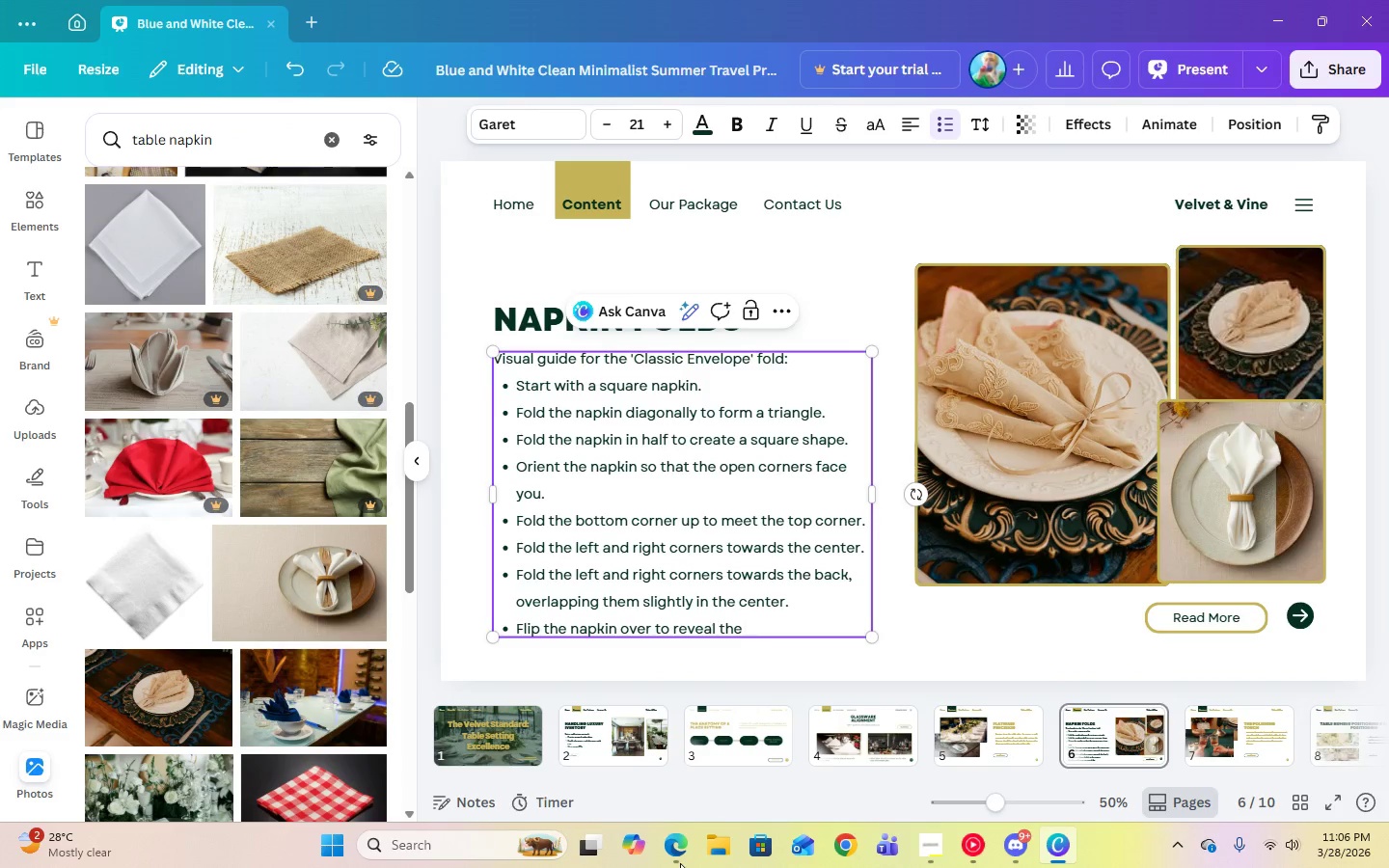 
left_click([680, 863])
 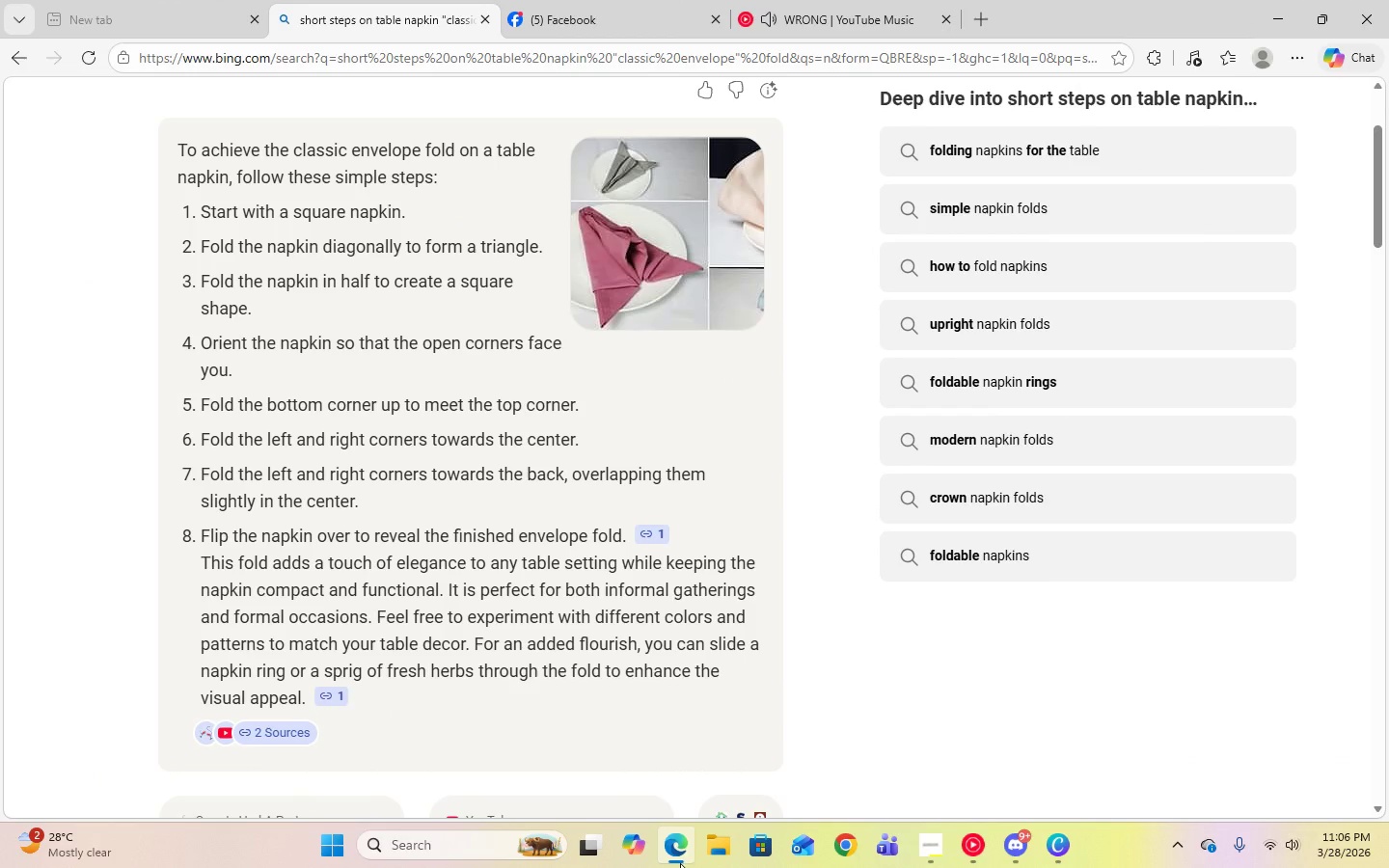 
left_click([680, 863])
 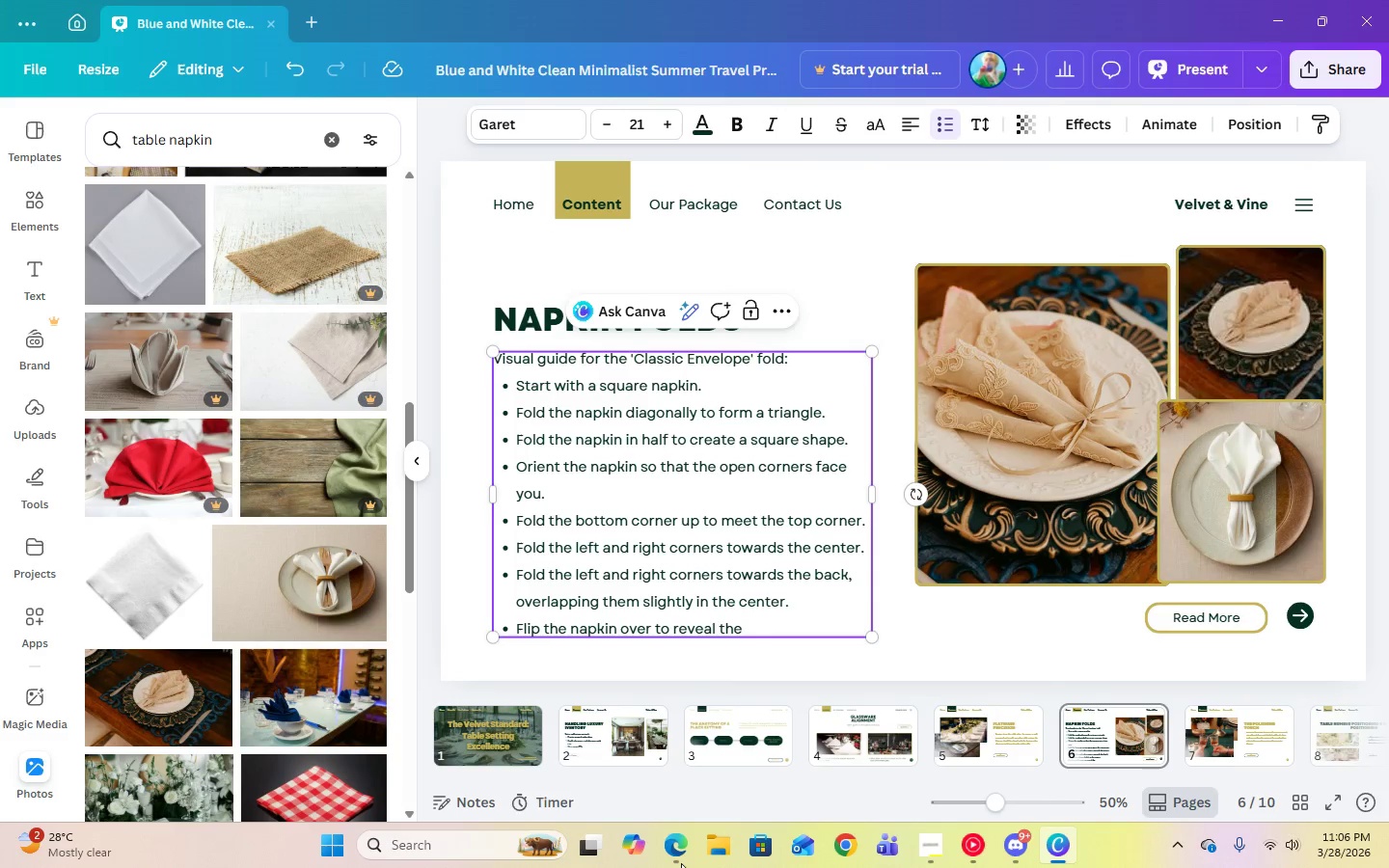 
type(finished envelope fold.)
 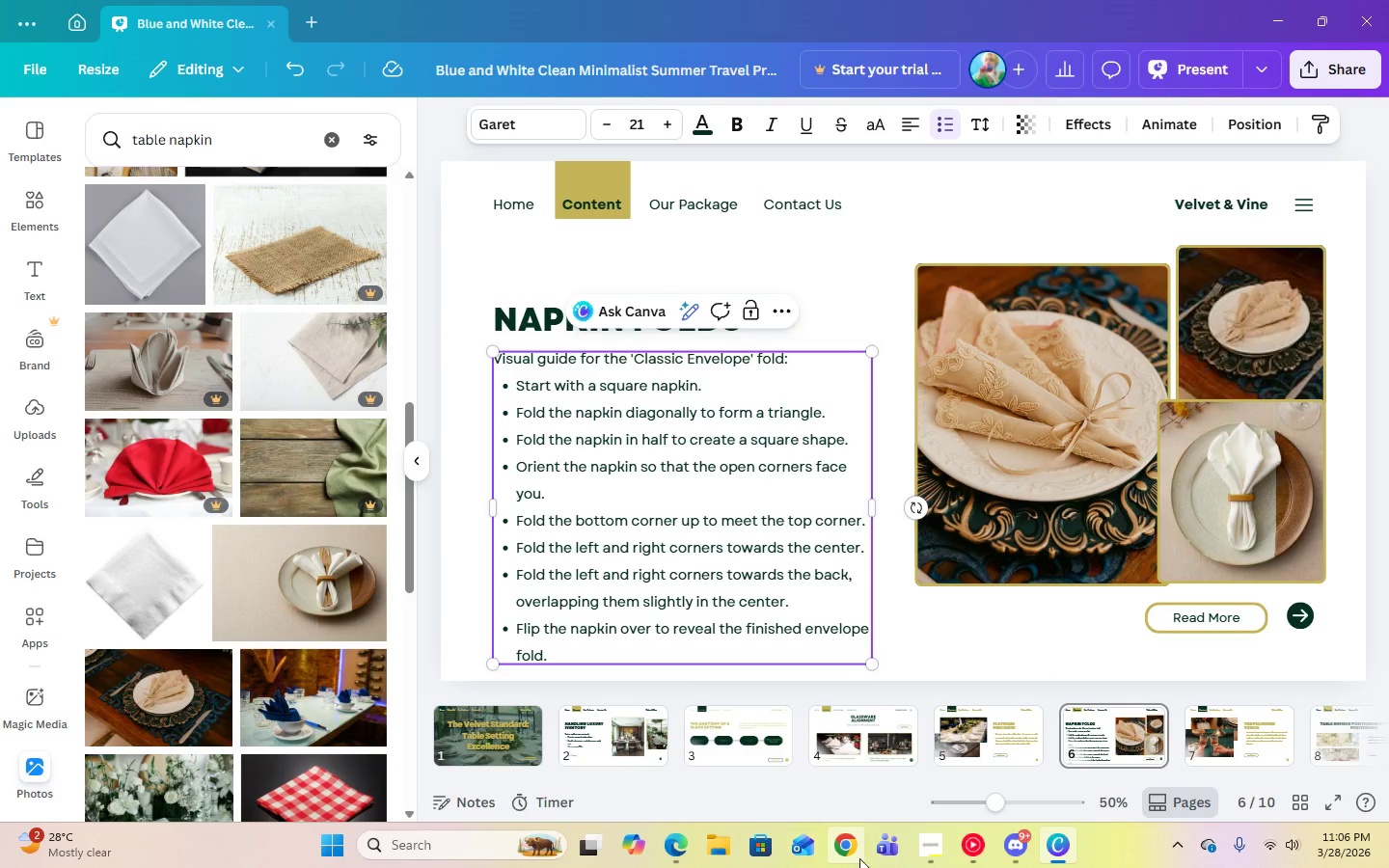 
left_click([673, 851])
 